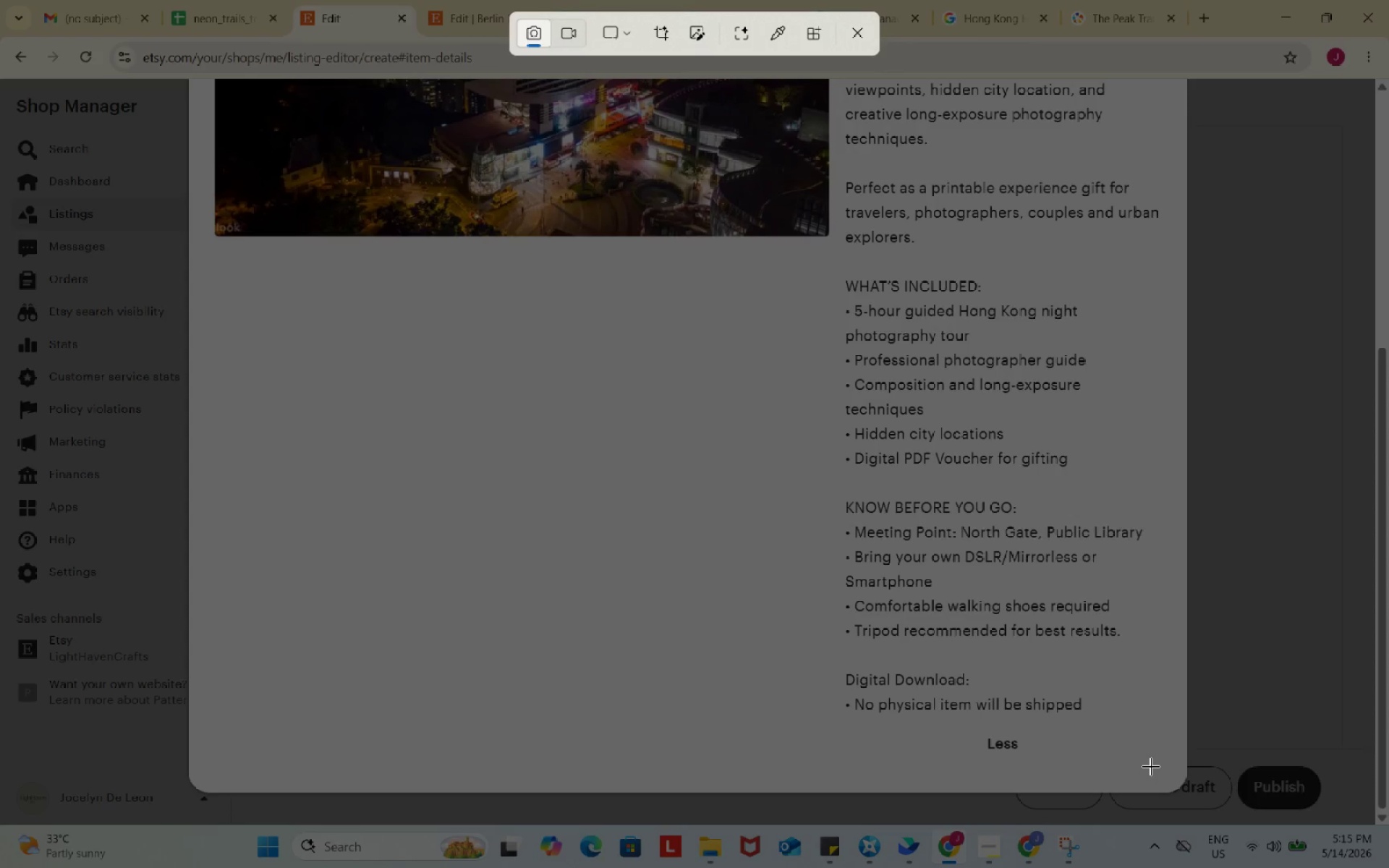 
left_click_drag(start_coordinate=[1151, 767], to_coordinate=[216, 349])
 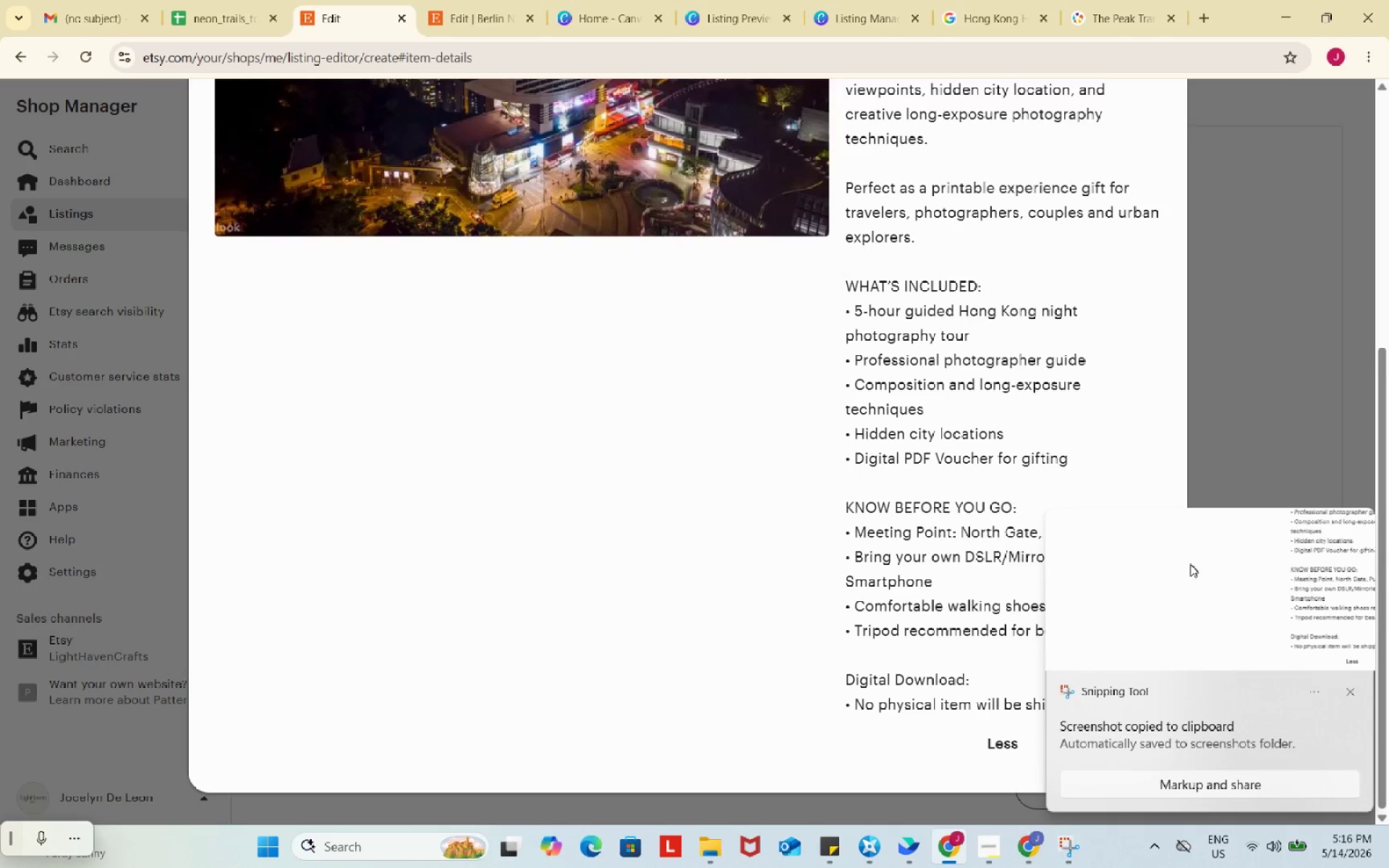 
left_click([1190, 572])
 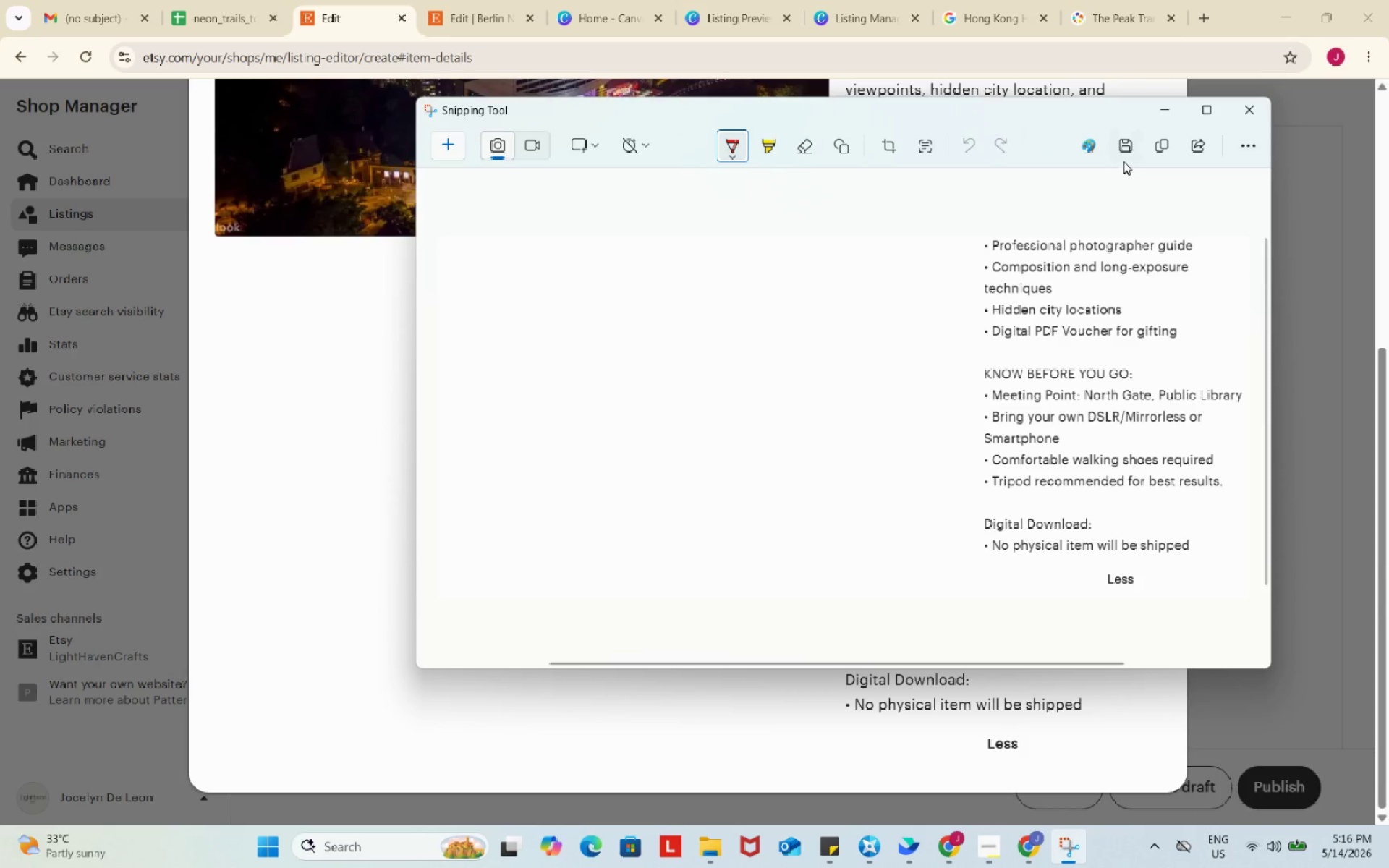 
left_click([1126, 155])
 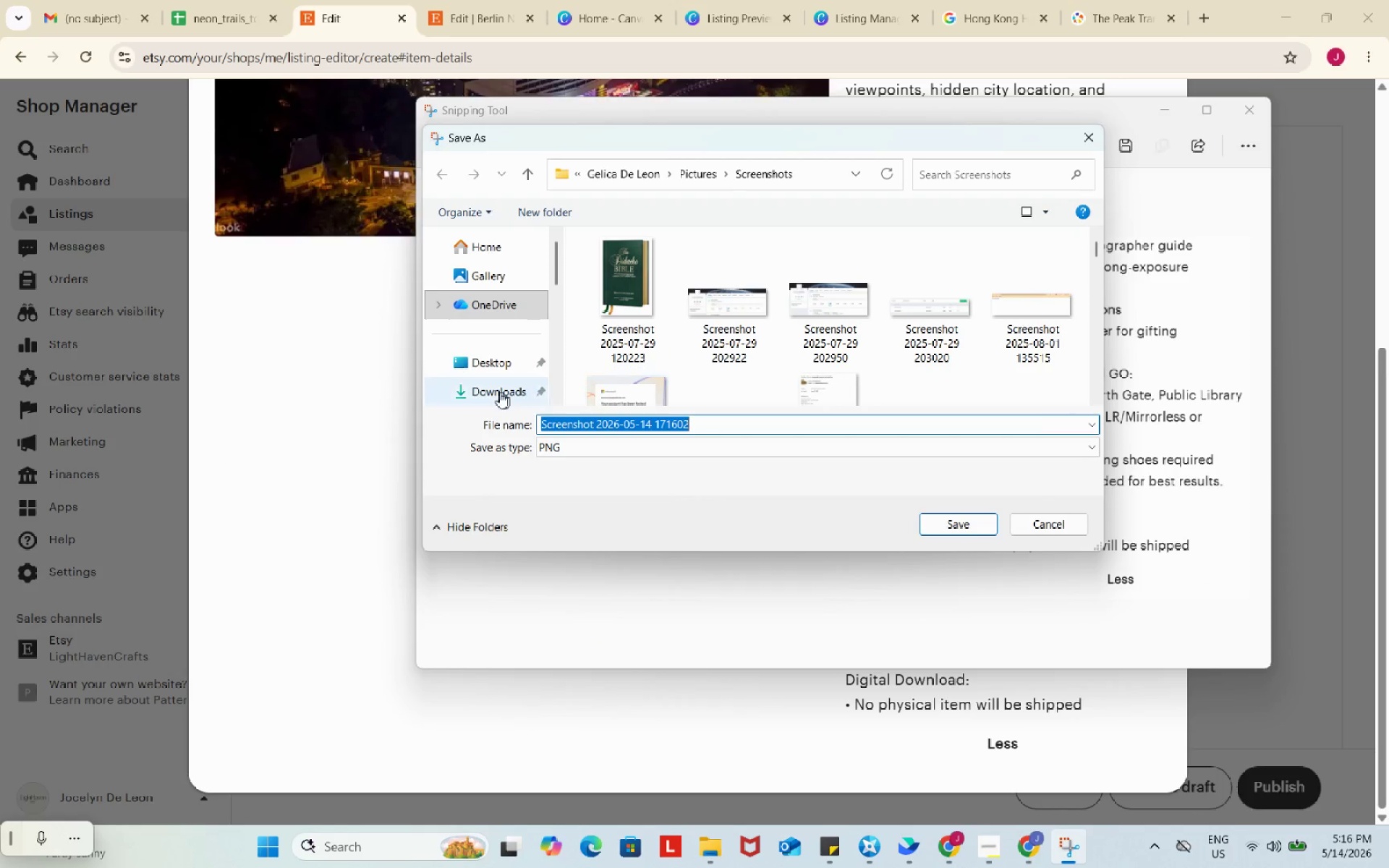 
left_click([493, 393])
 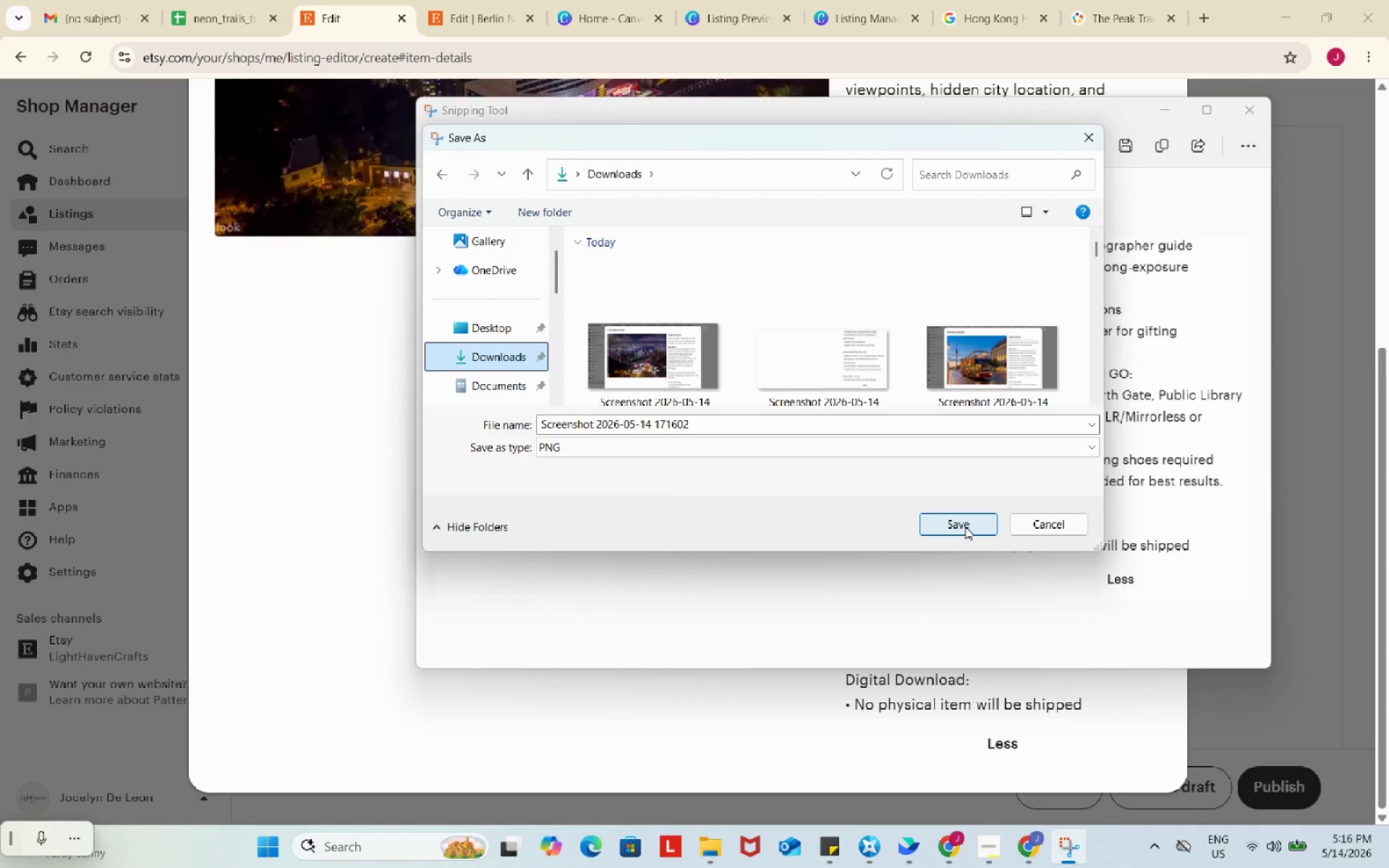 
left_click([965, 527])
 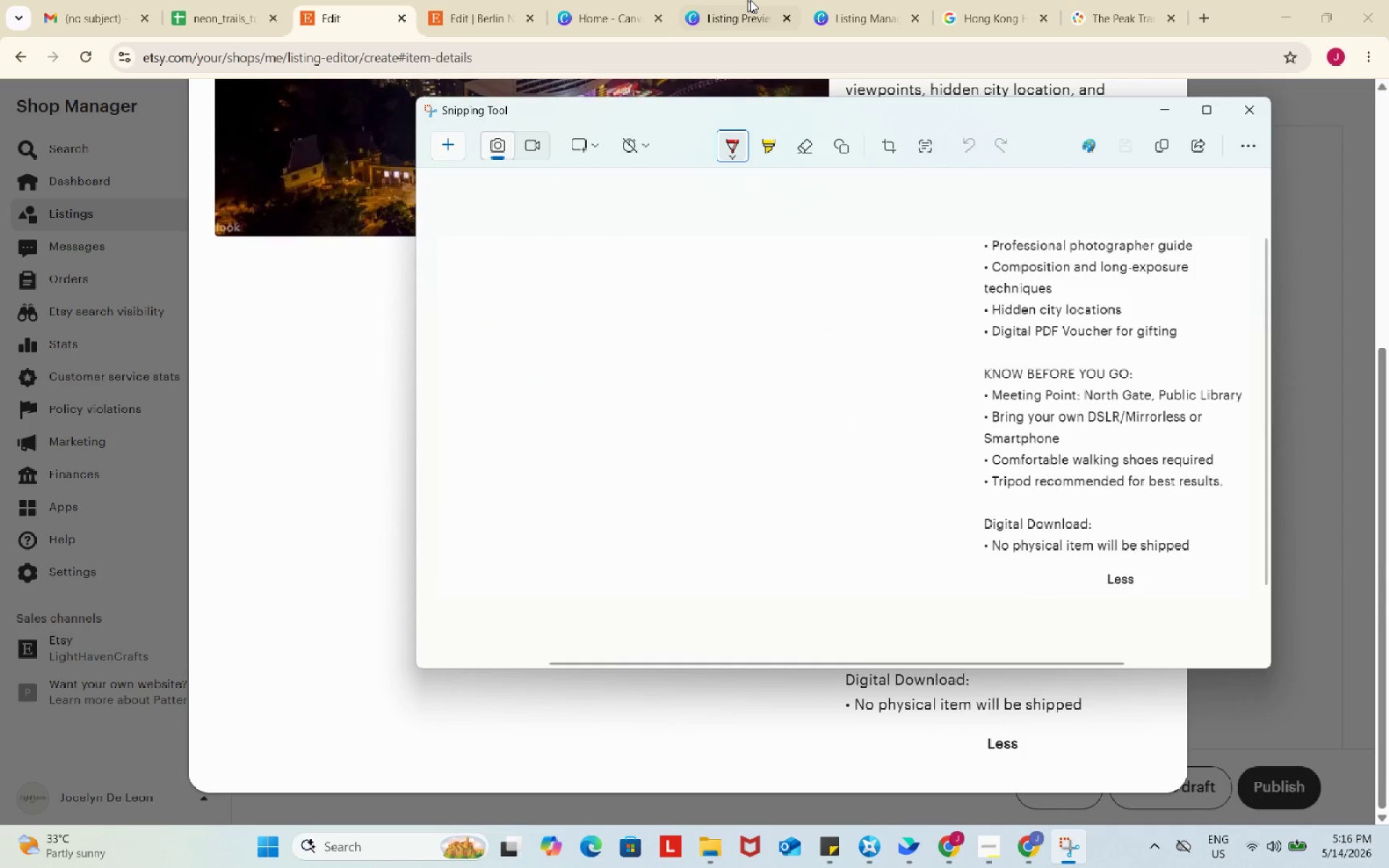 
left_click([754, 0])
 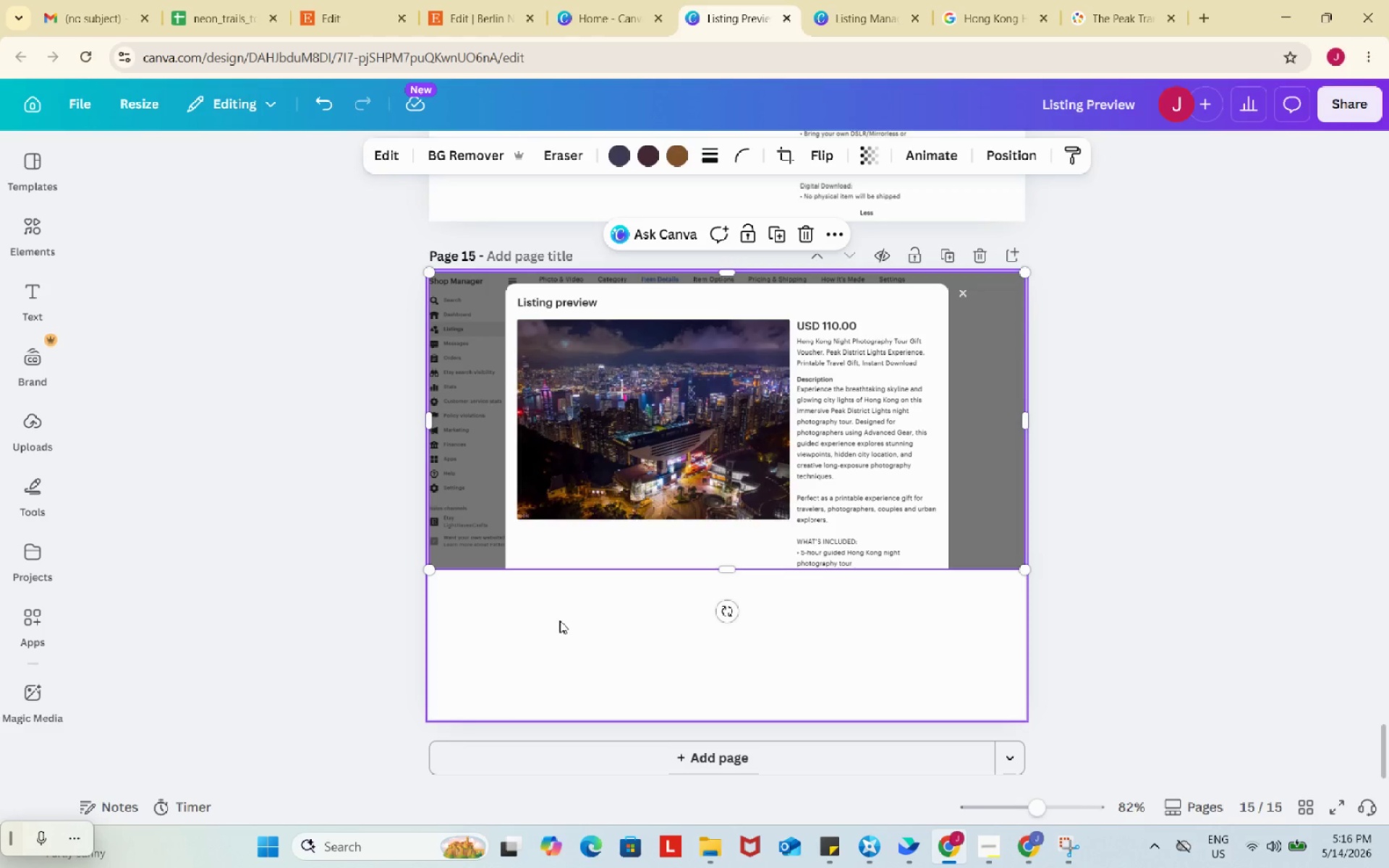 
key(Control+ControlLeft)
 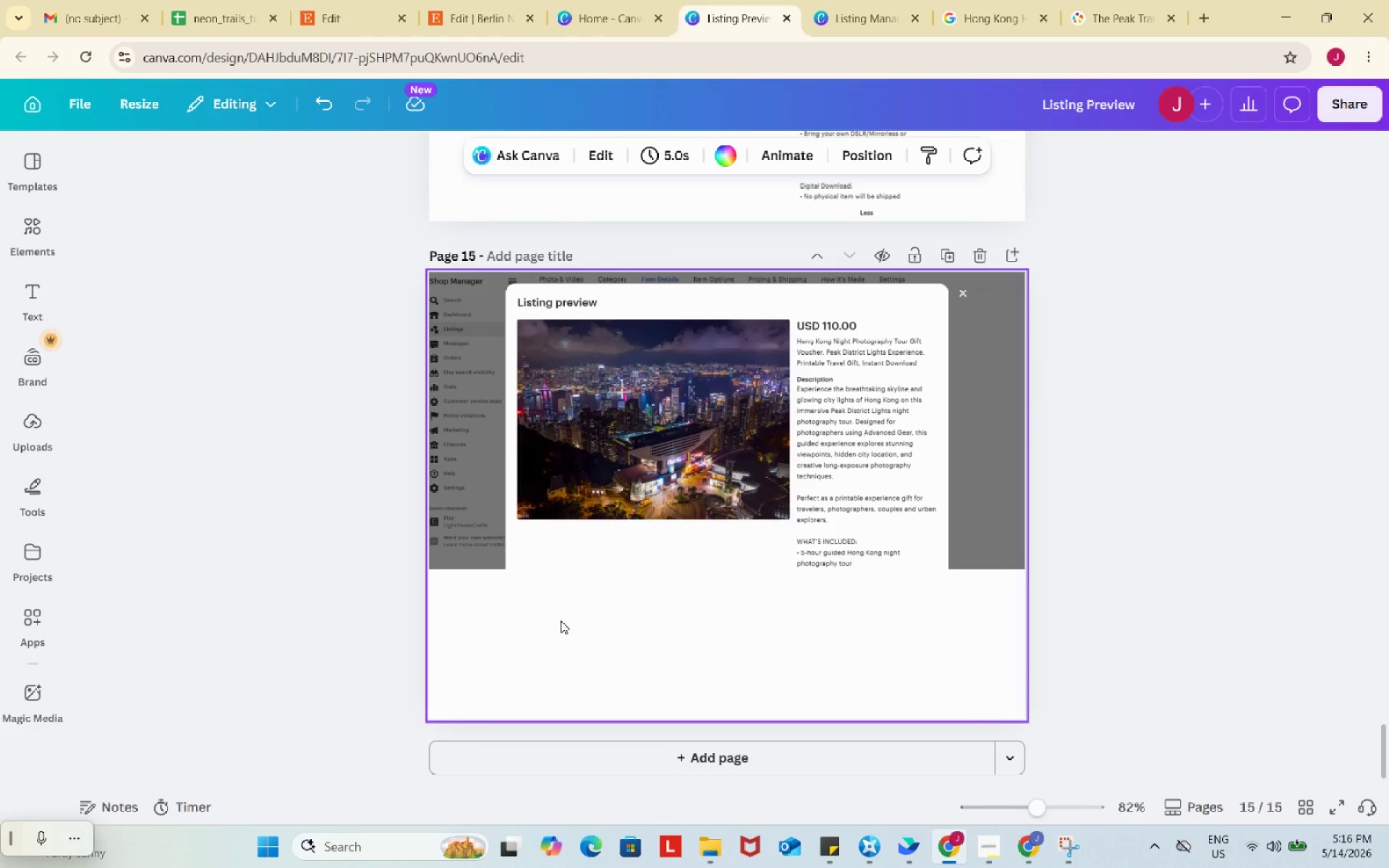 
key(Control+V)
 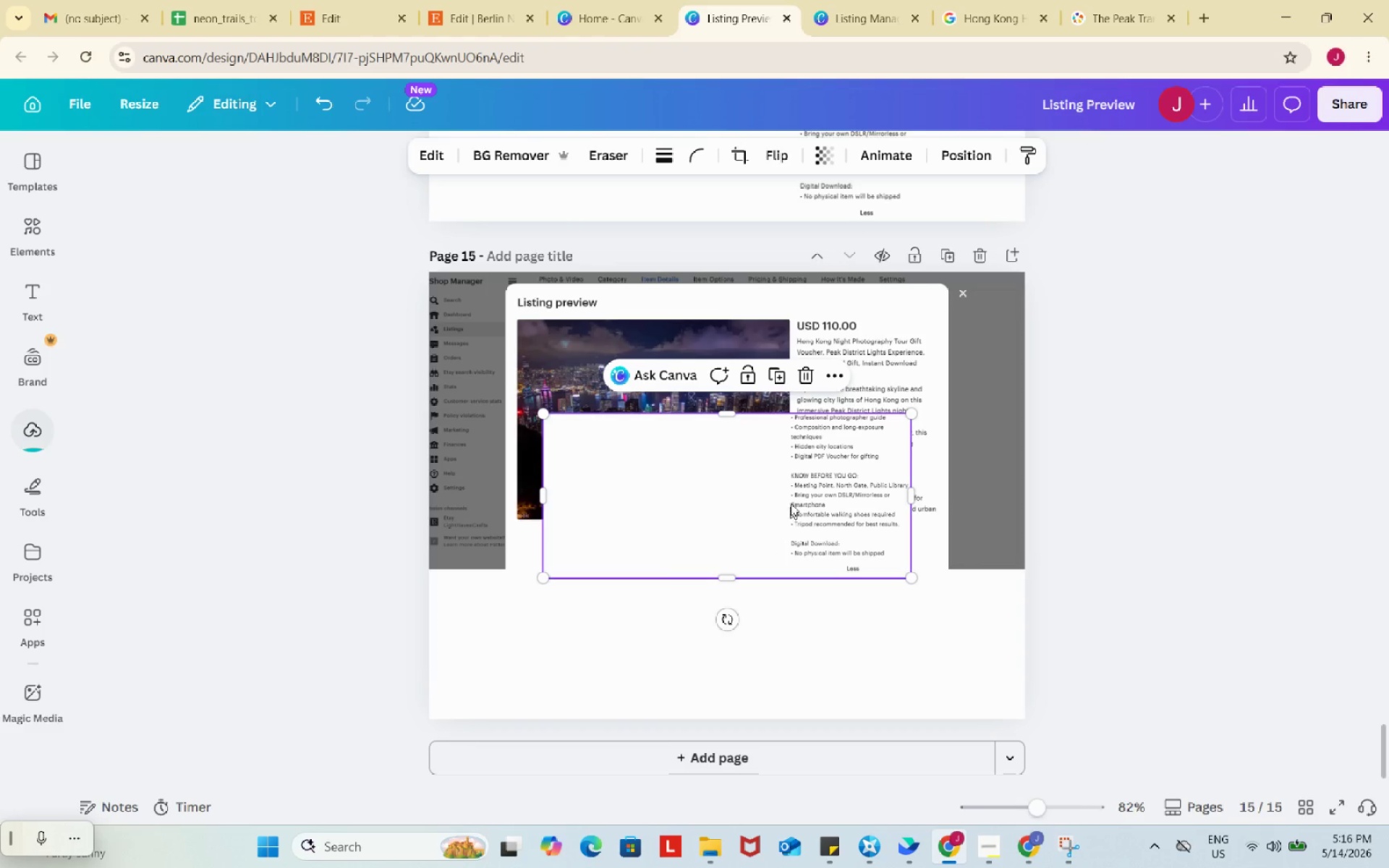 
left_click_drag(start_coordinate=[791, 489], to_coordinate=[769, 653])
 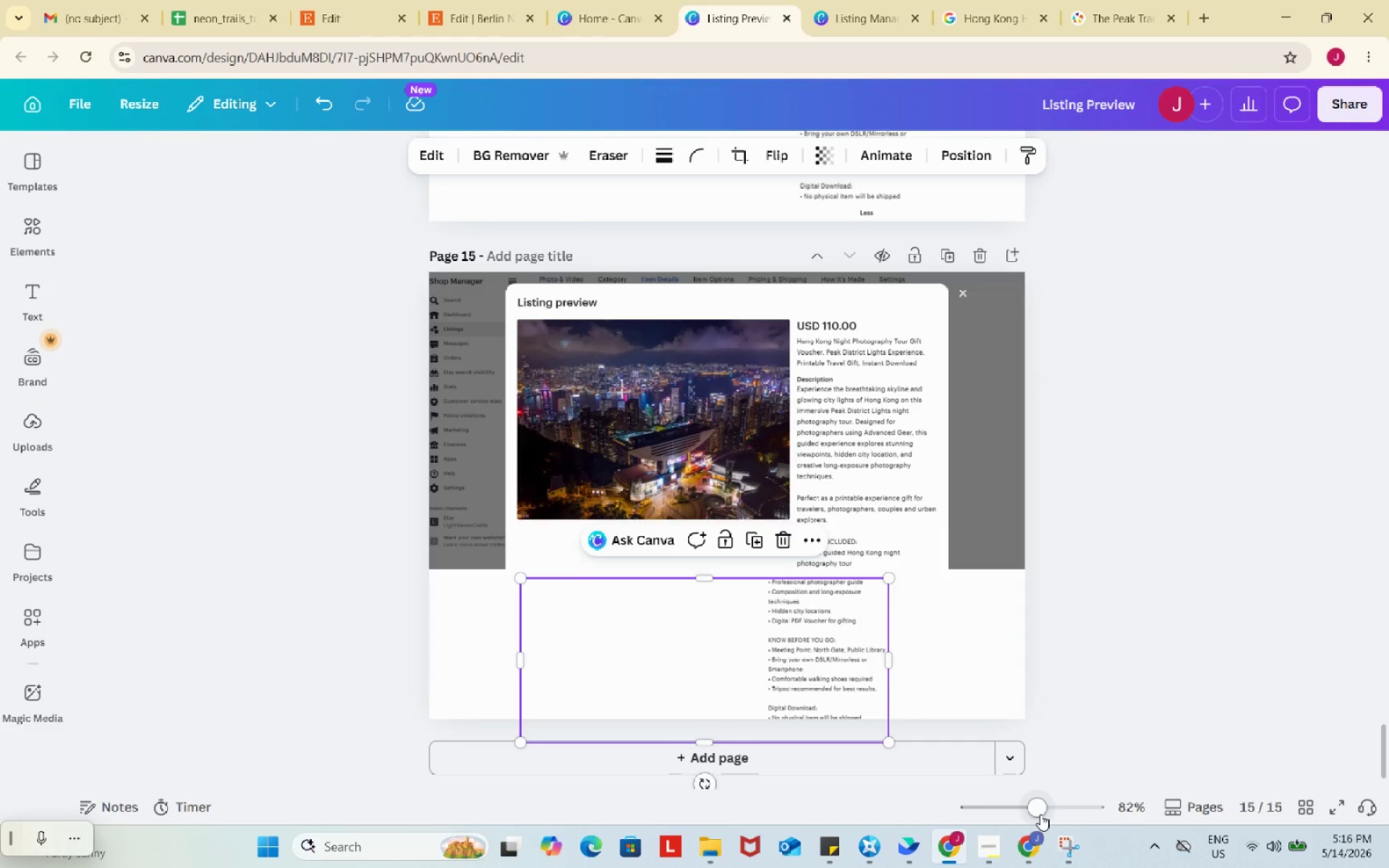 
left_click_drag(start_coordinate=[1040, 814], to_coordinate=[1059, 814])
 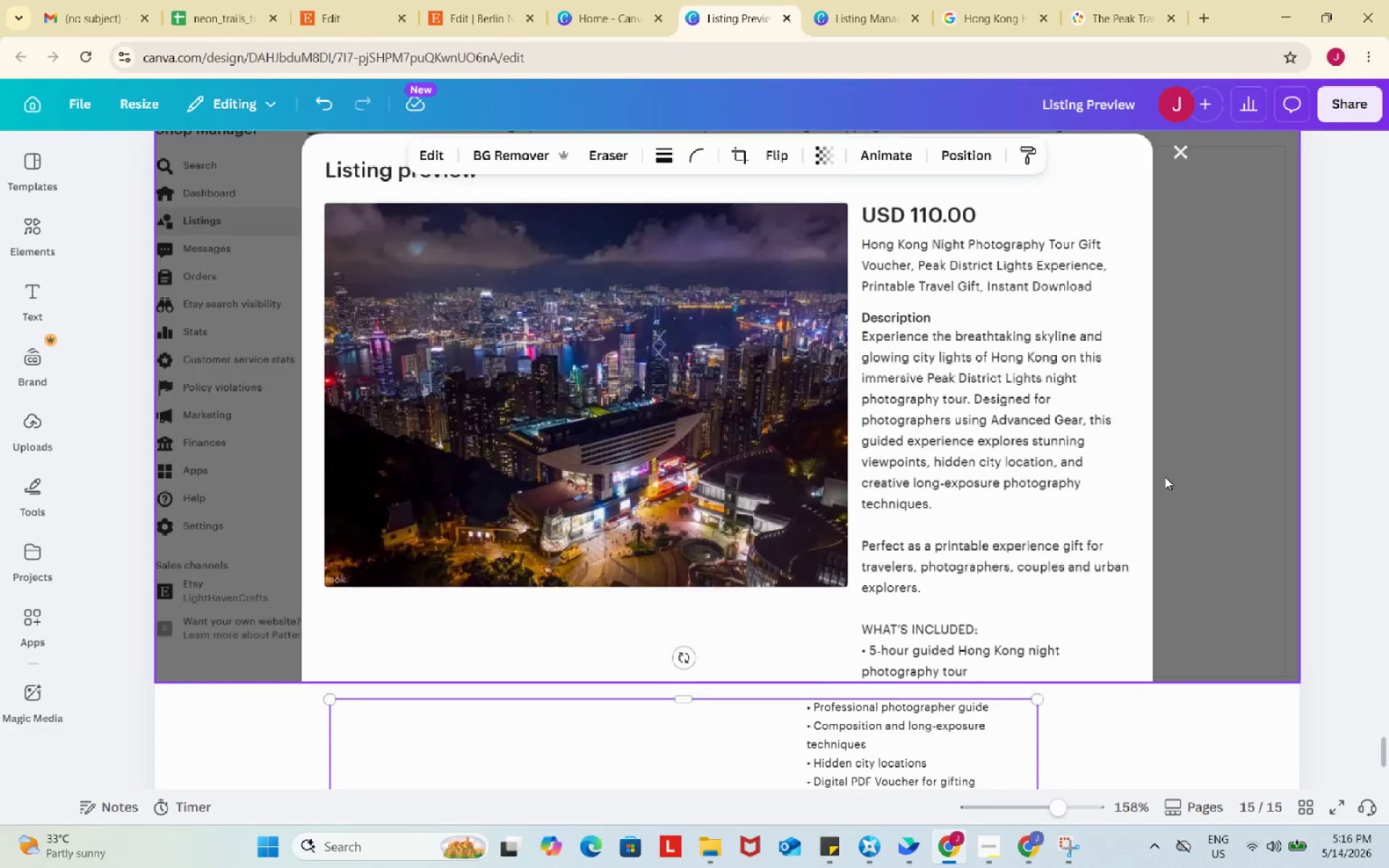 
scroll: coordinate [1165, 477], scroll_direction: down, amount: 6.0
 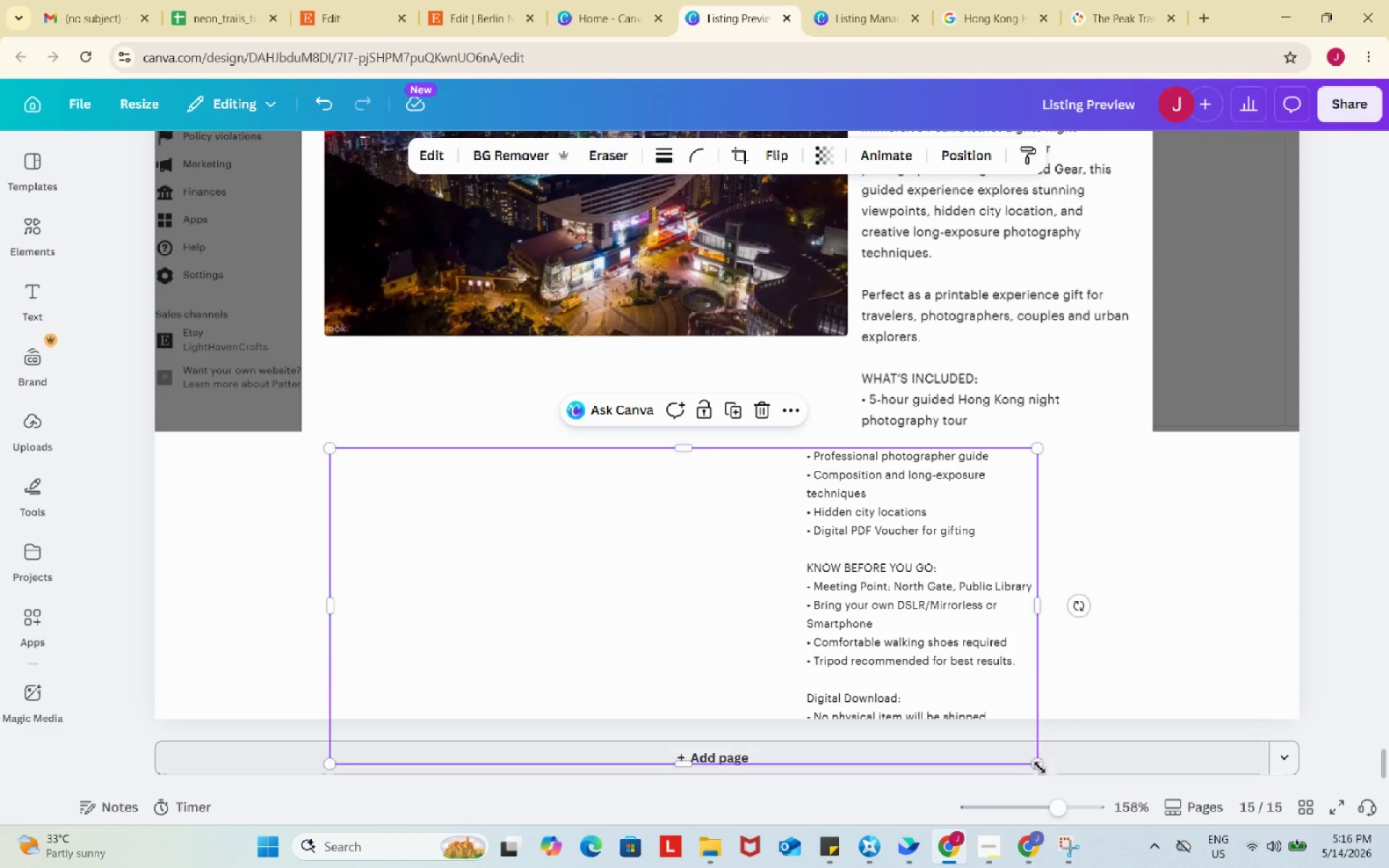 
left_click_drag(start_coordinate=[1040, 764], to_coordinate=[1135, 783])
 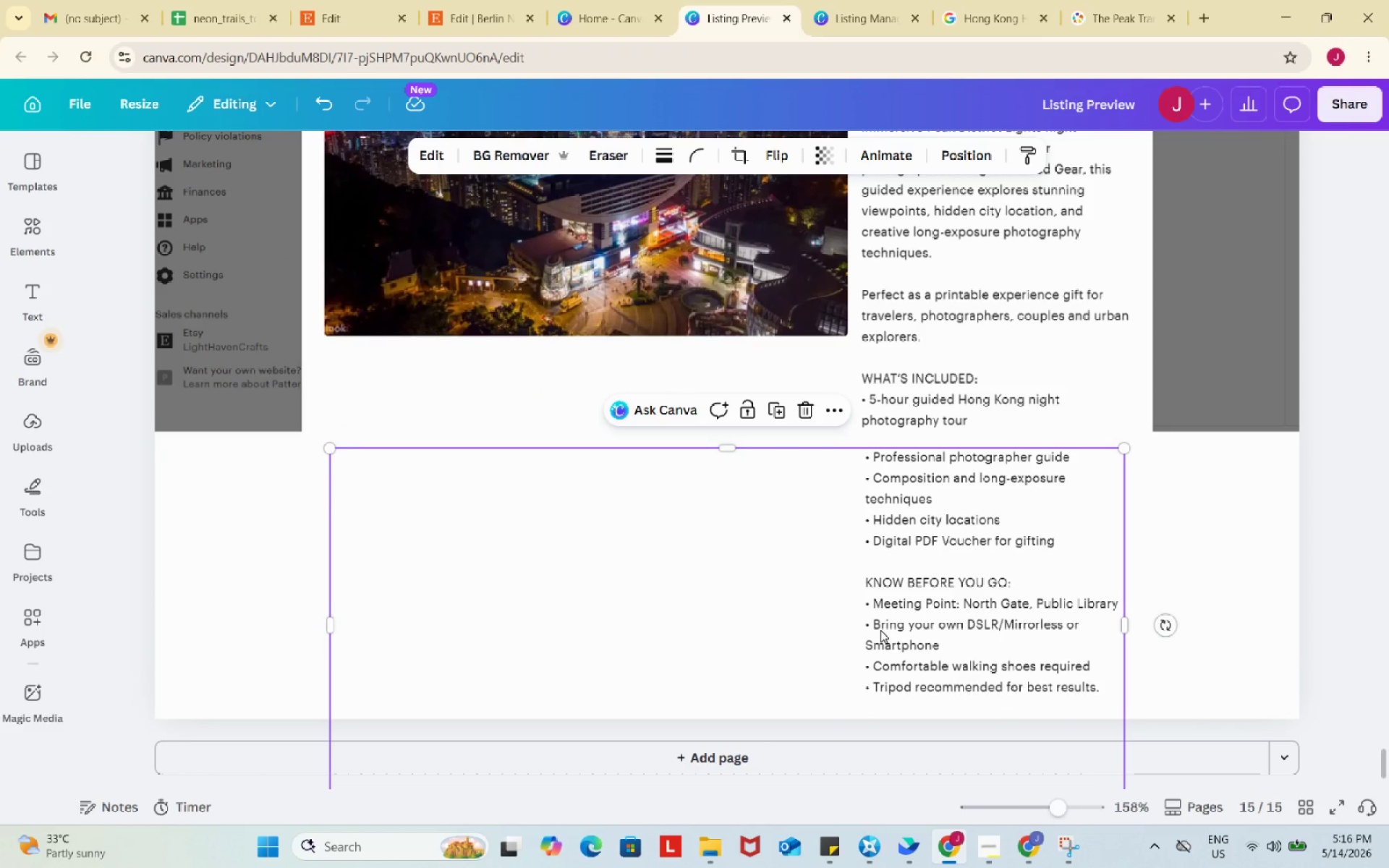 
left_click_drag(start_coordinate=[880, 630], to_coordinate=[871, 620])
 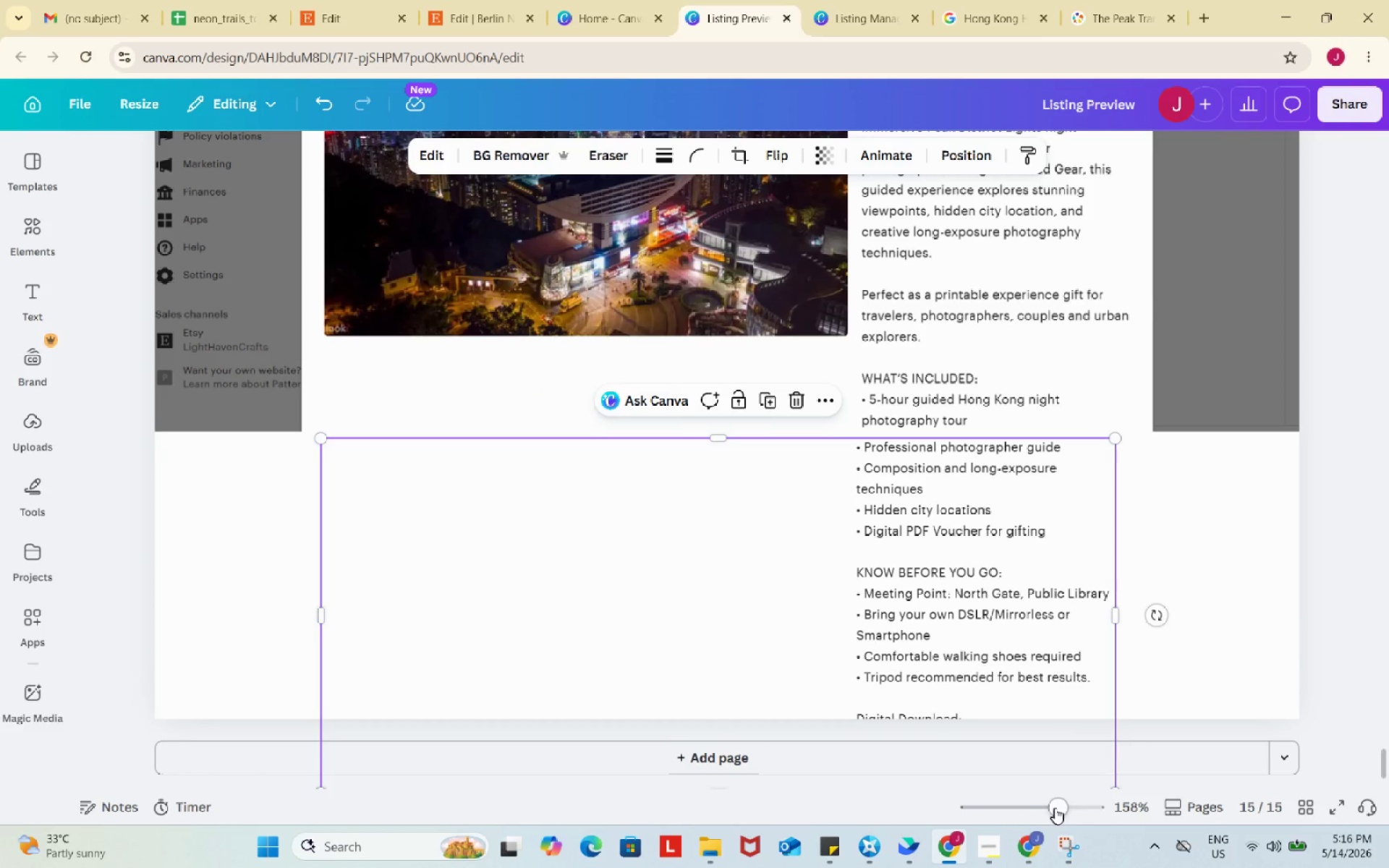 
left_click_drag(start_coordinate=[1055, 808], to_coordinate=[1058, 808])
 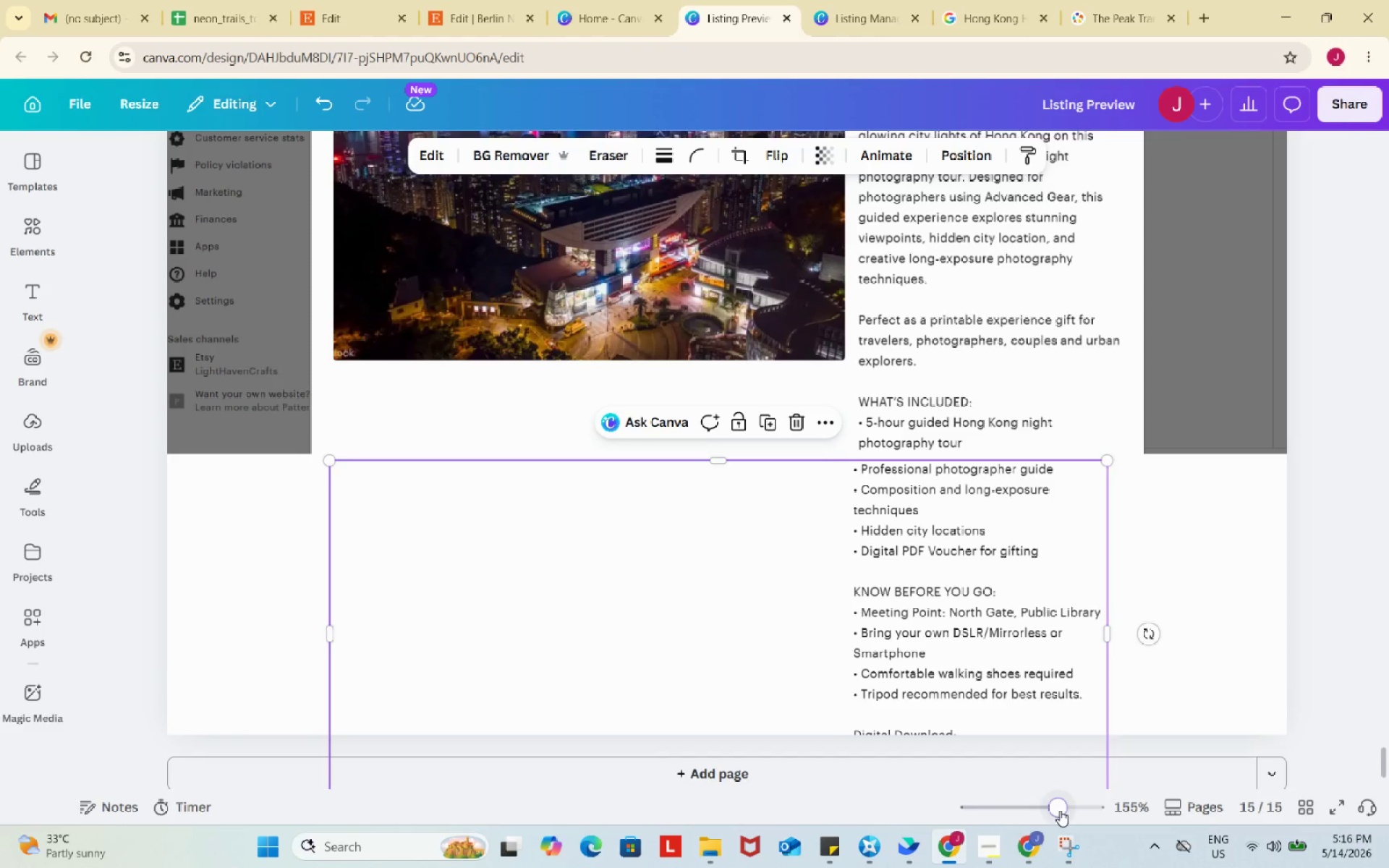 
left_click_drag(start_coordinate=[1058, 809], to_coordinate=[1066, 810])
 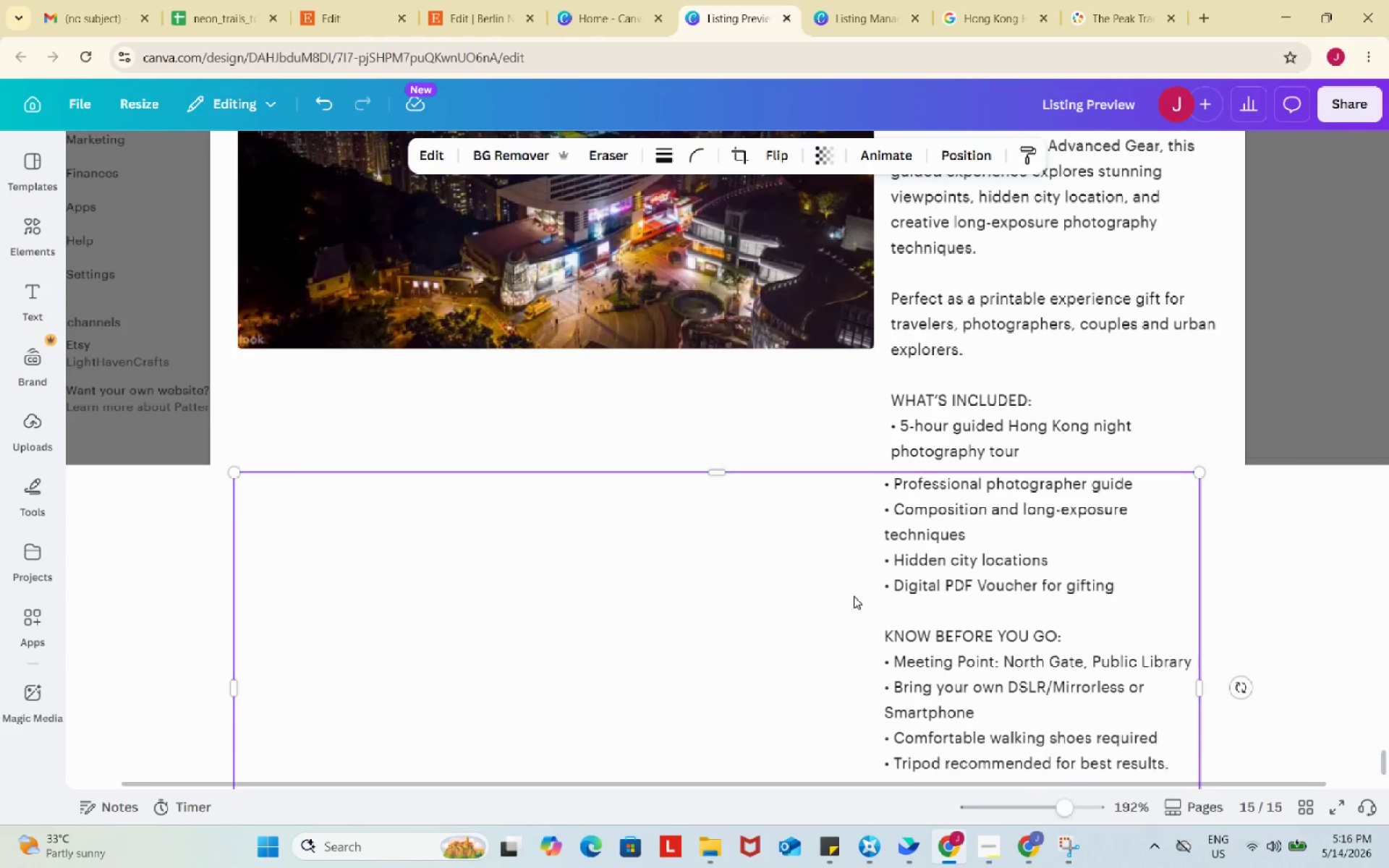 
left_click_drag(start_coordinate=[854, 596], to_coordinate=[861, 596])
 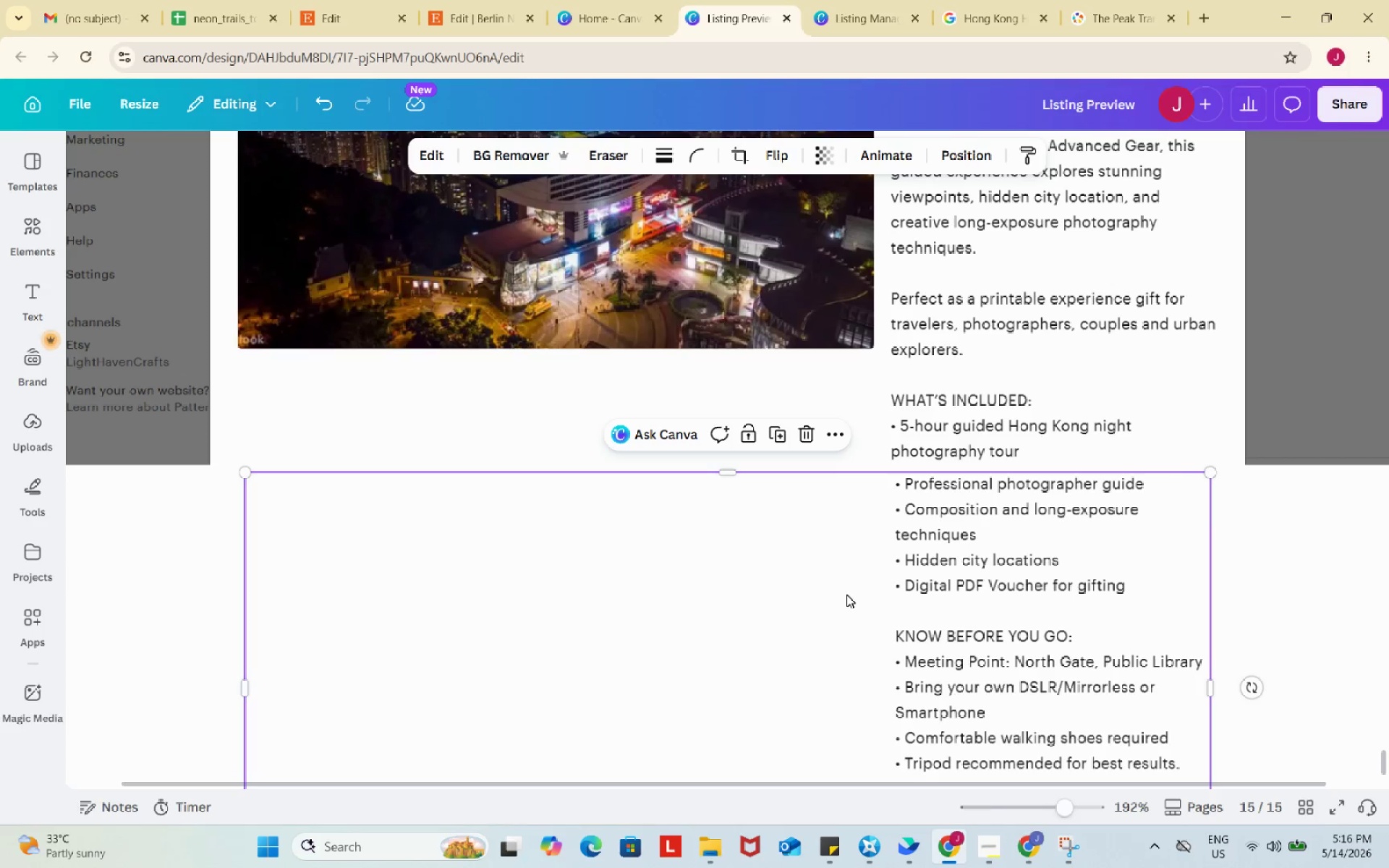 
left_click_drag(start_coordinate=[846, 595], to_coordinate=[841, 595])
 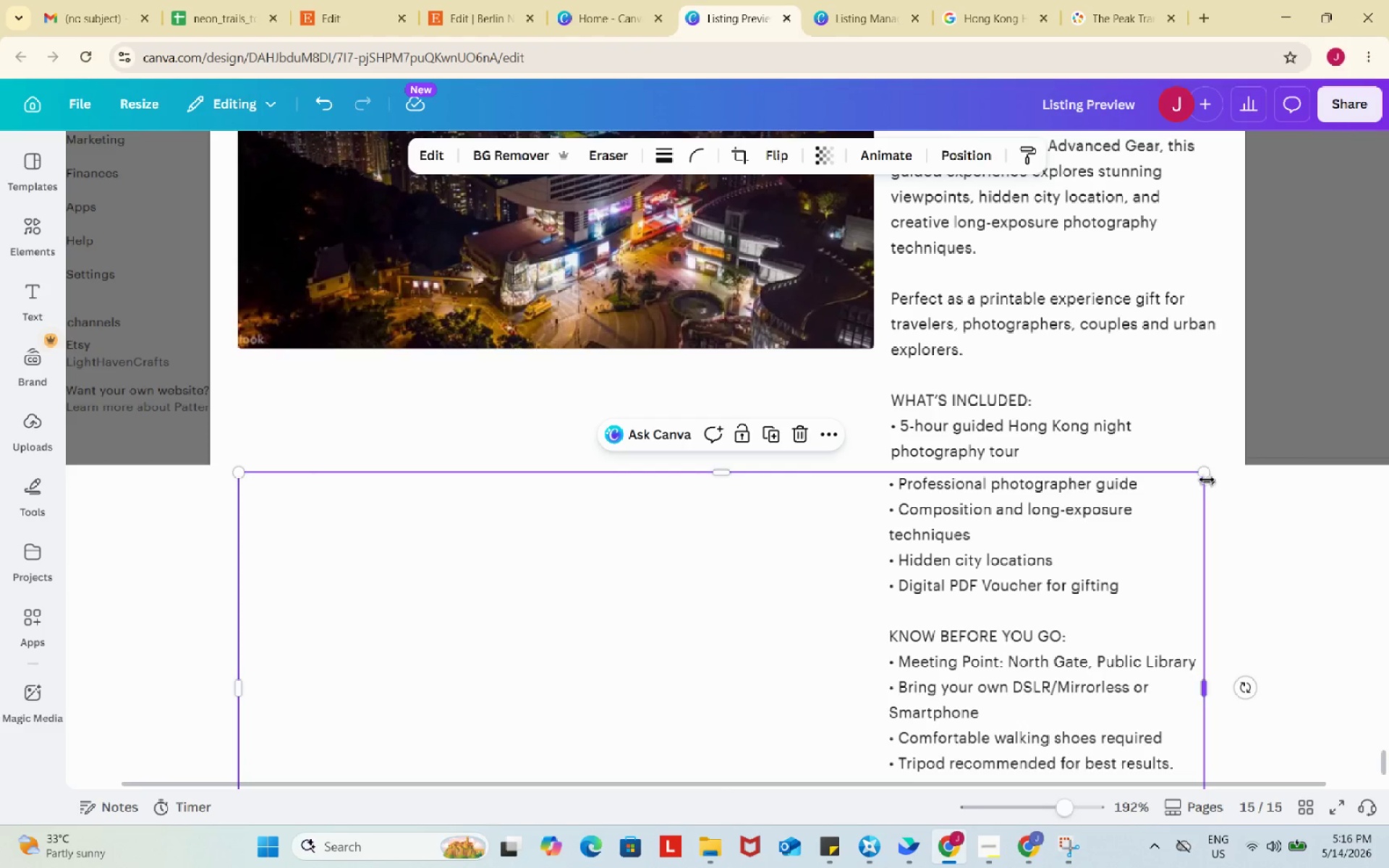 
left_click_drag(start_coordinate=[1204, 475], to_coordinate=[1207, 472])
 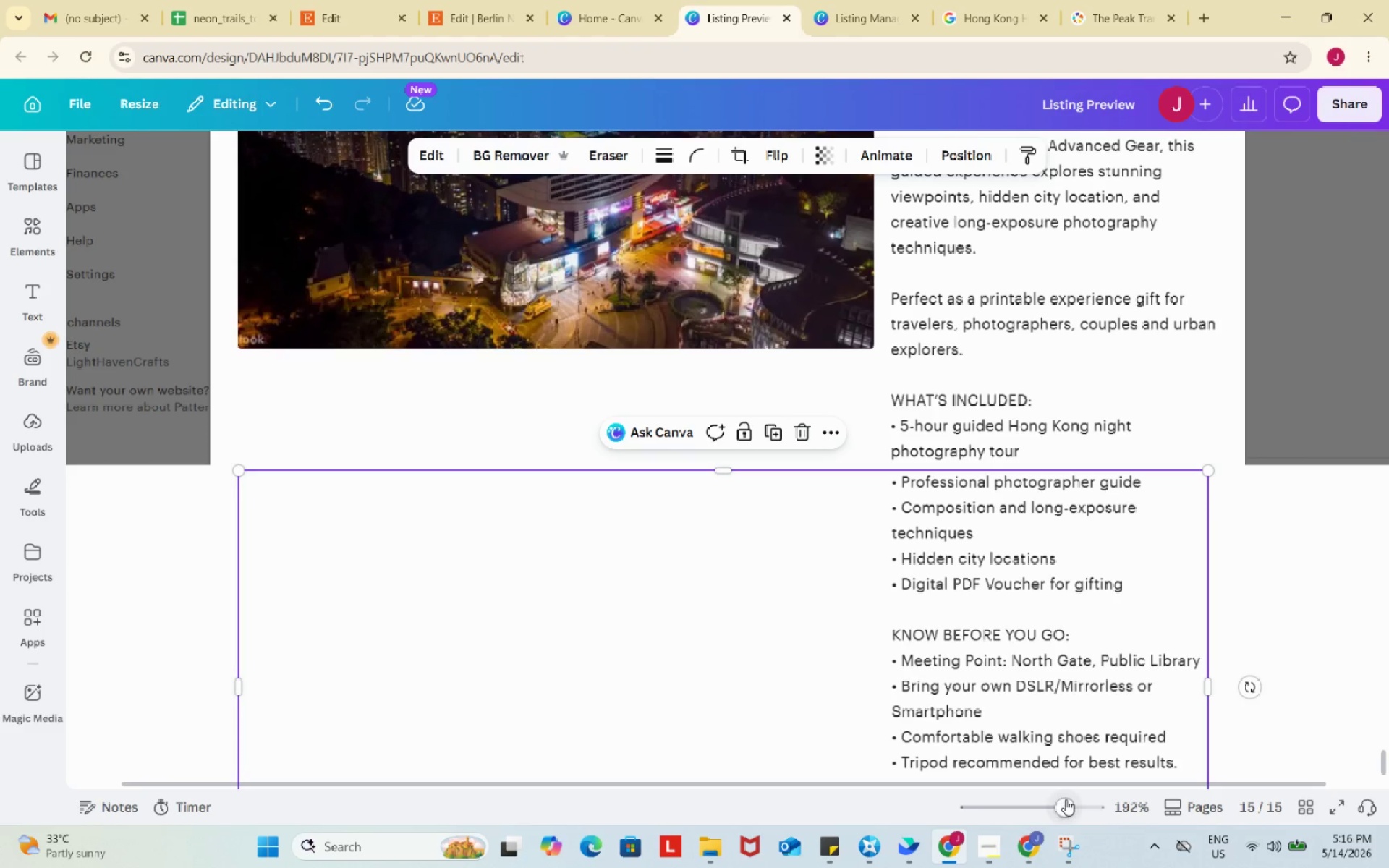 
left_click_drag(start_coordinate=[1066, 799], to_coordinate=[1038, 796])
 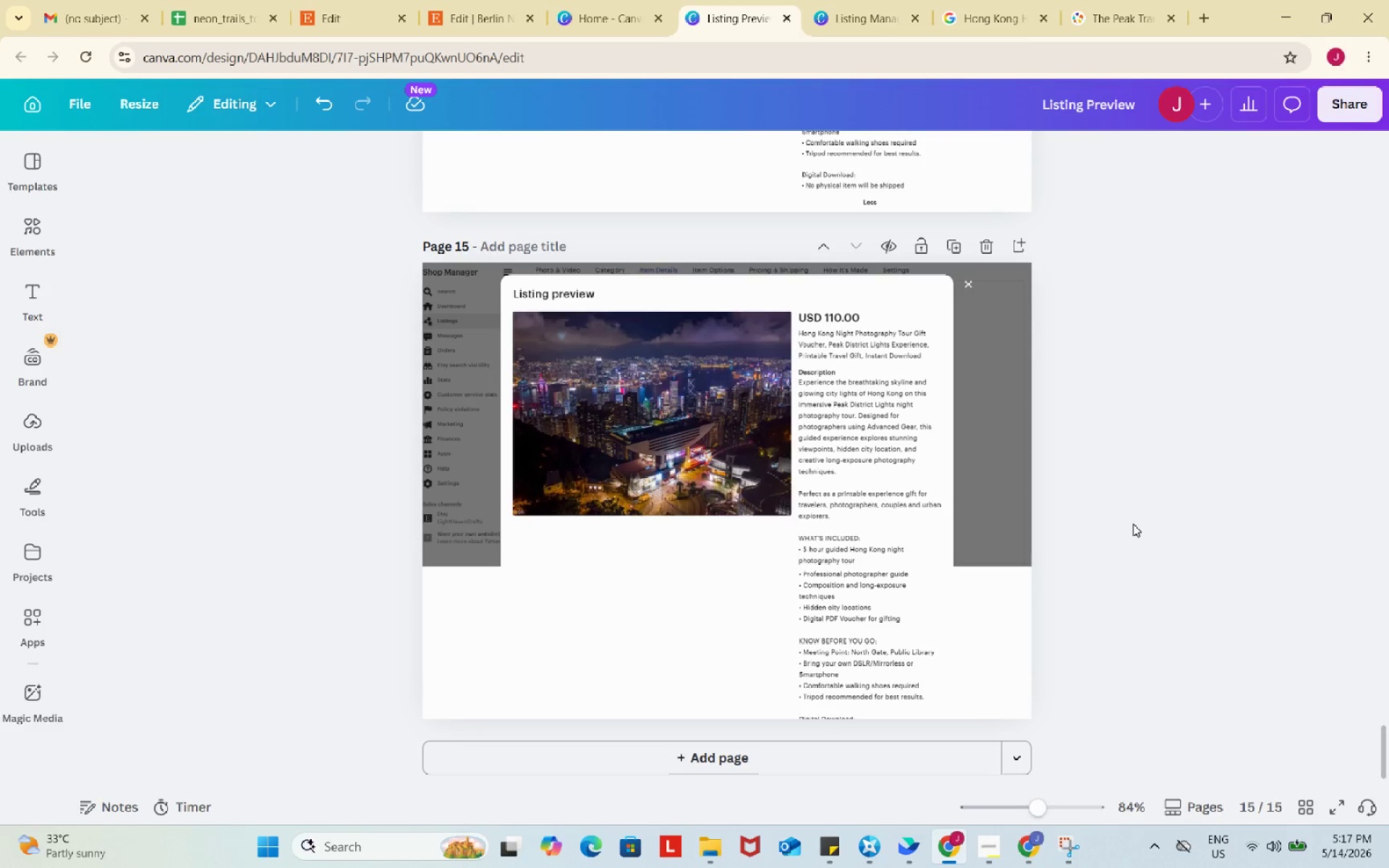 
wait(24.55)
 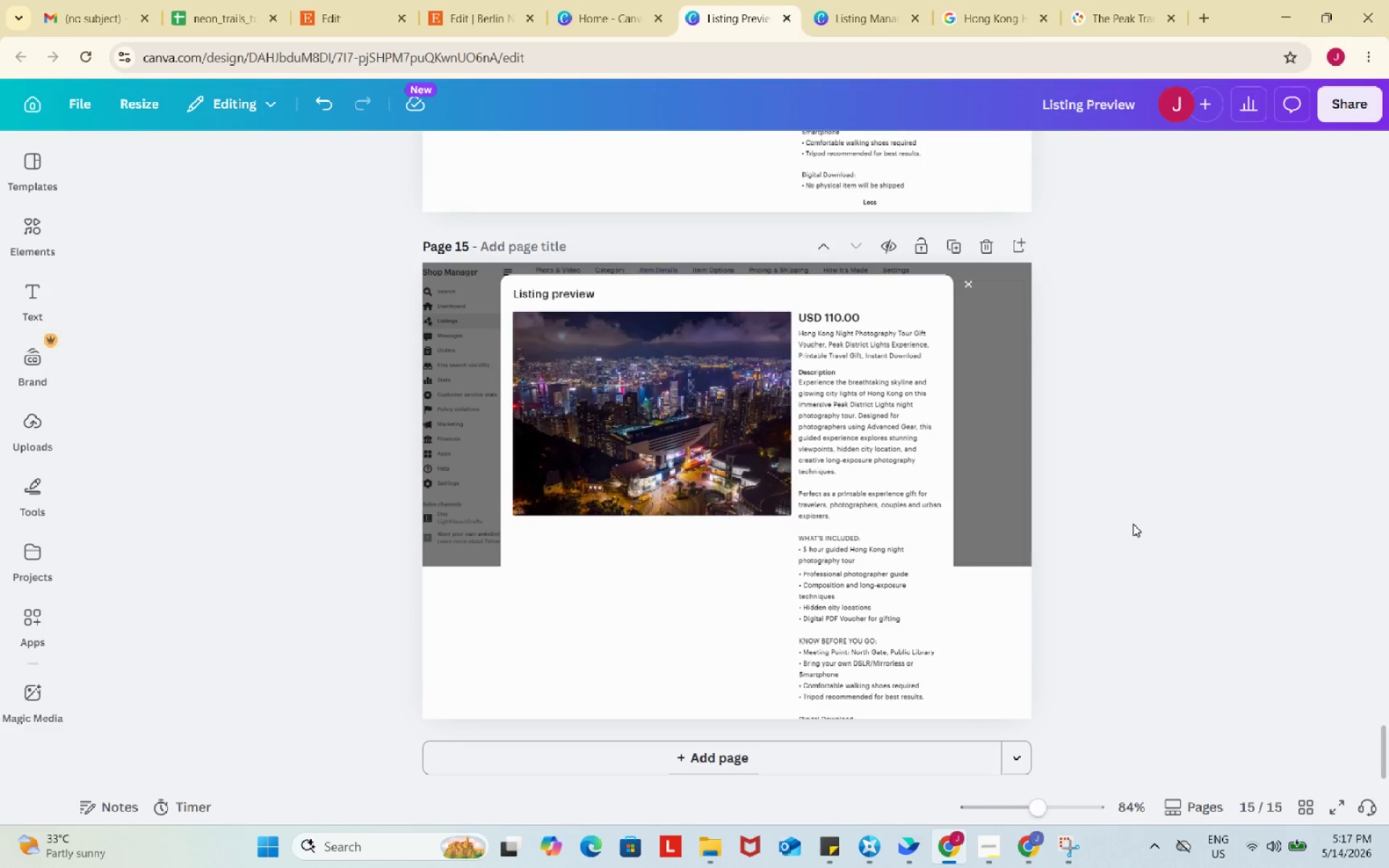 
left_click_drag(start_coordinate=[318, 258], to_coordinate=[1202, 747])
 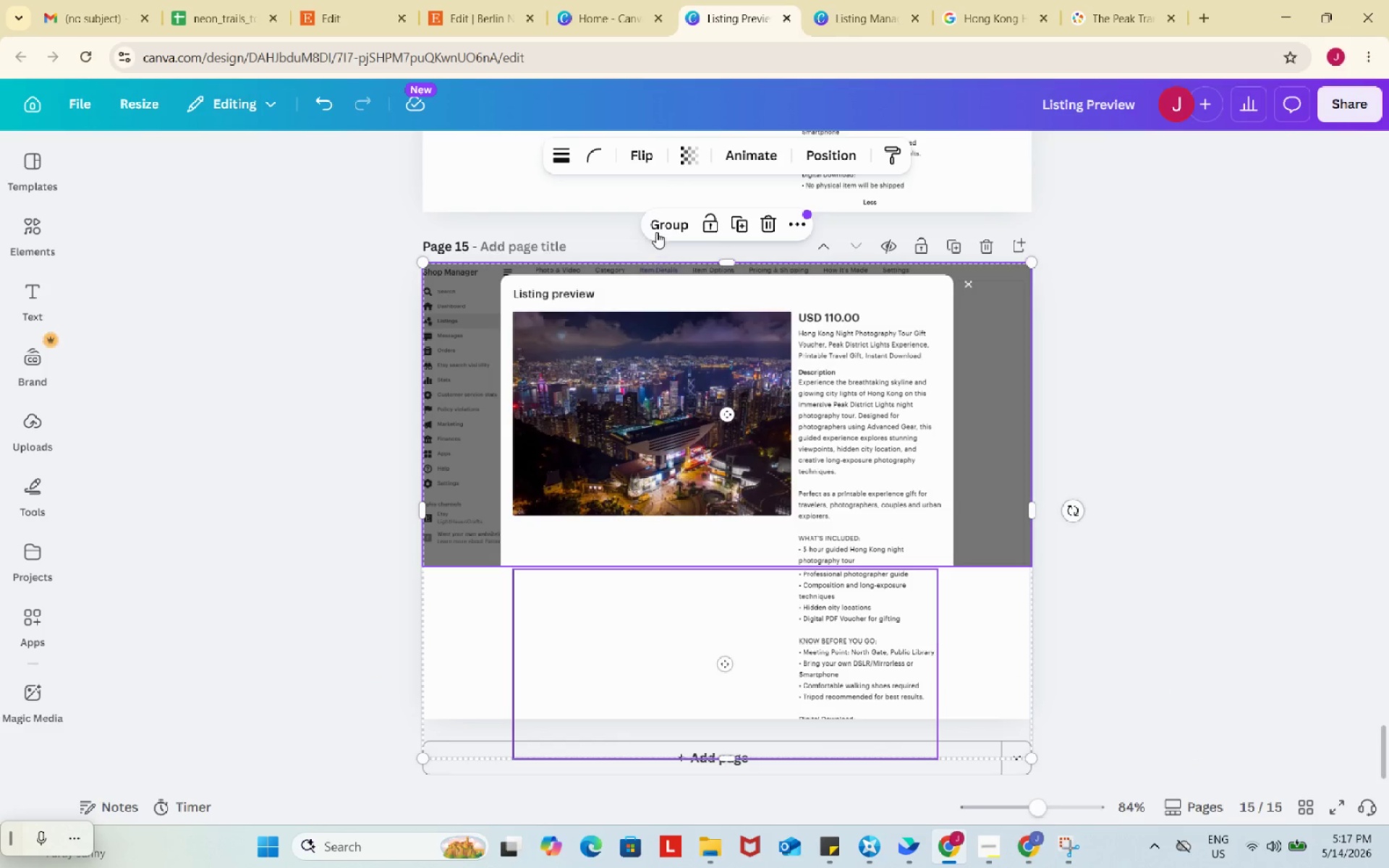 
left_click([659, 226])
 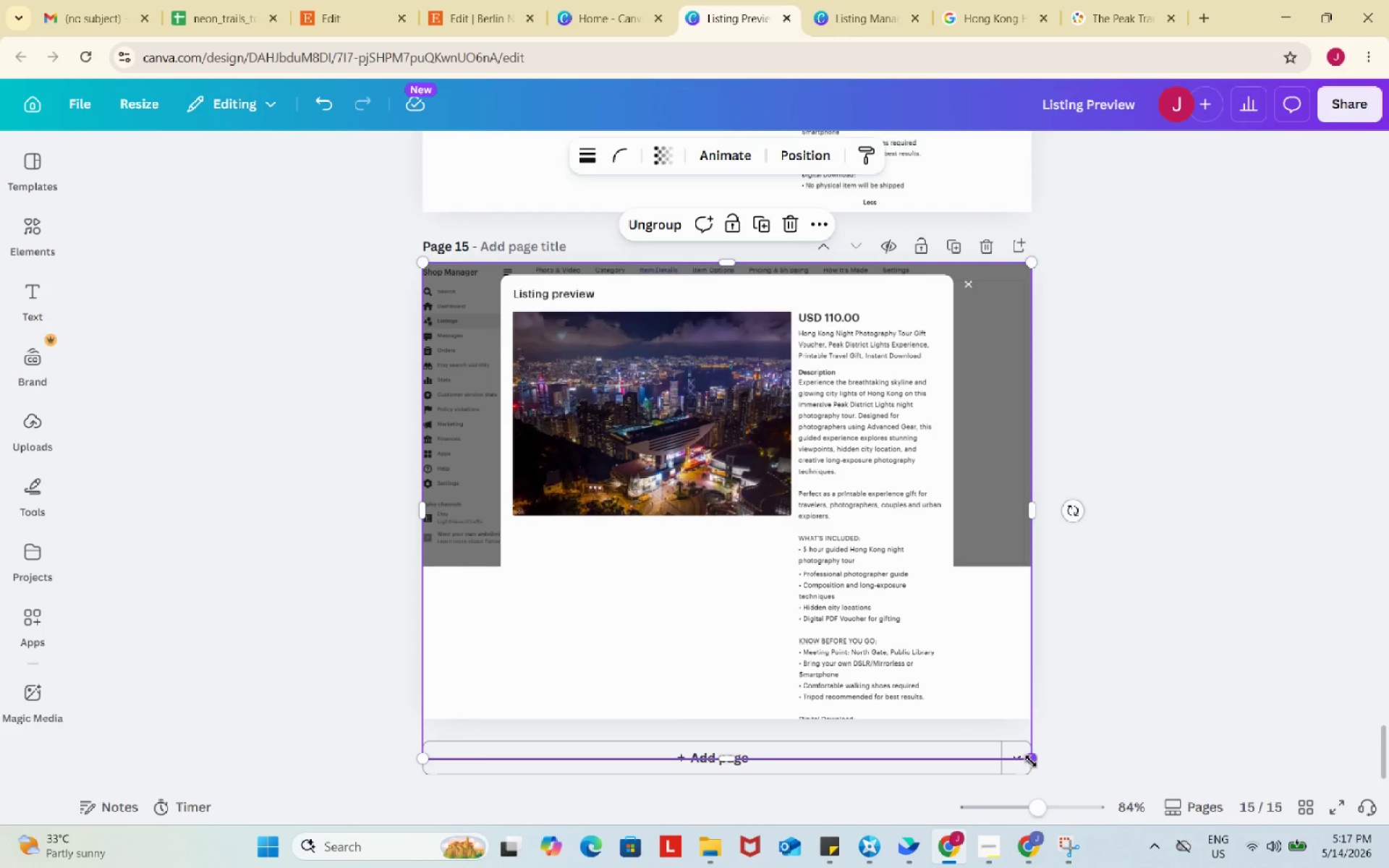 
left_click_drag(start_coordinate=[1031, 760], to_coordinate=[993, 716])
 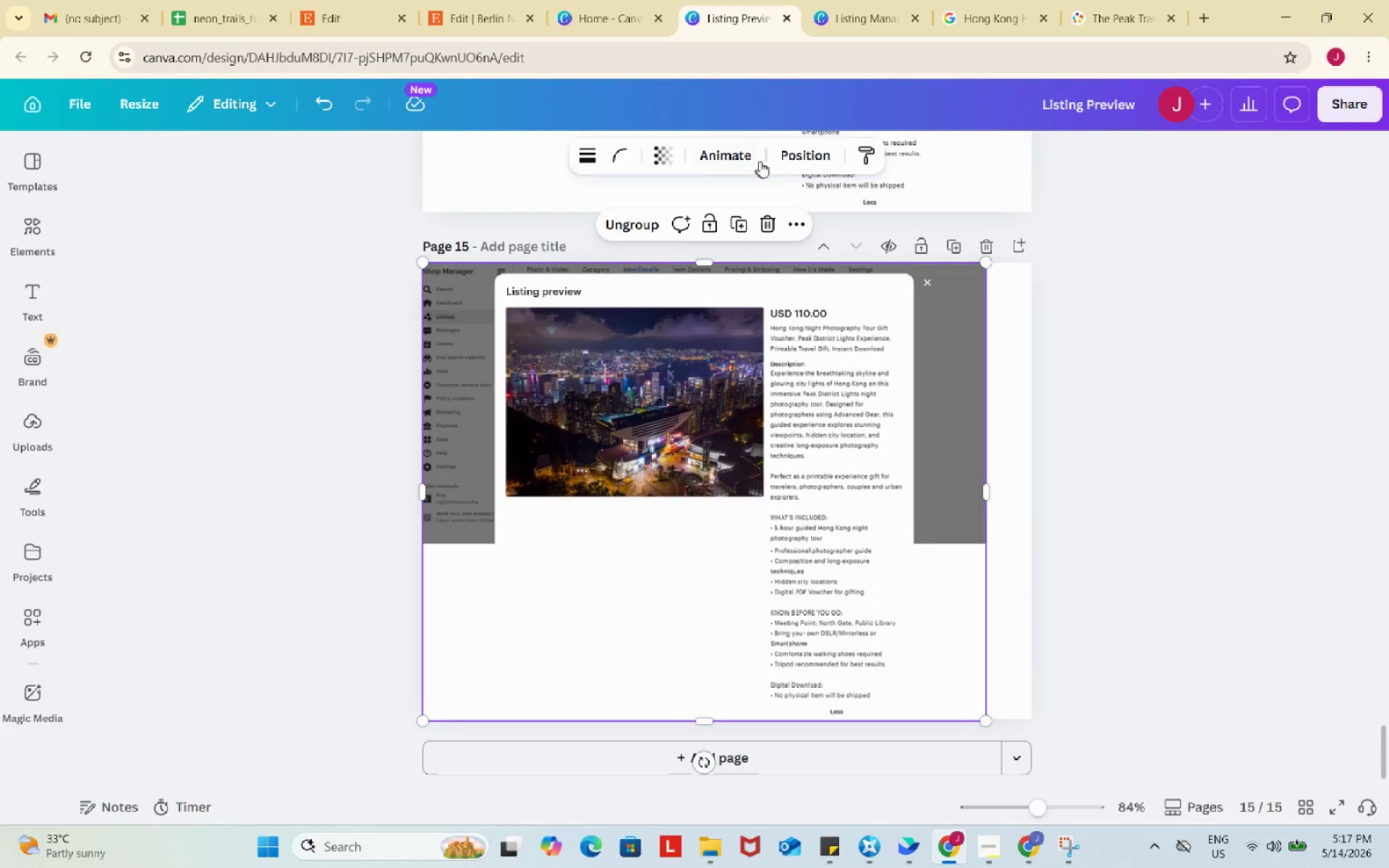 
left_click([791, 153])
 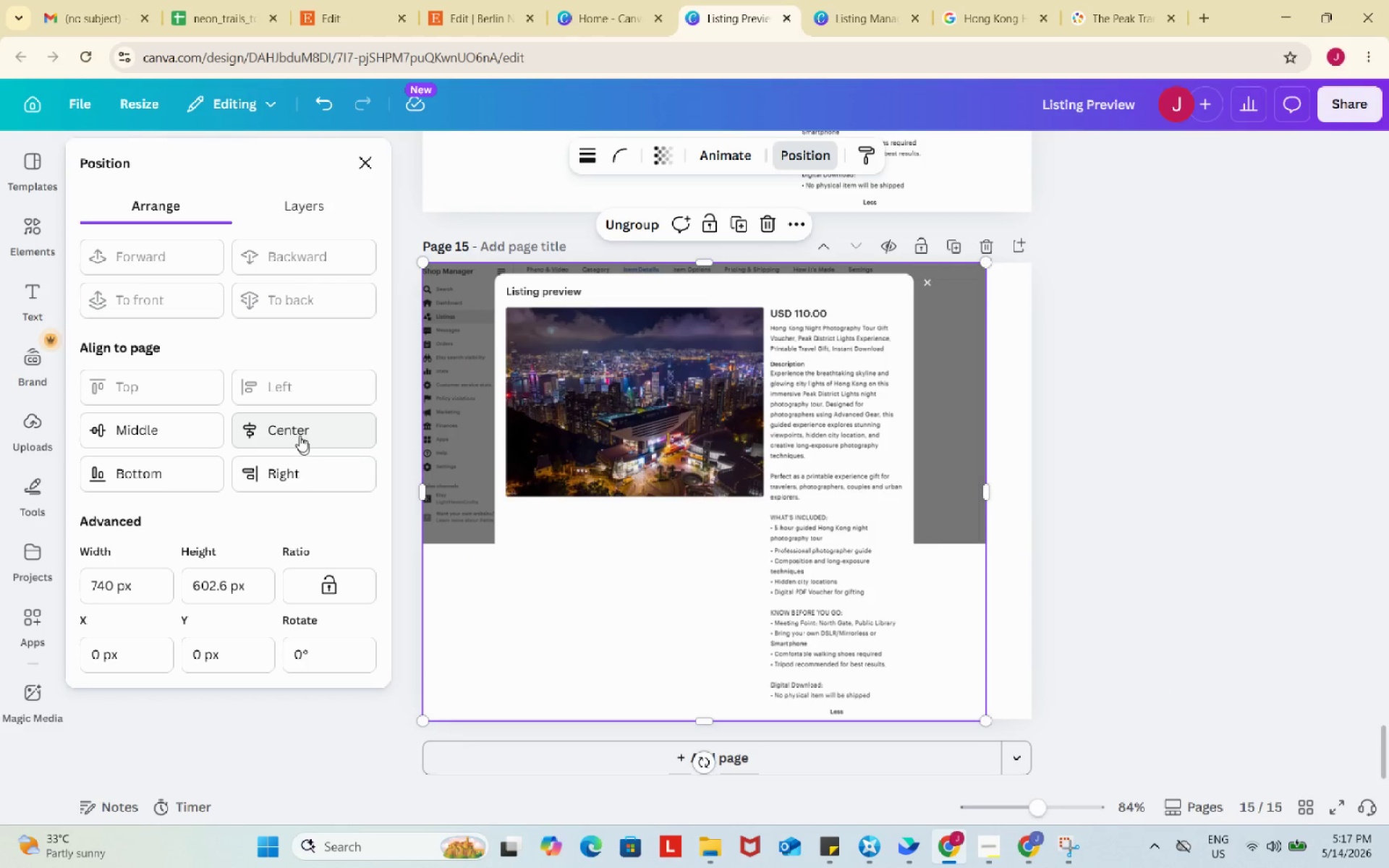 
left_click([299, 435])
 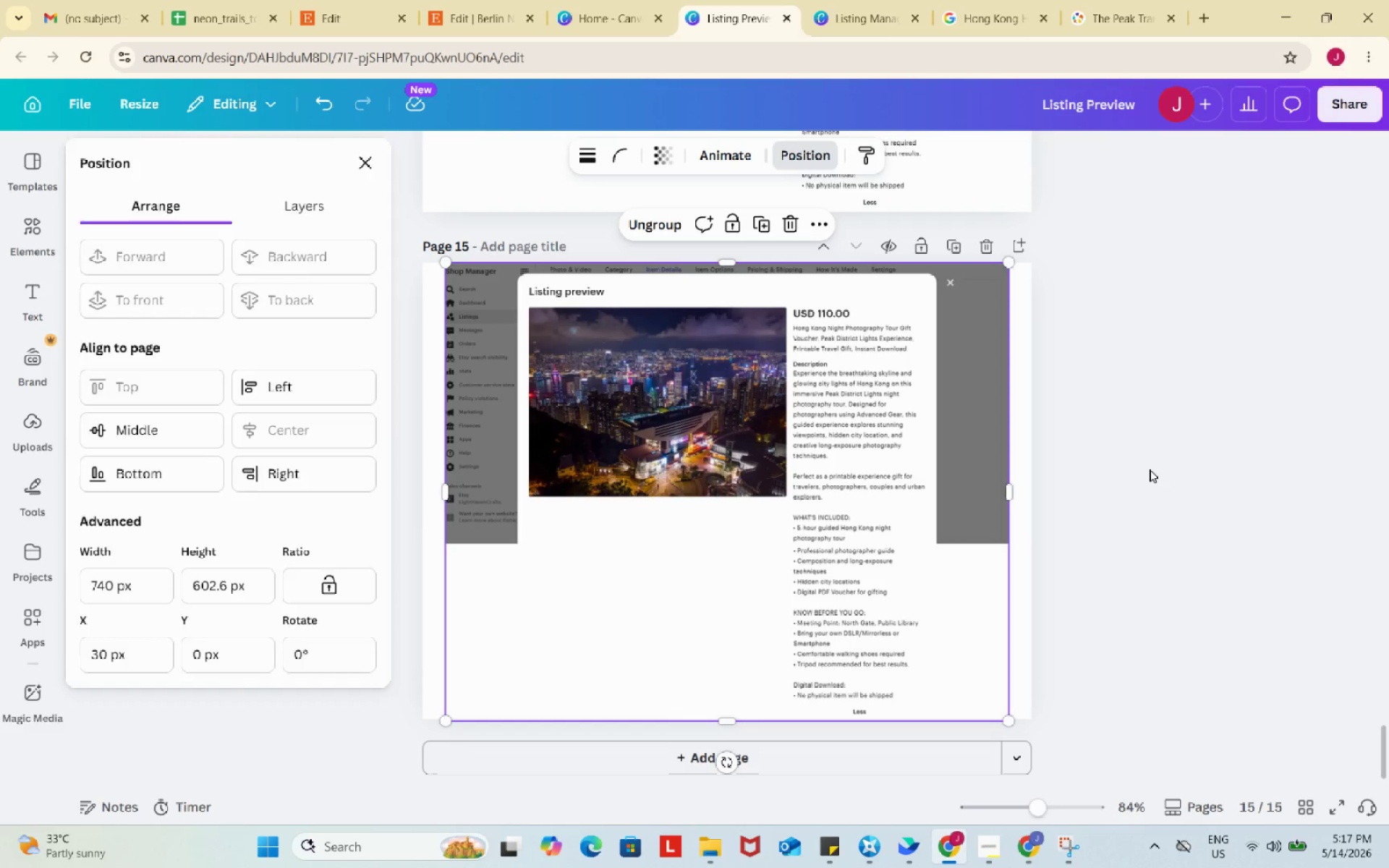 
double_click([1150, 469])
 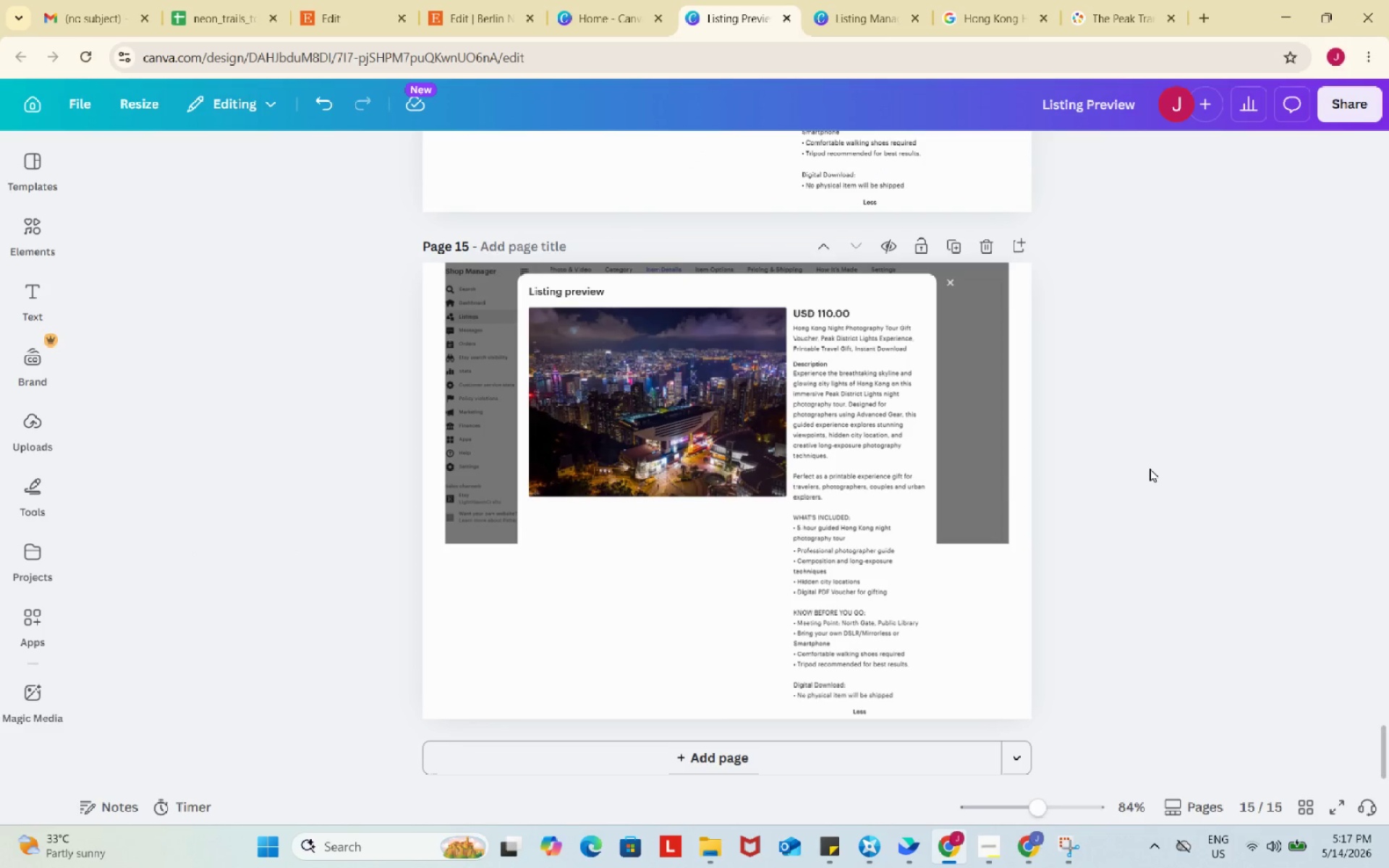 
wait(6.8)
 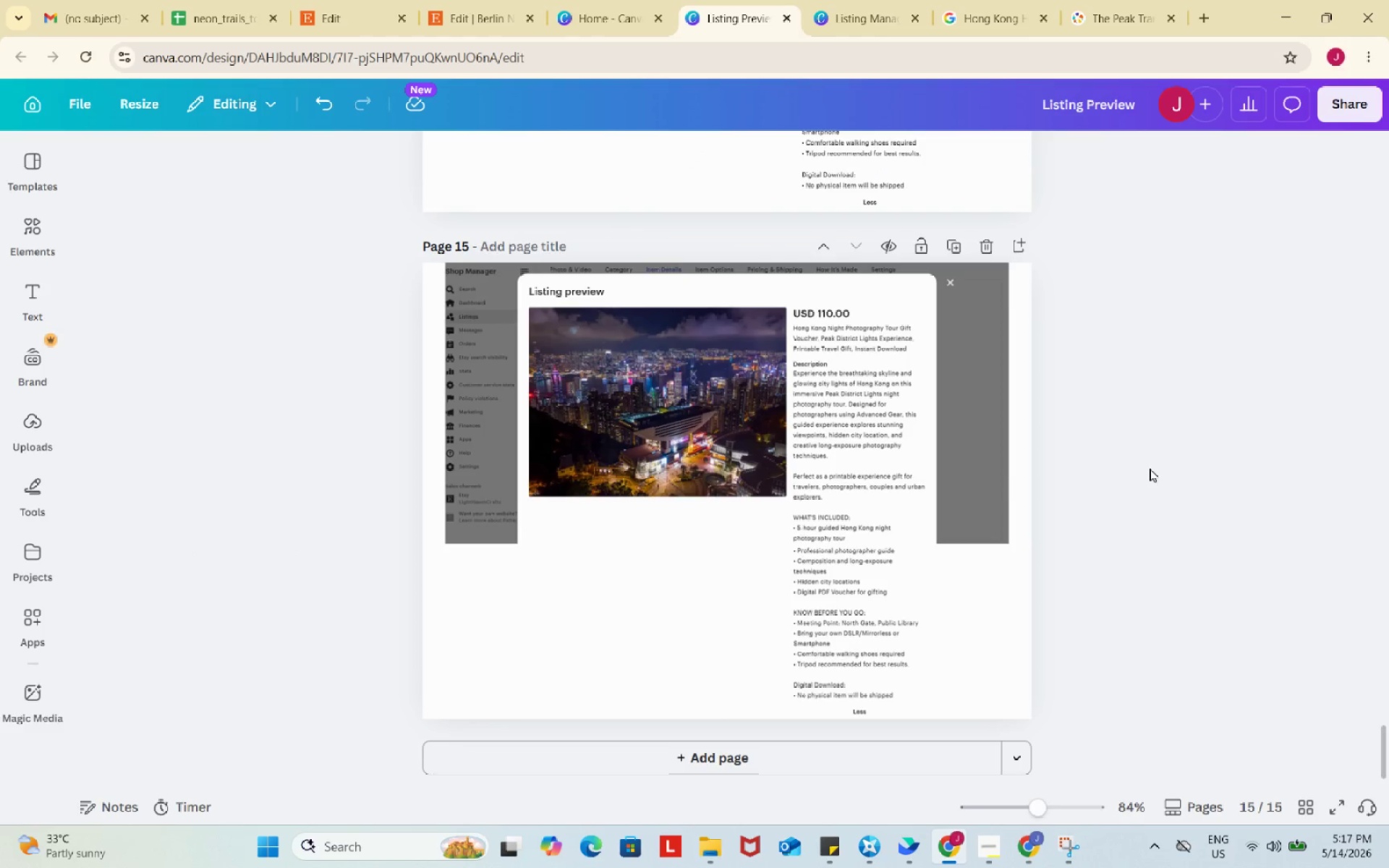 
left_click([1150, 467])
 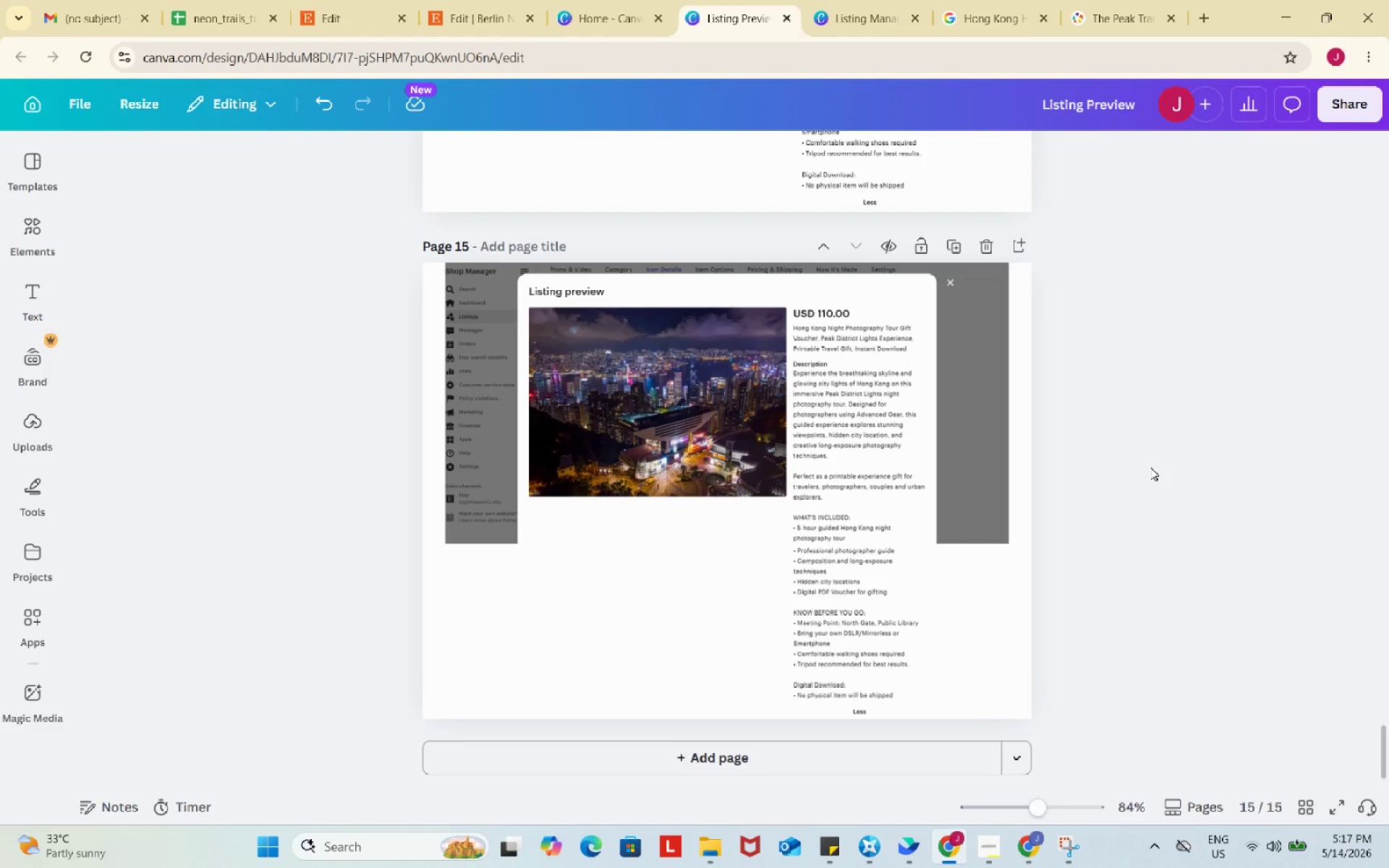 
wait(21.14)
 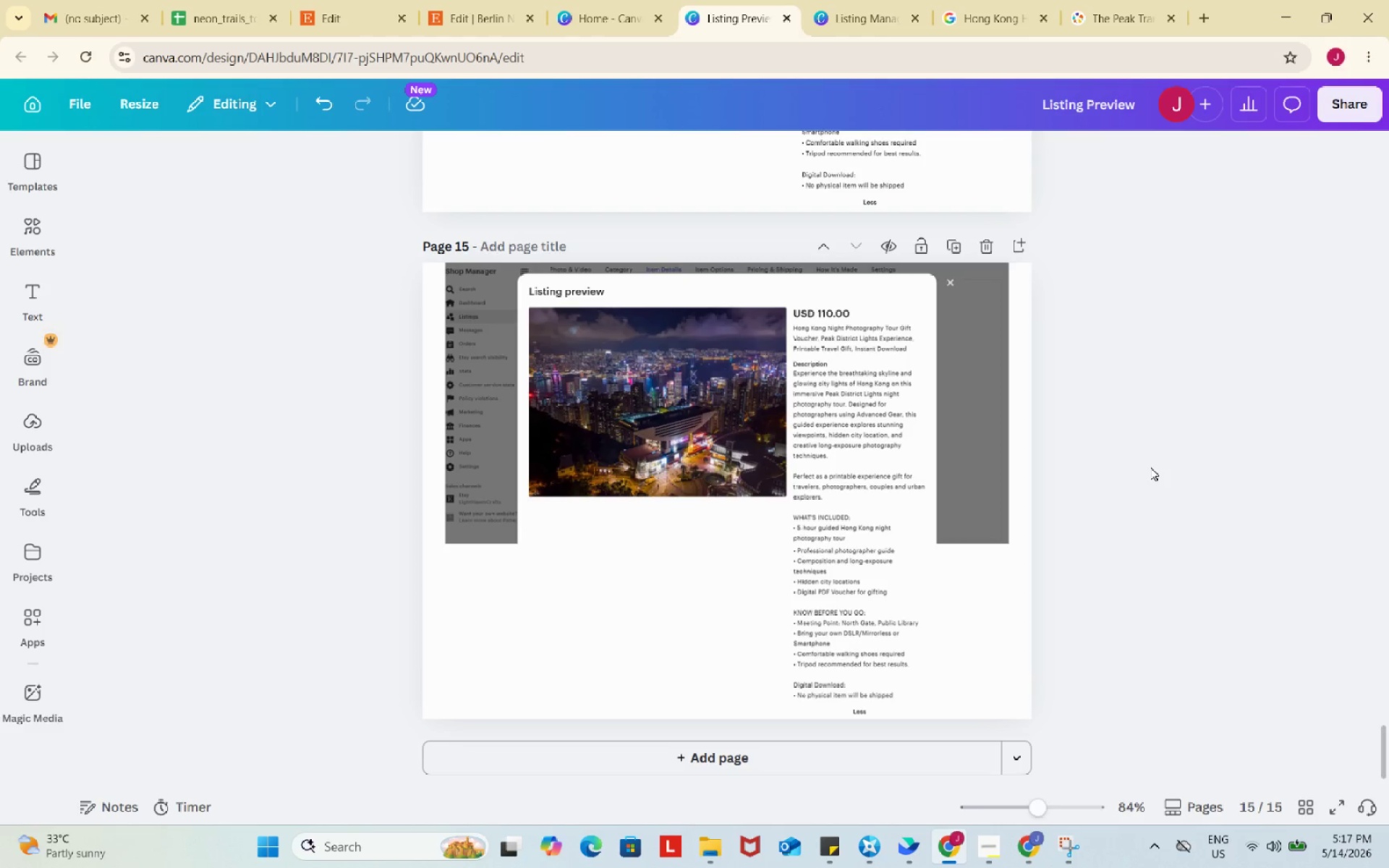 
left_click([364, 0])
 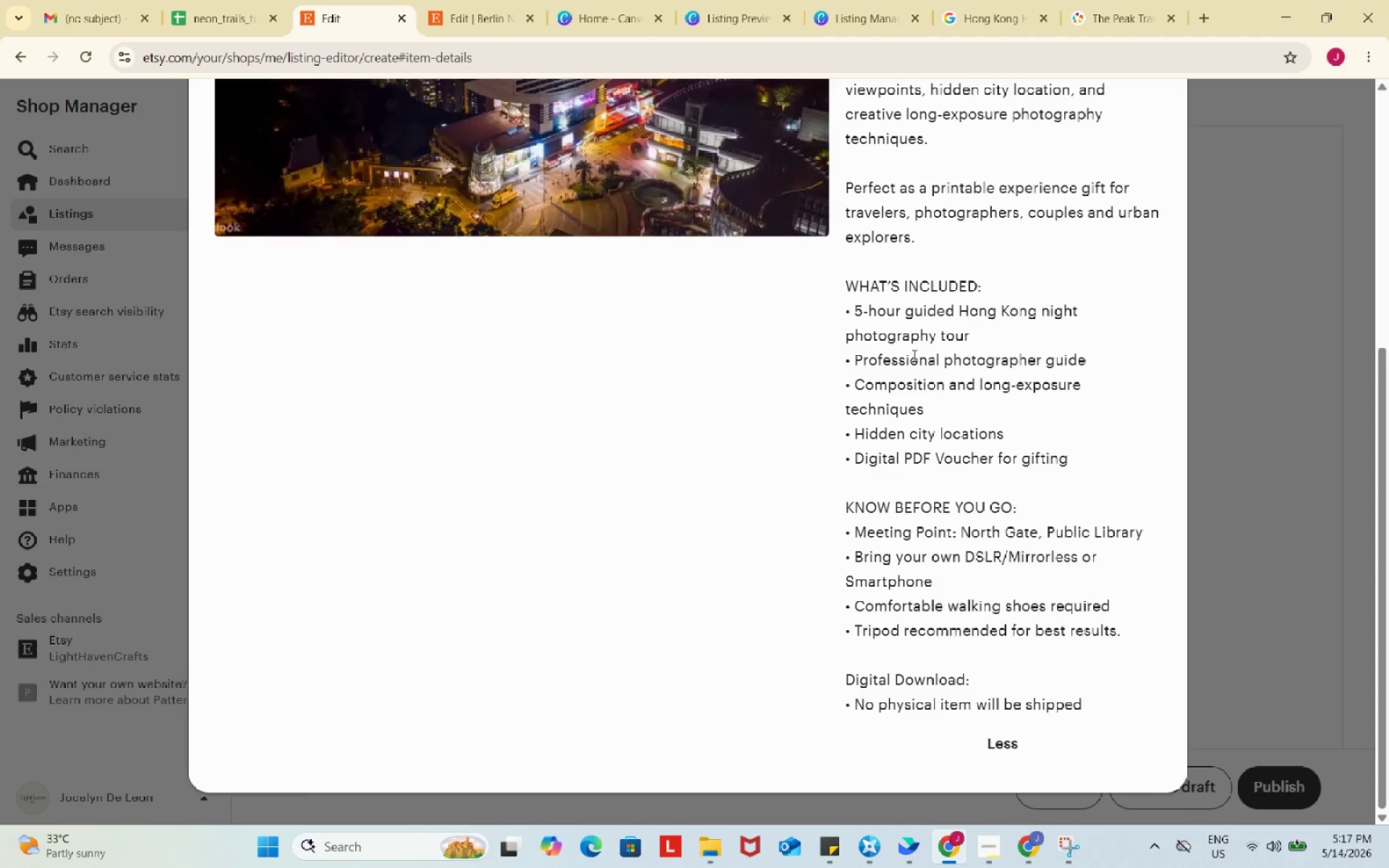 
scroll: coordinate [914, 355], scroll_direction: up, amount: 10.0
 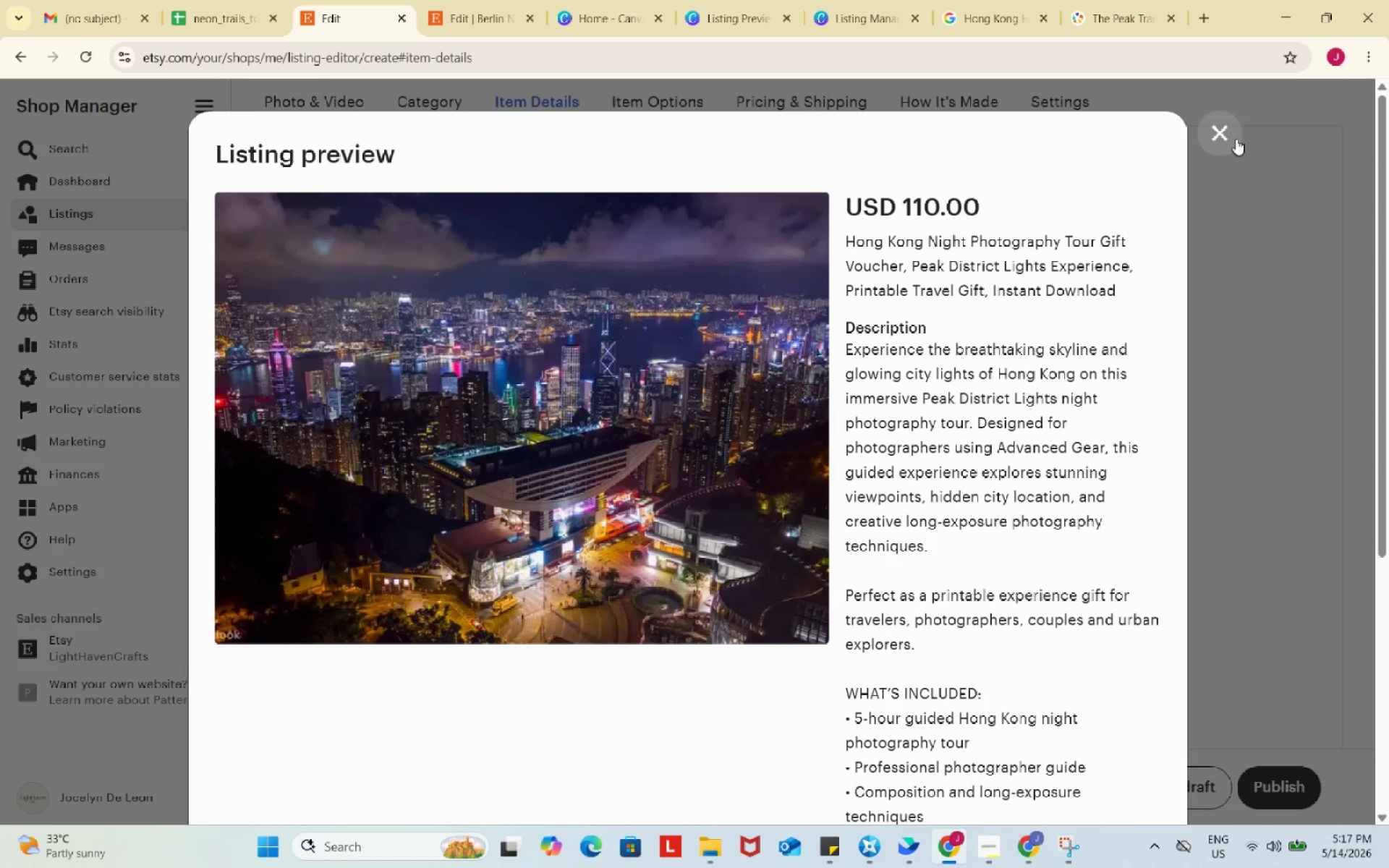 
left_click([1232, 135])
 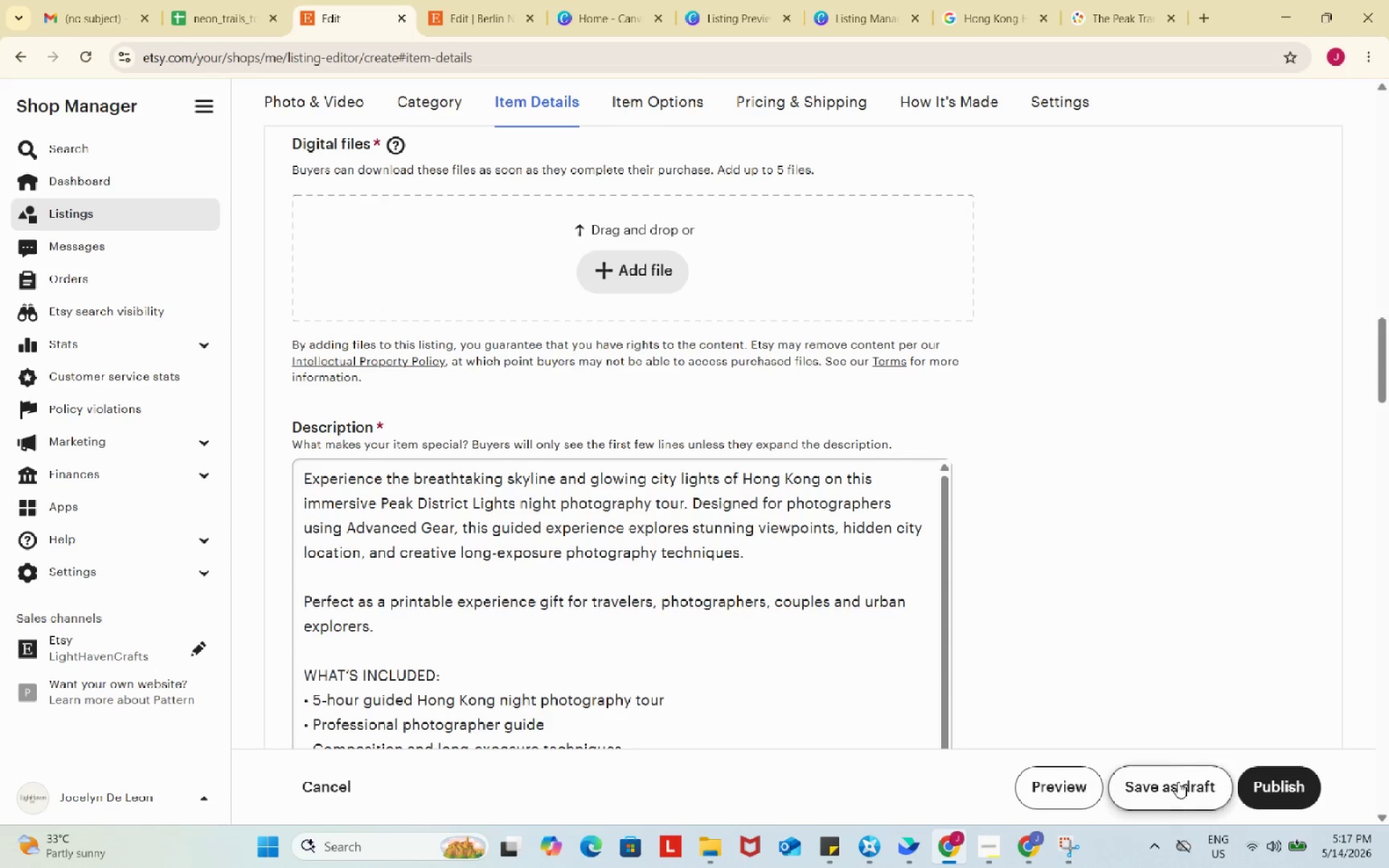 
left_click([1178, 782])
 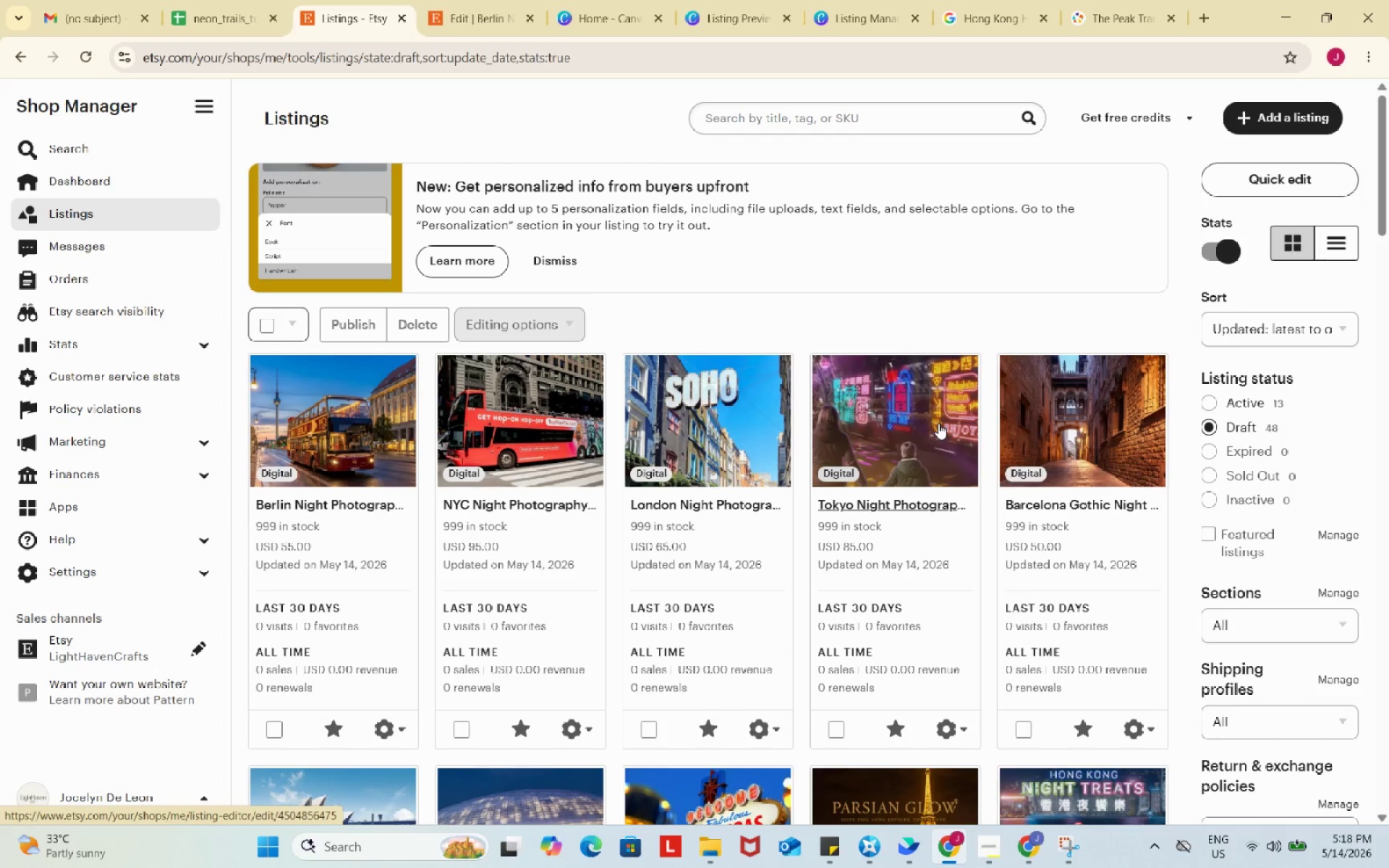 
wait(58.3)
 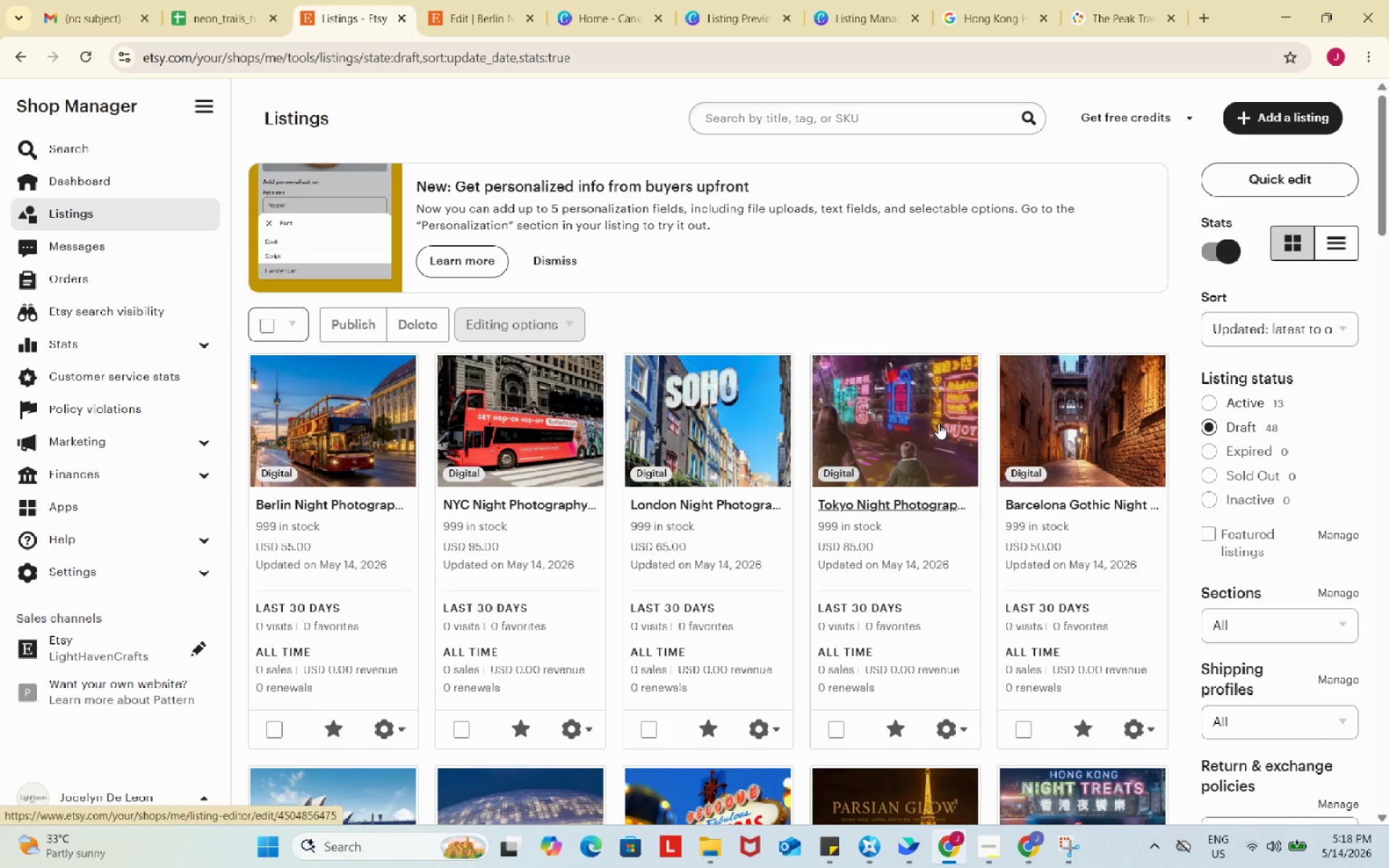 
left_click([1267, 119])
 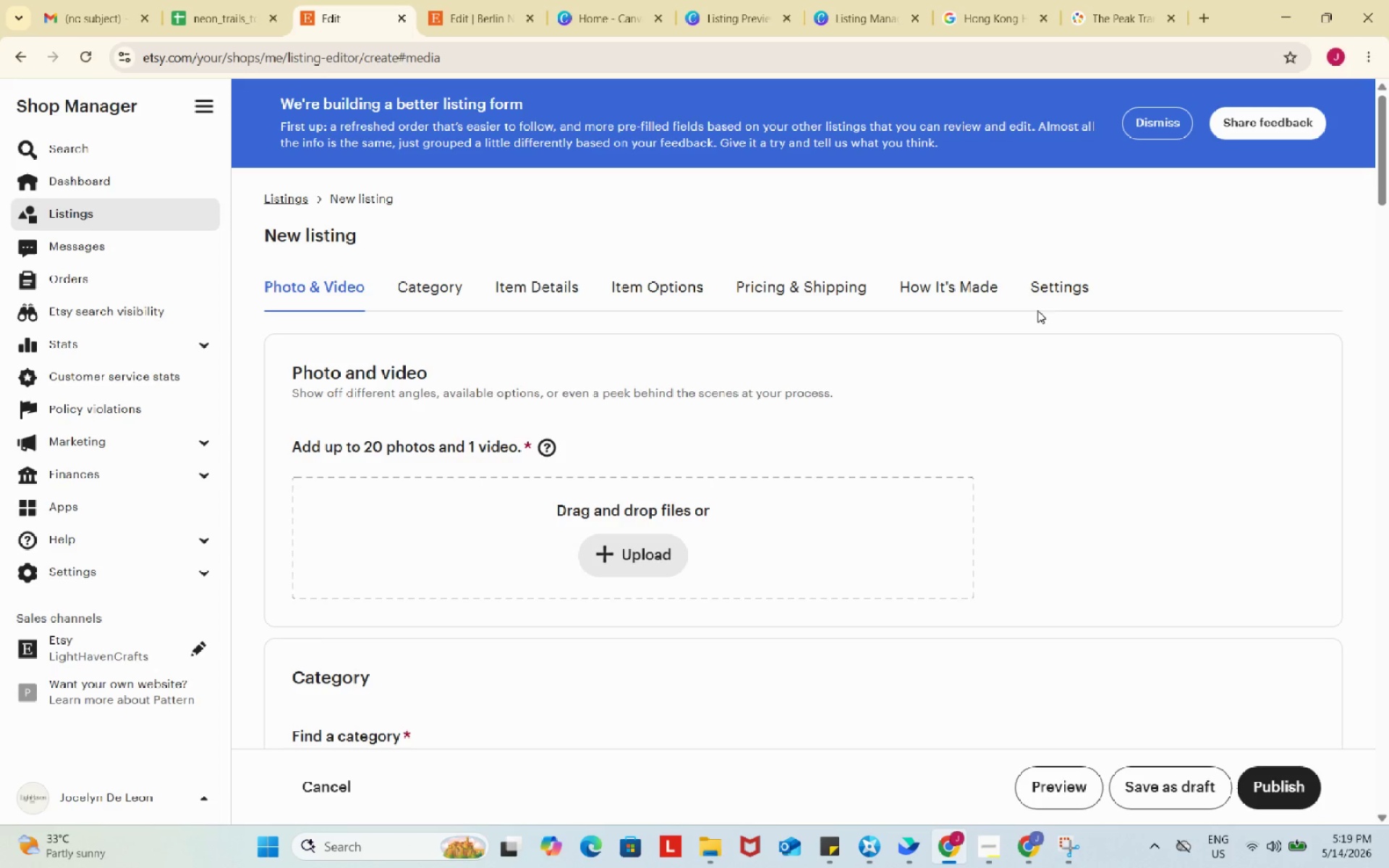 
wait(5.88)
 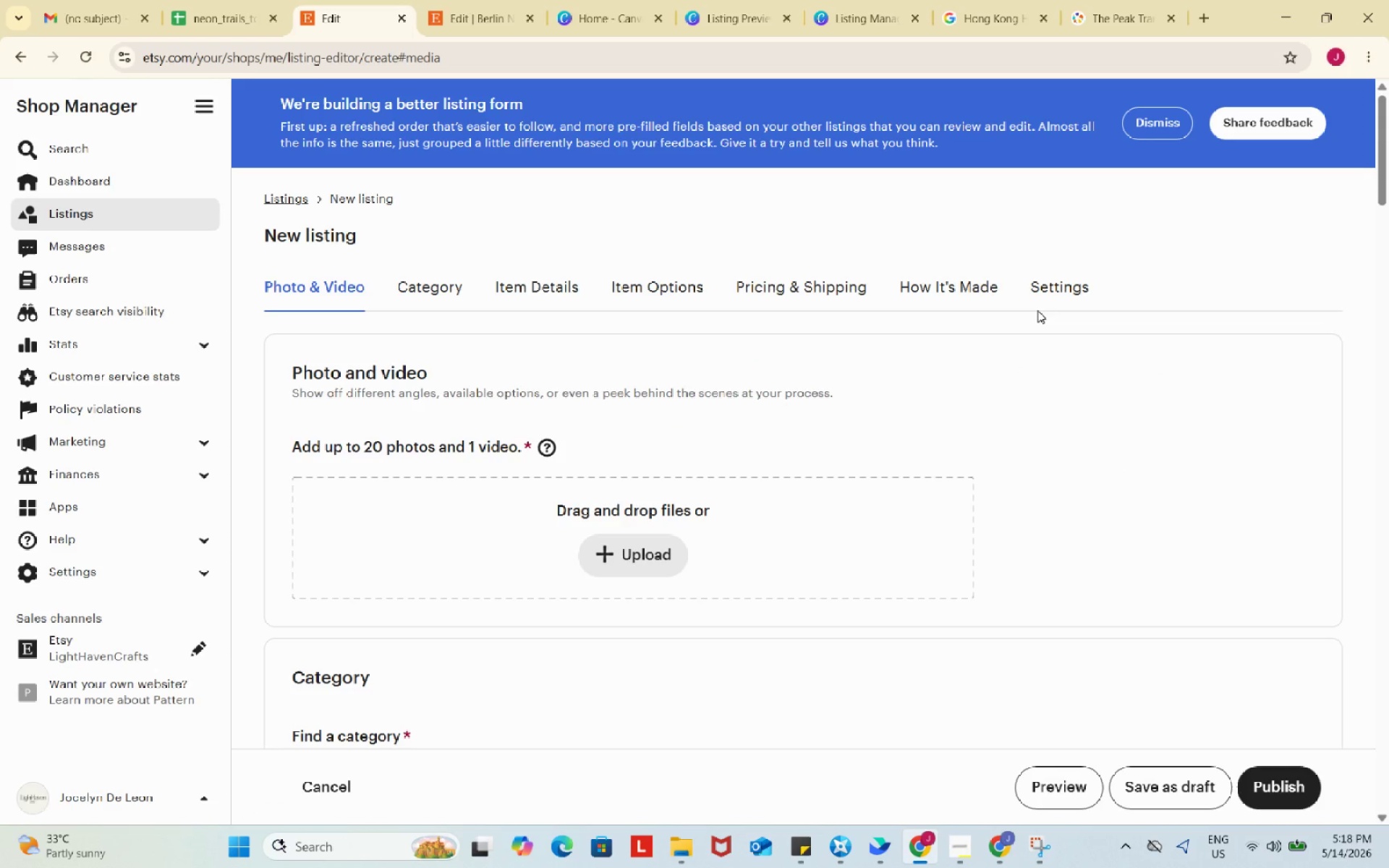 
left_click([226, 0])
 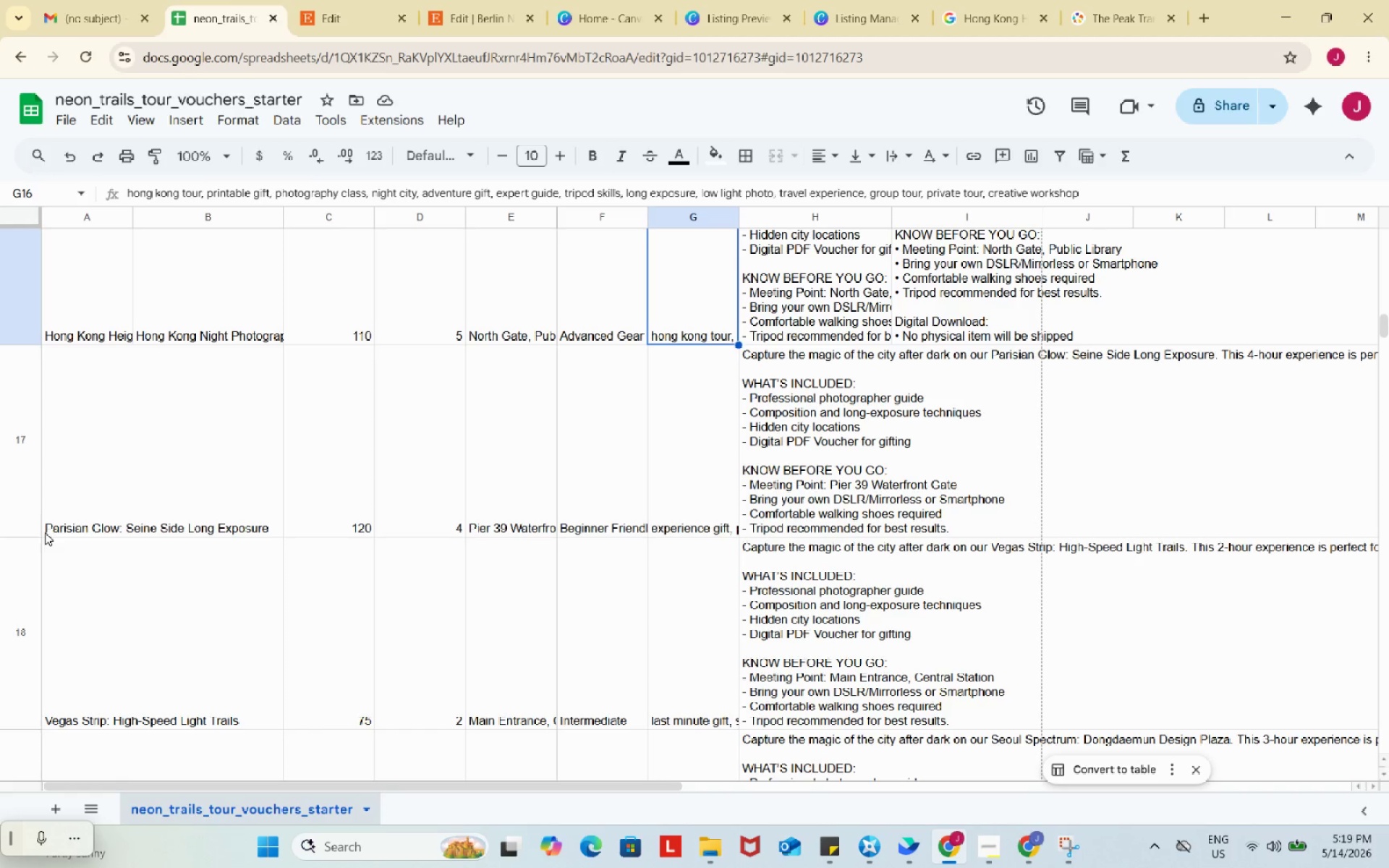 
left_click([90, 479])
 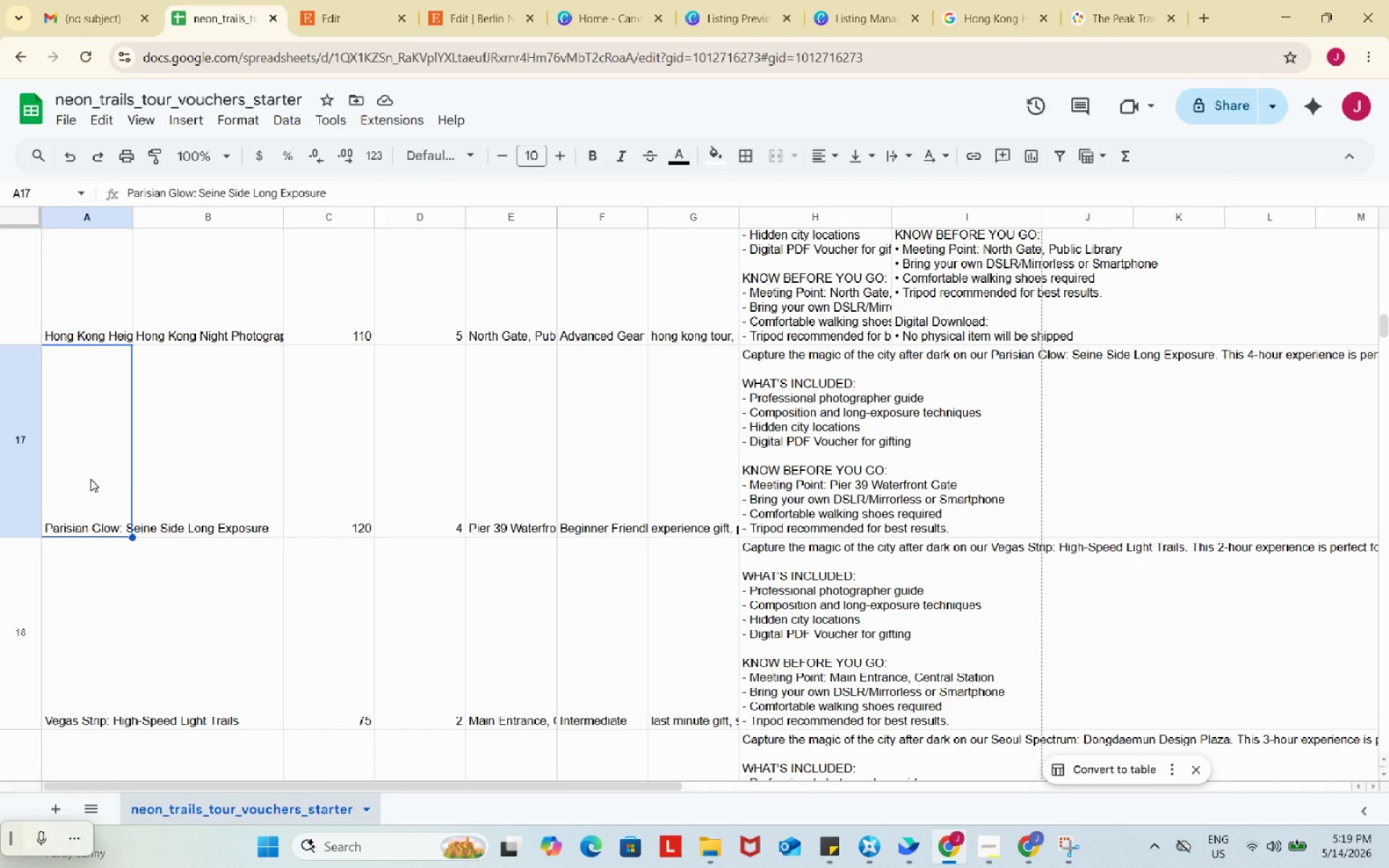 
key(Control+ControlLeft)
 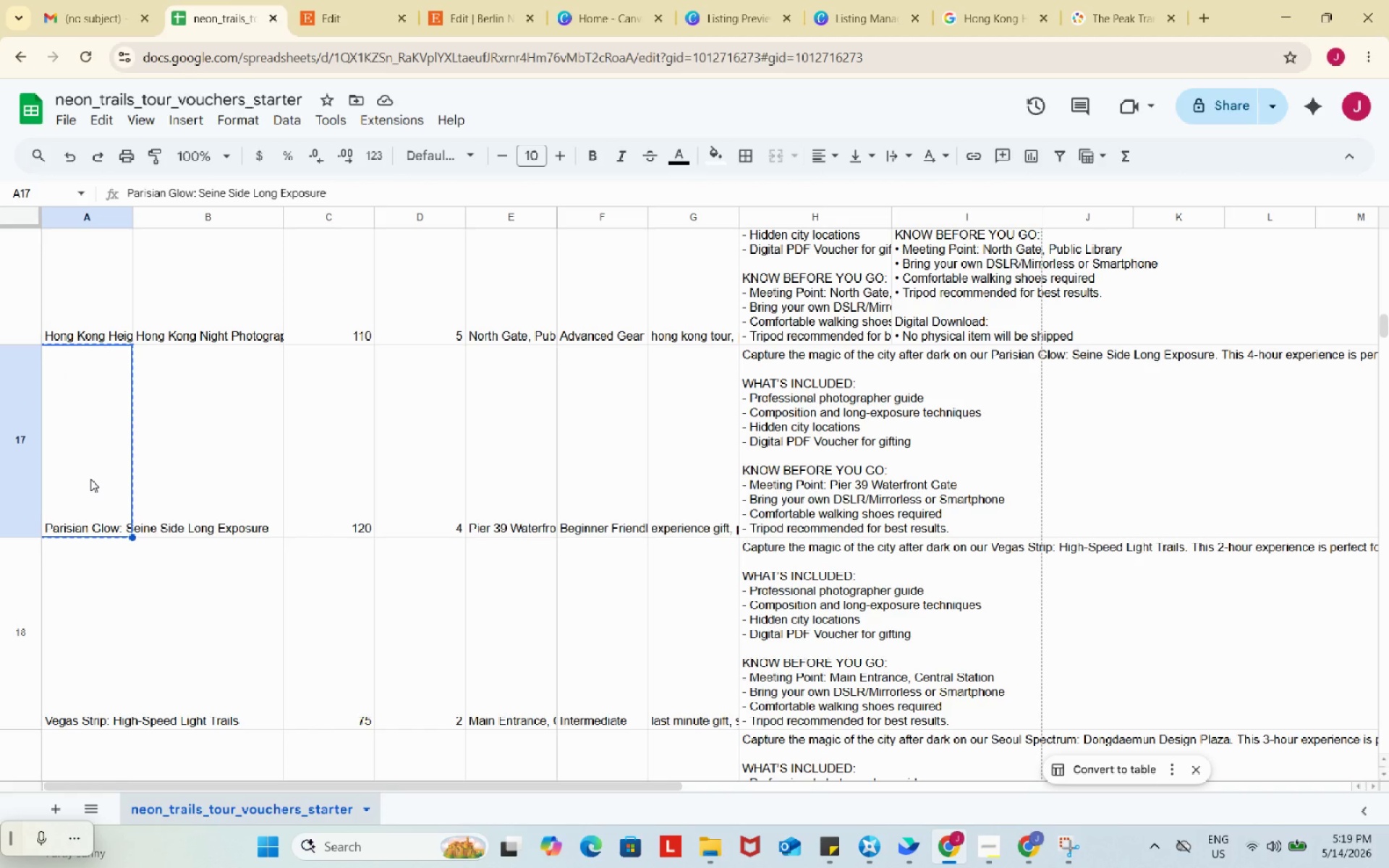 
key(Control+C)
 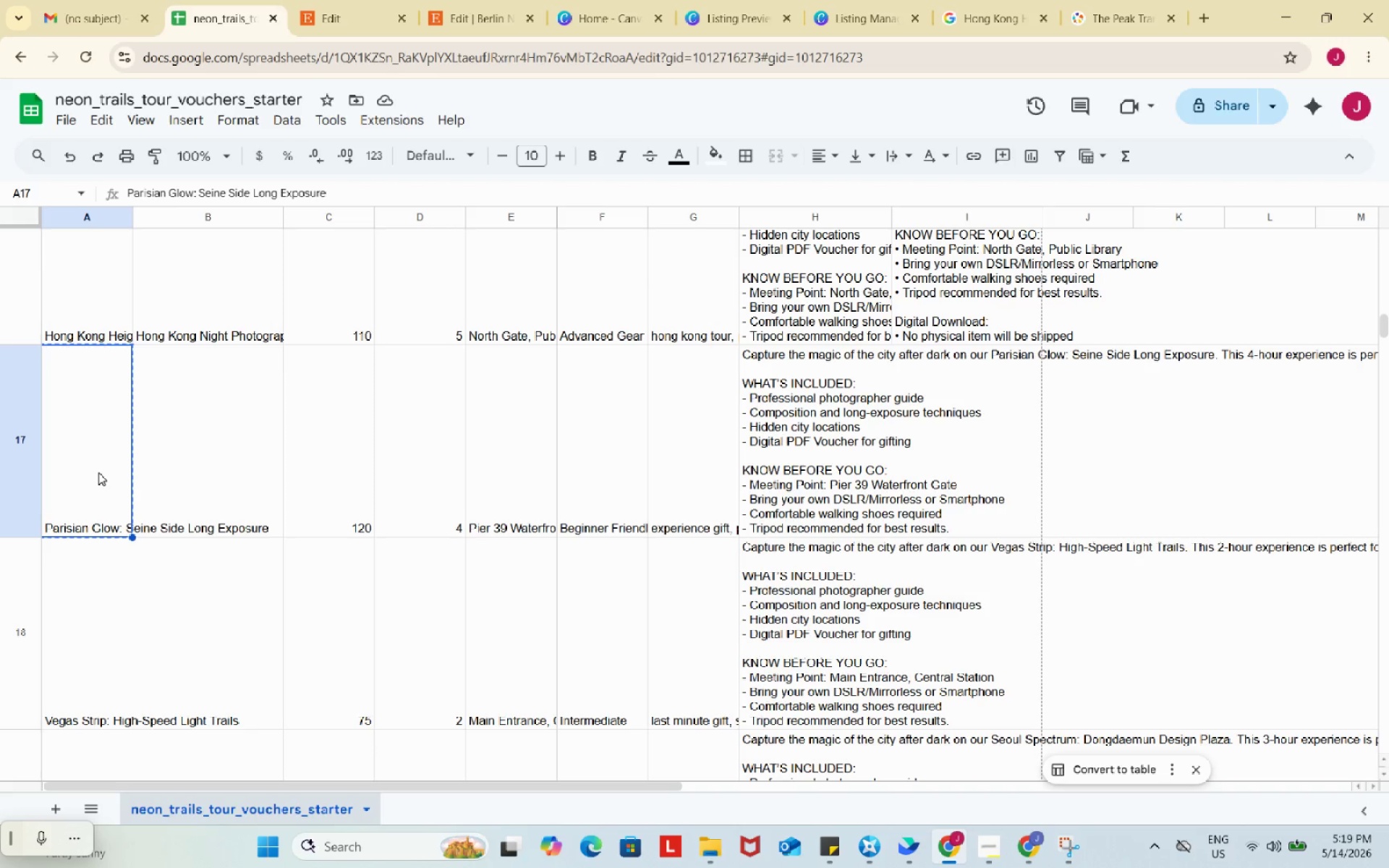 
wait(6.75)
 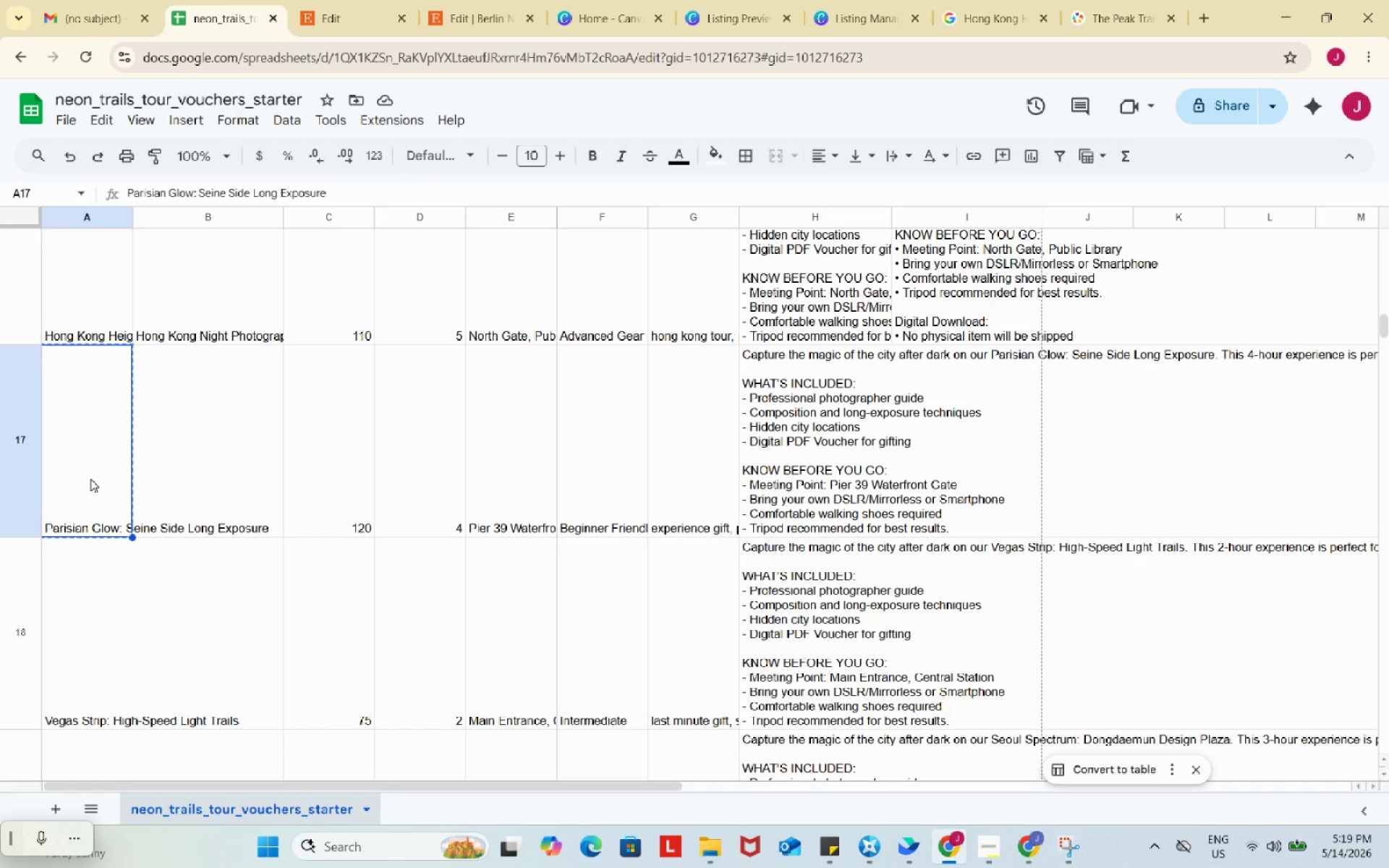 
left_click([1009, 0])
 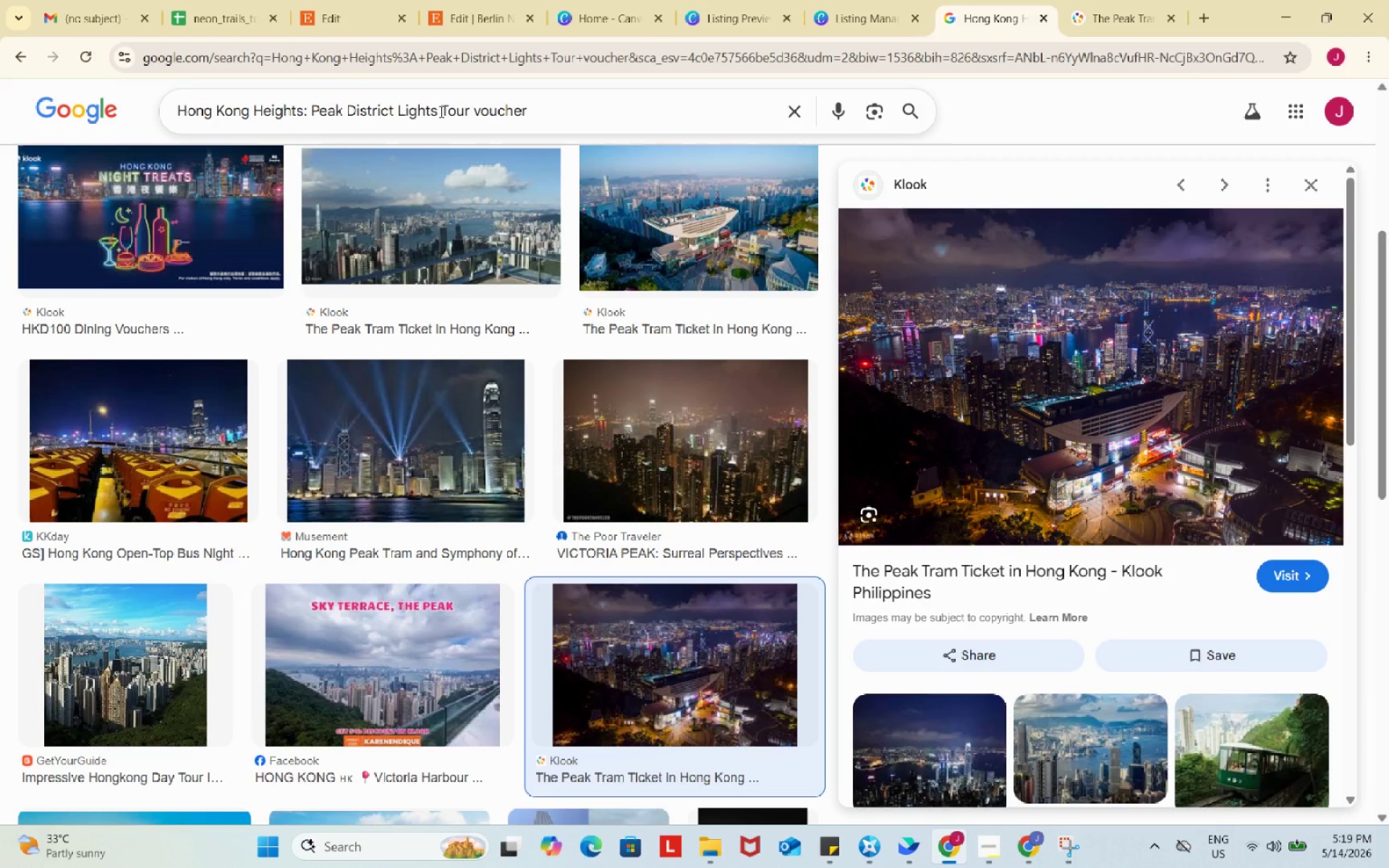 
wait(10.3)
 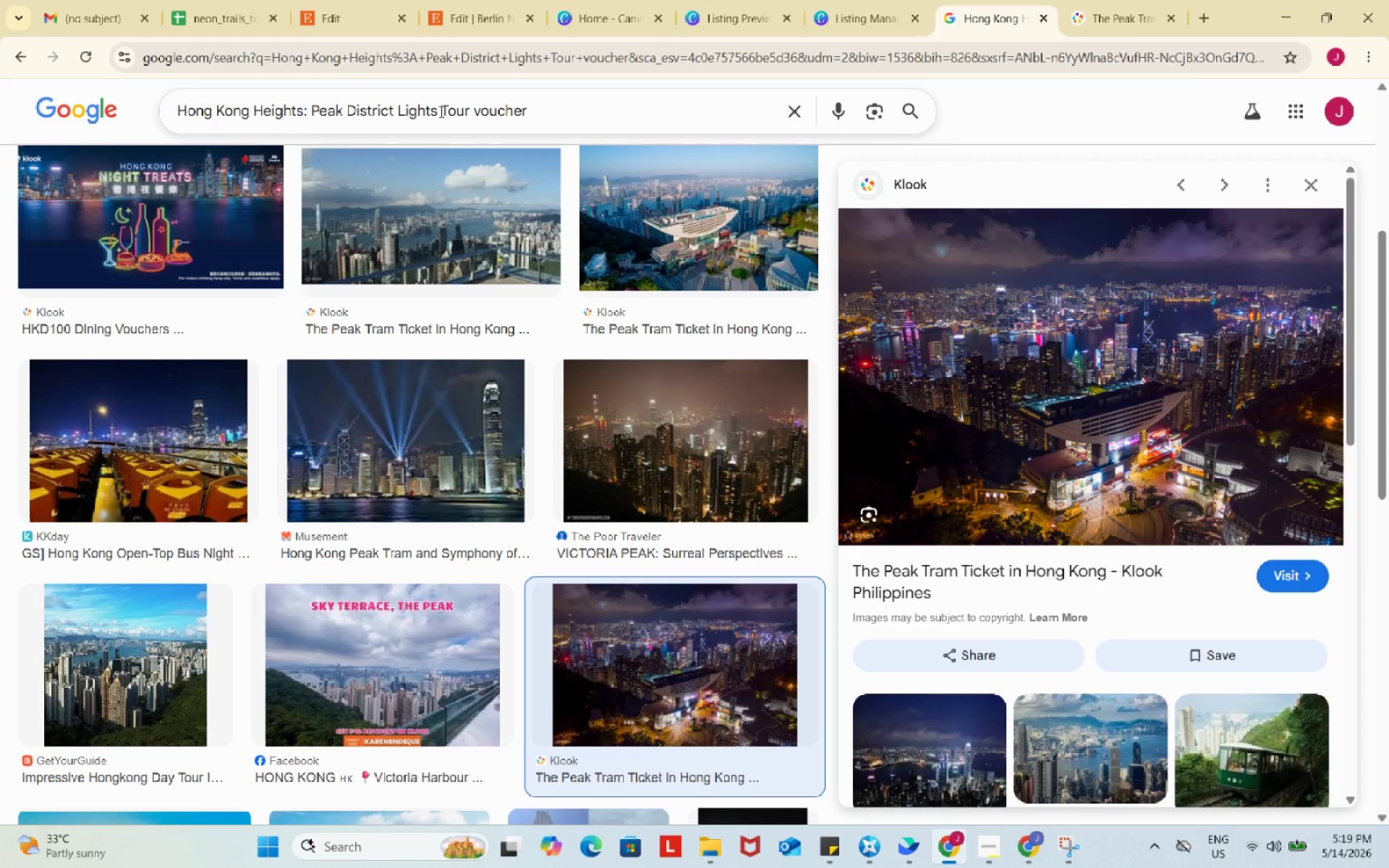 
left_click_drag(start_coordinate=[437, 111], to_coordinate=[160, 111])
 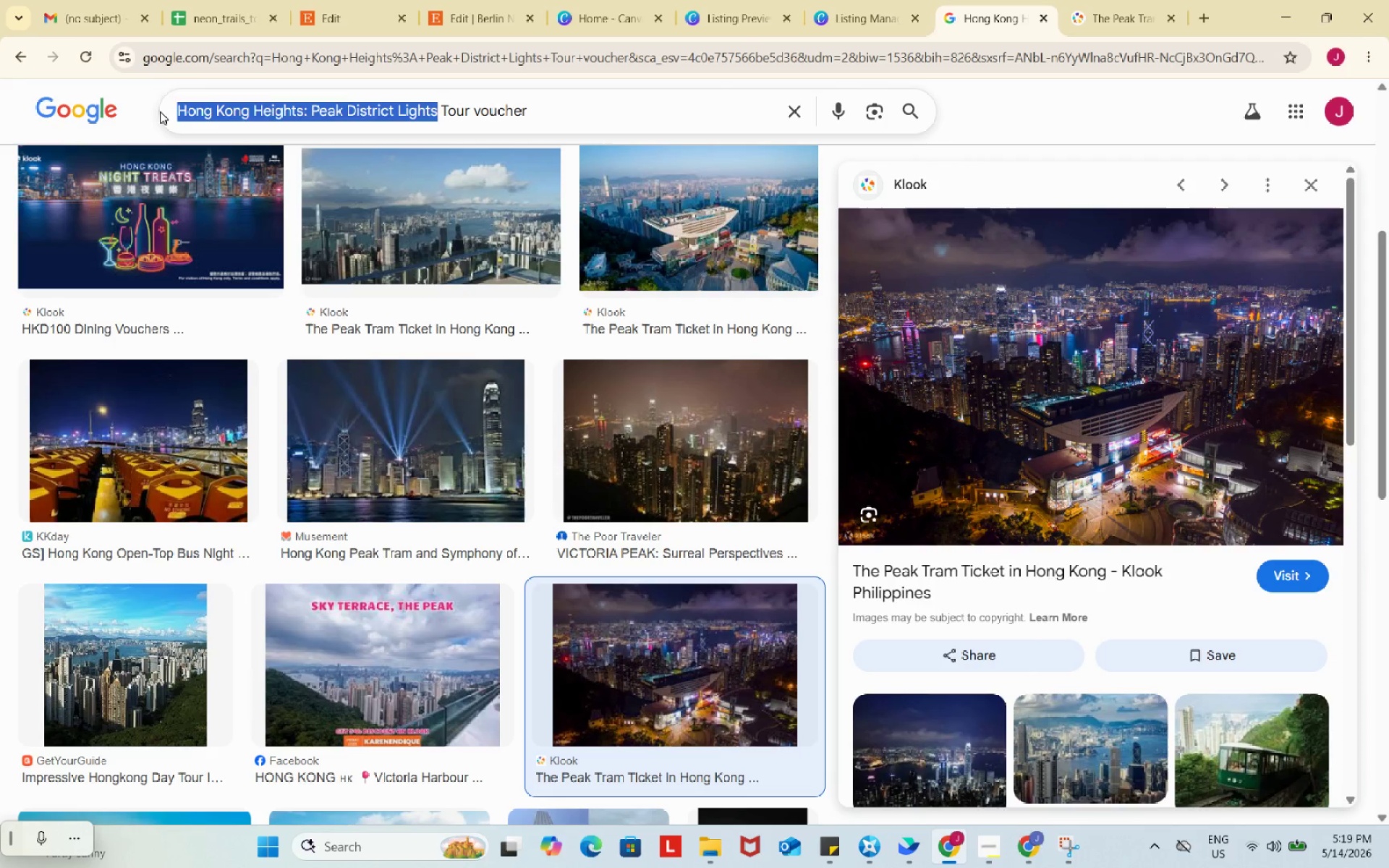 
key(Control+ControlLeft)
 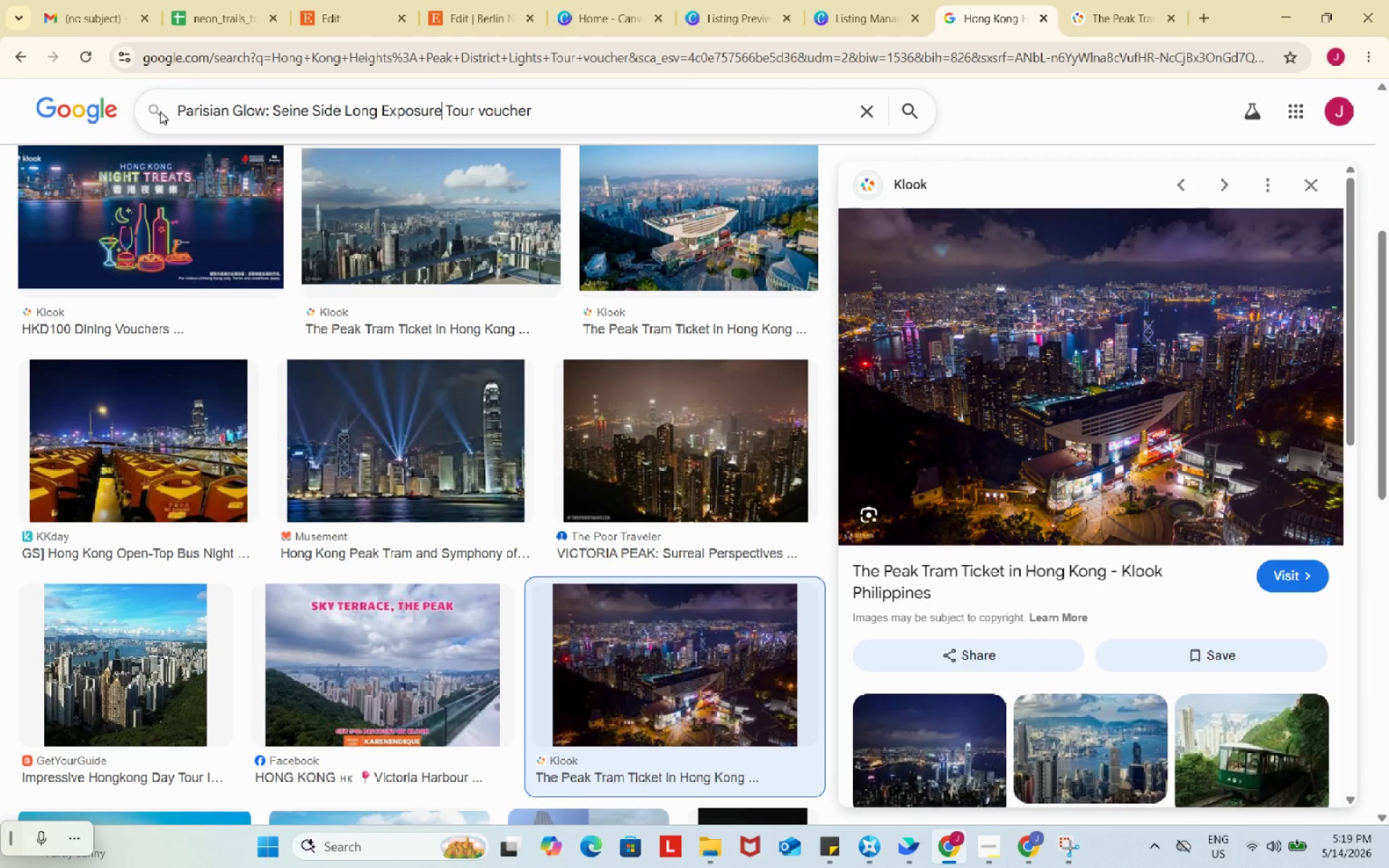 
key(Control+V)
 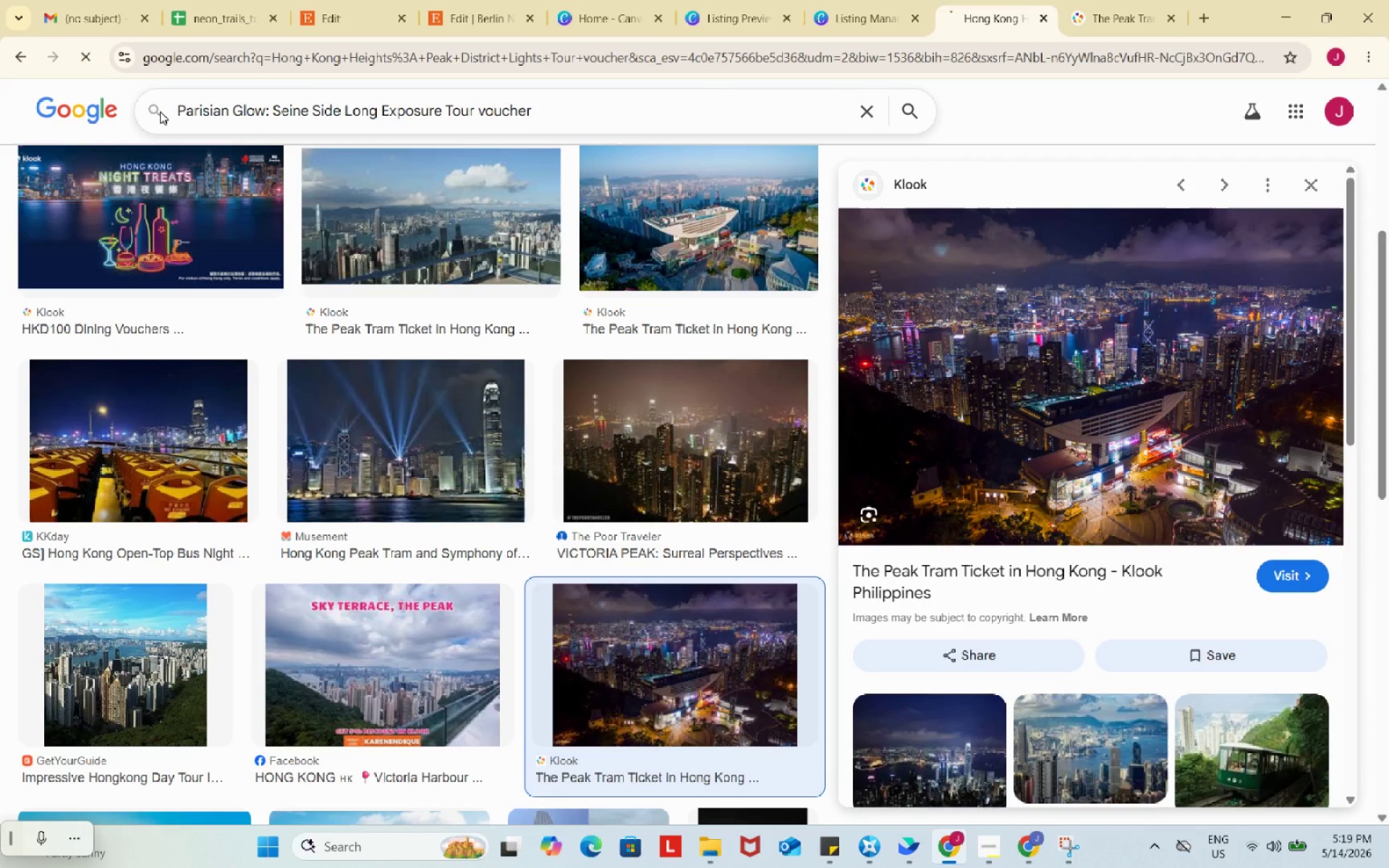 
key(Enter)
 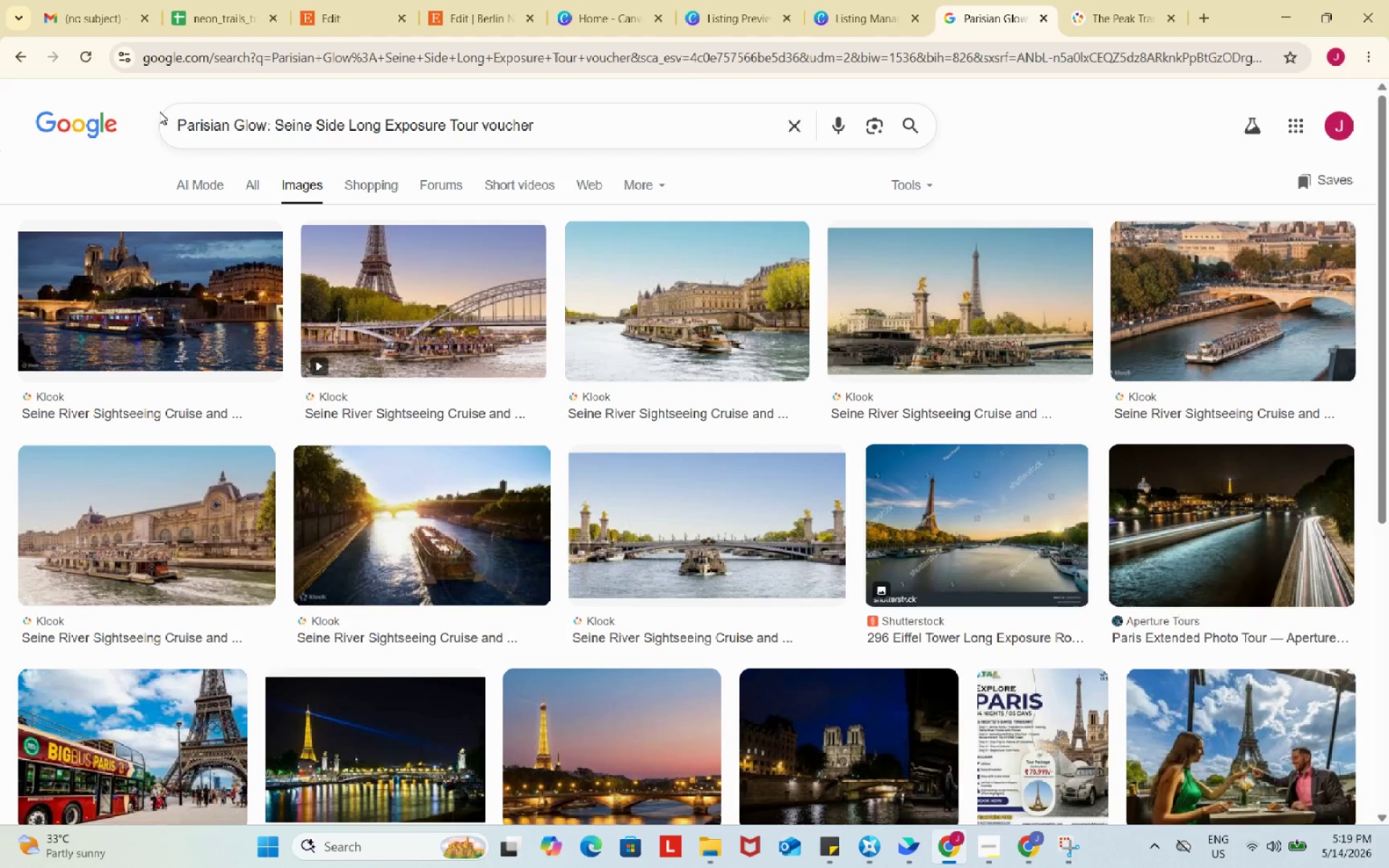 
wait(13.7)
 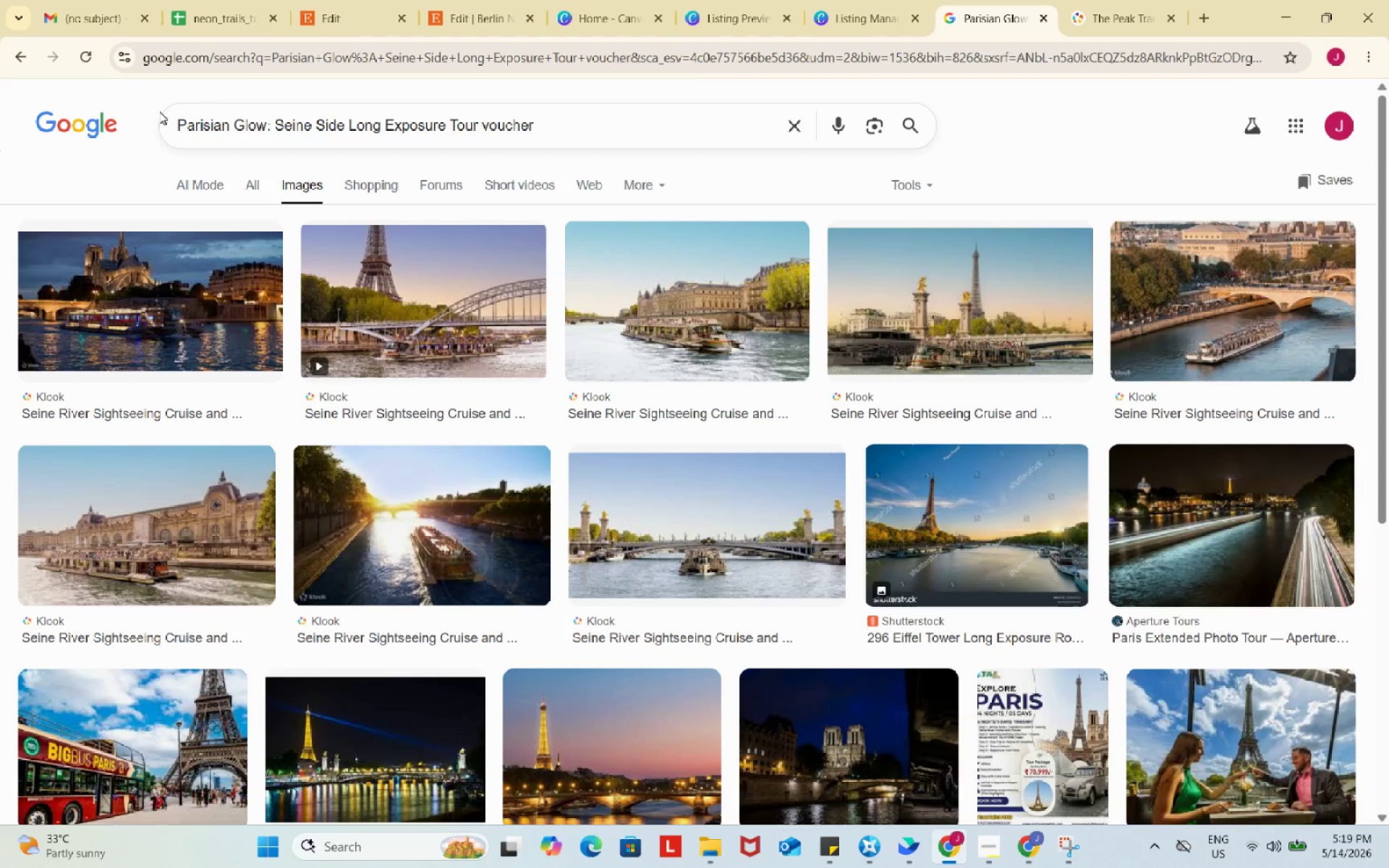 
left_click([177, 286])
 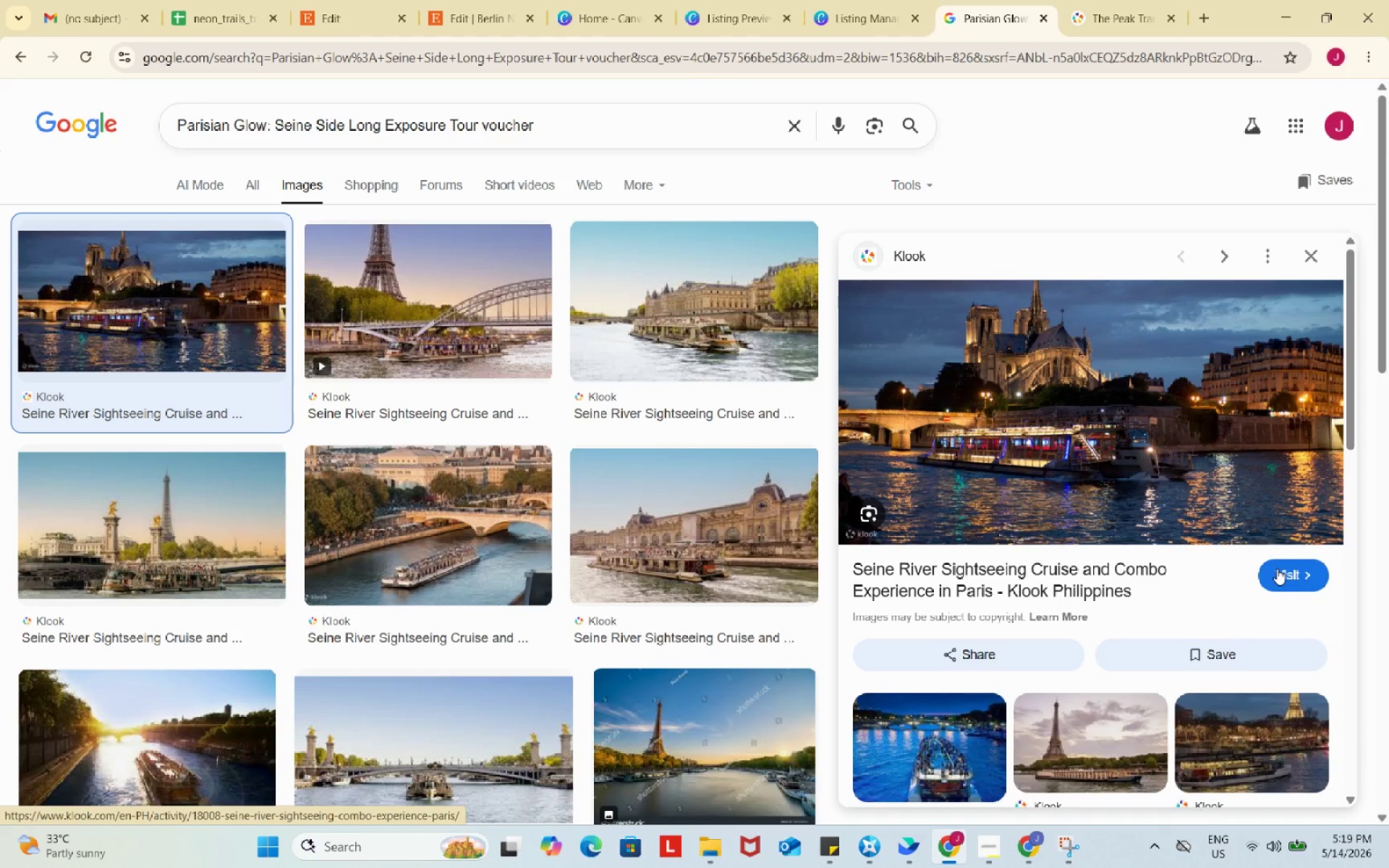 
left_click([1280, 569])
 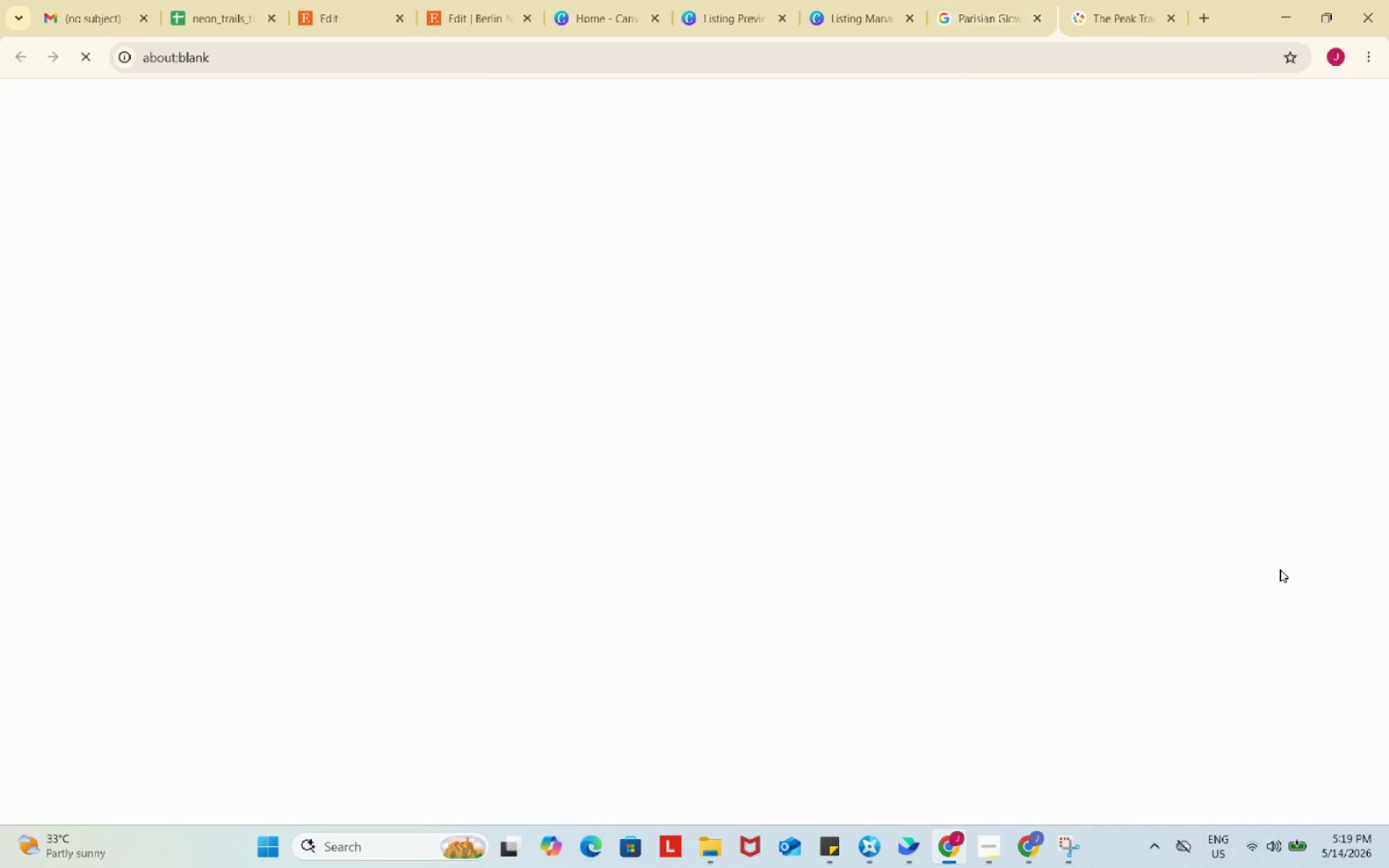 
mouse_move([1275, 552])
 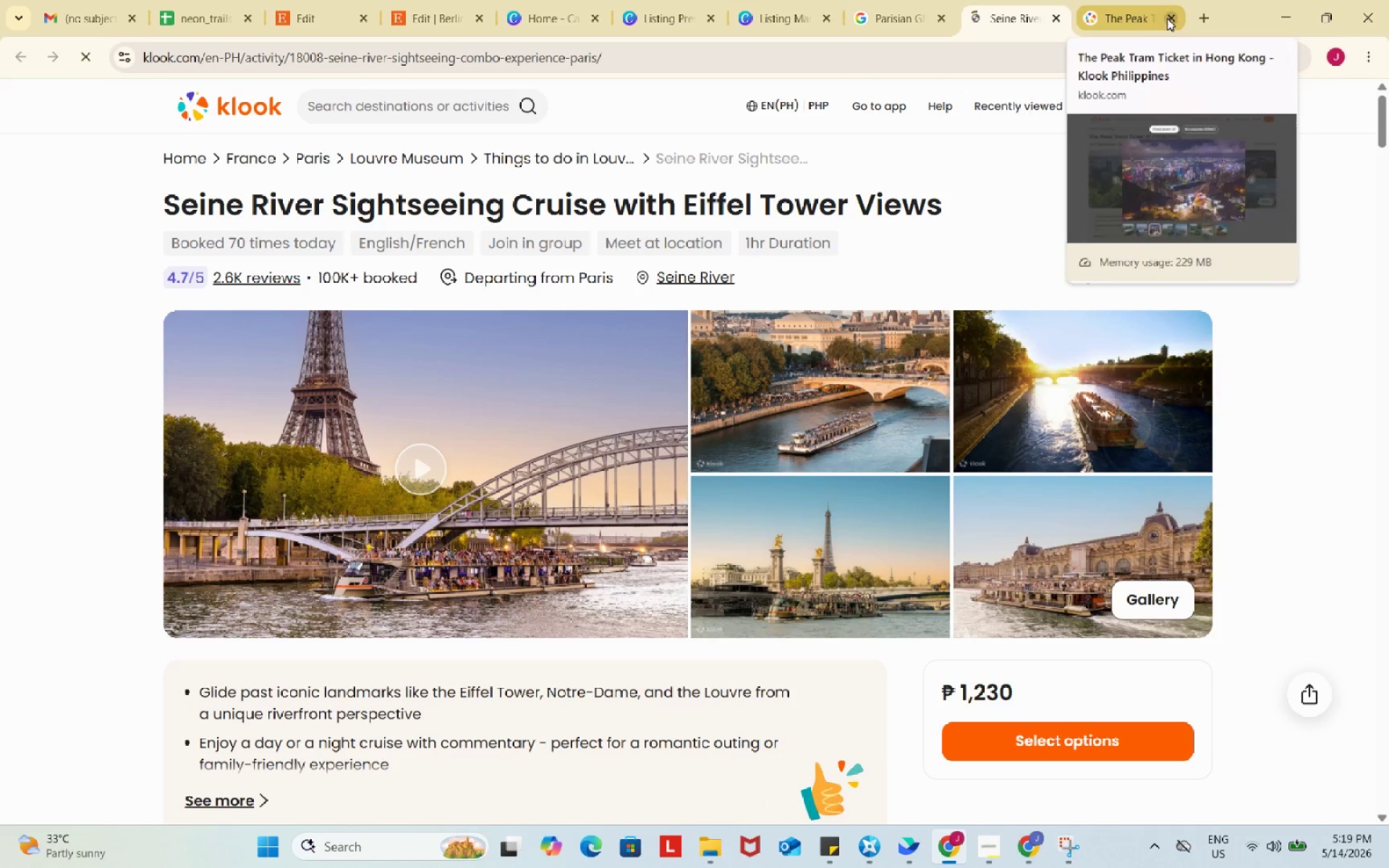 
left_click([1168, 18])
 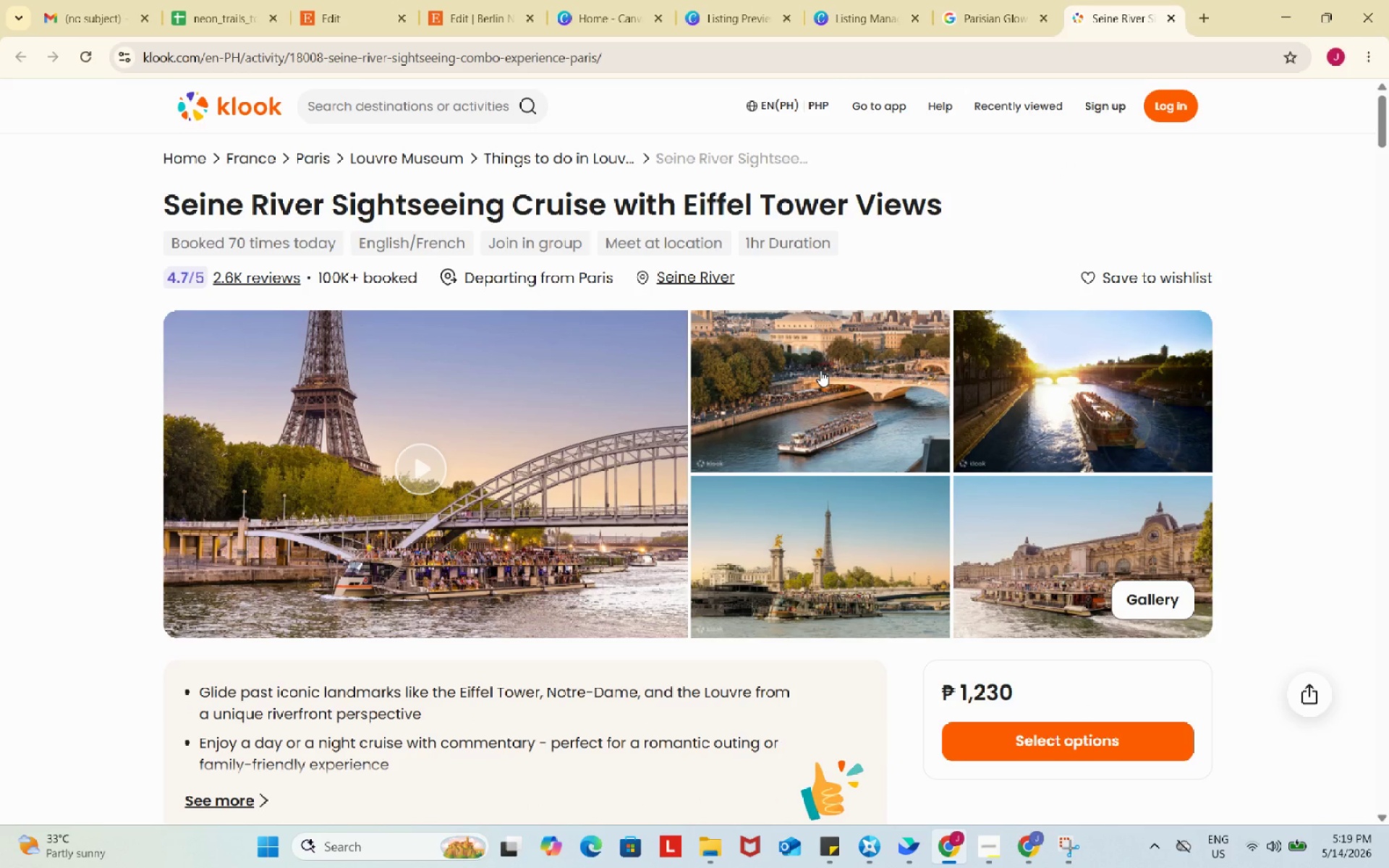 
left_click([820, 370])
 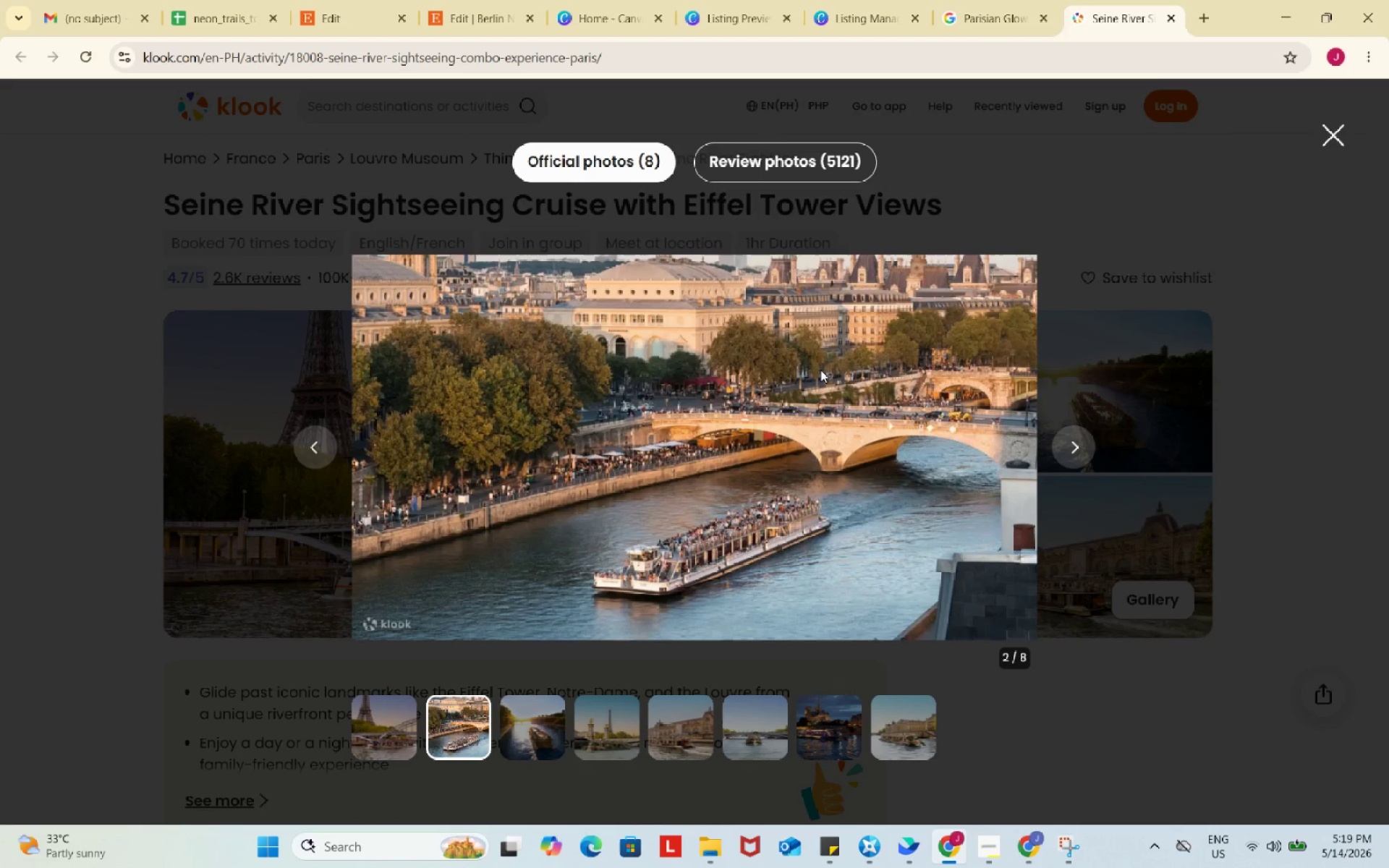 
wait(5.66)
 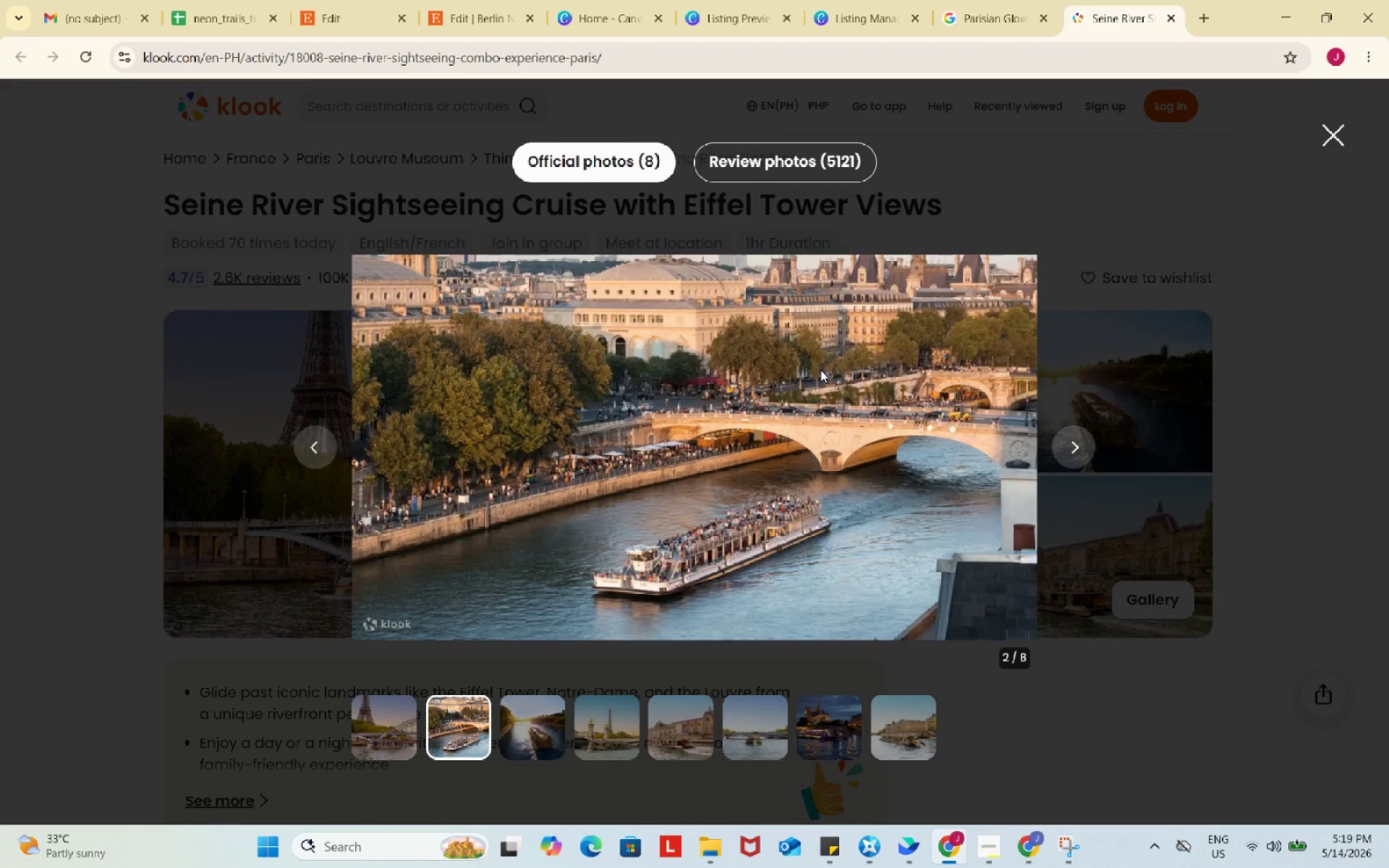 
key(Meta+Shift+S)
 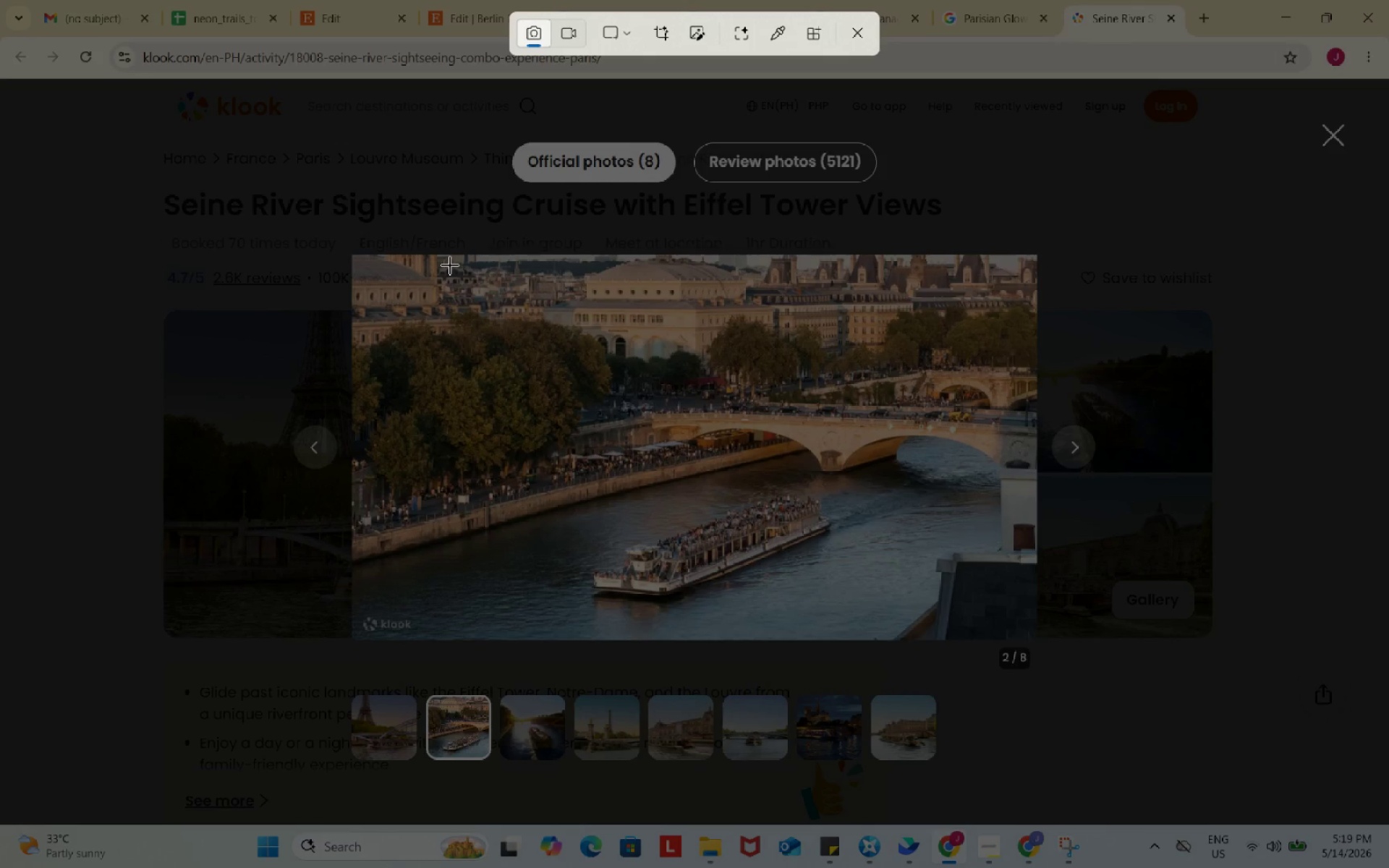 
left_click_drag(start_coordinate=[450, 261], to_coordinate=[975, 637])
 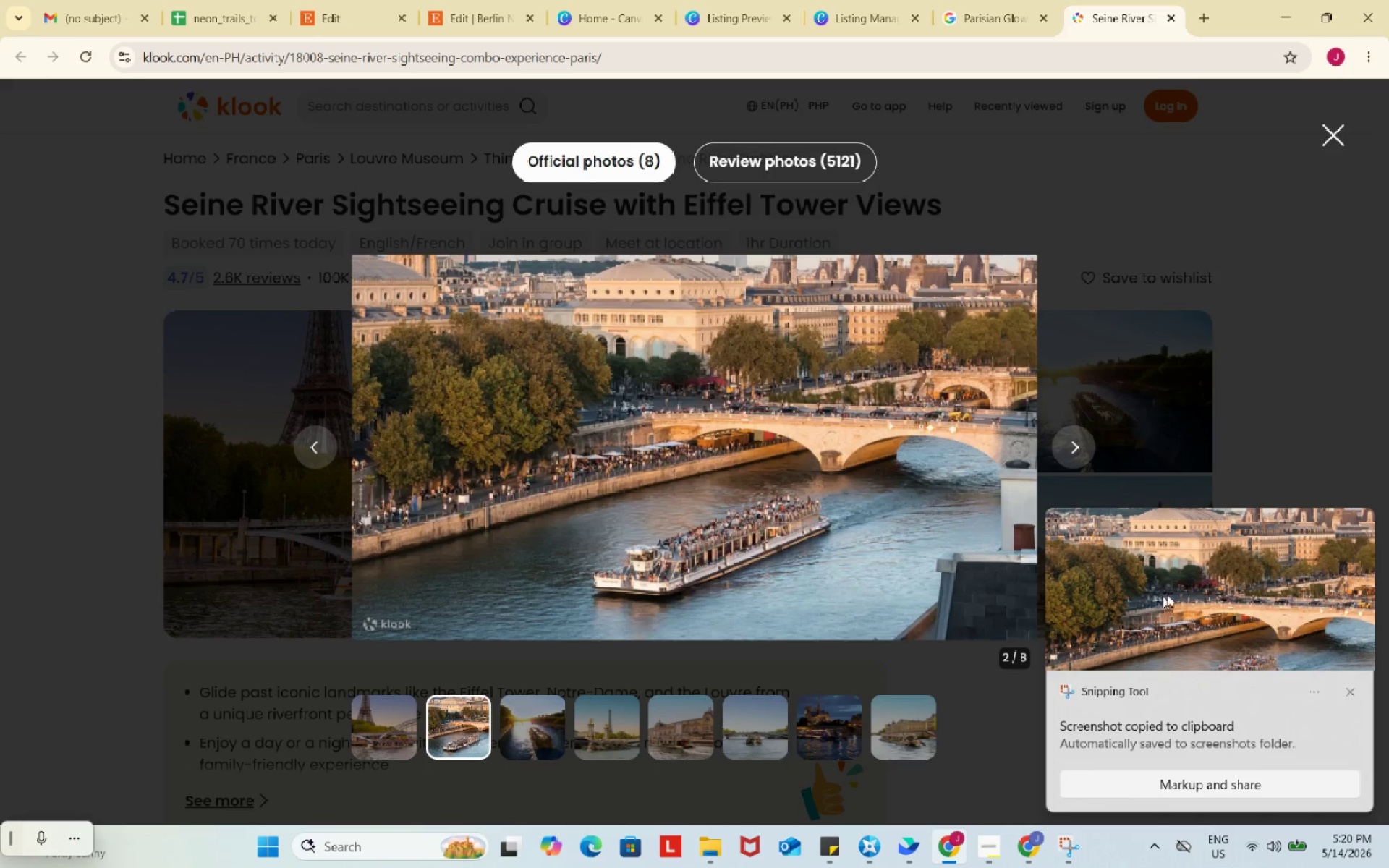 
left_click([1168, 595])
 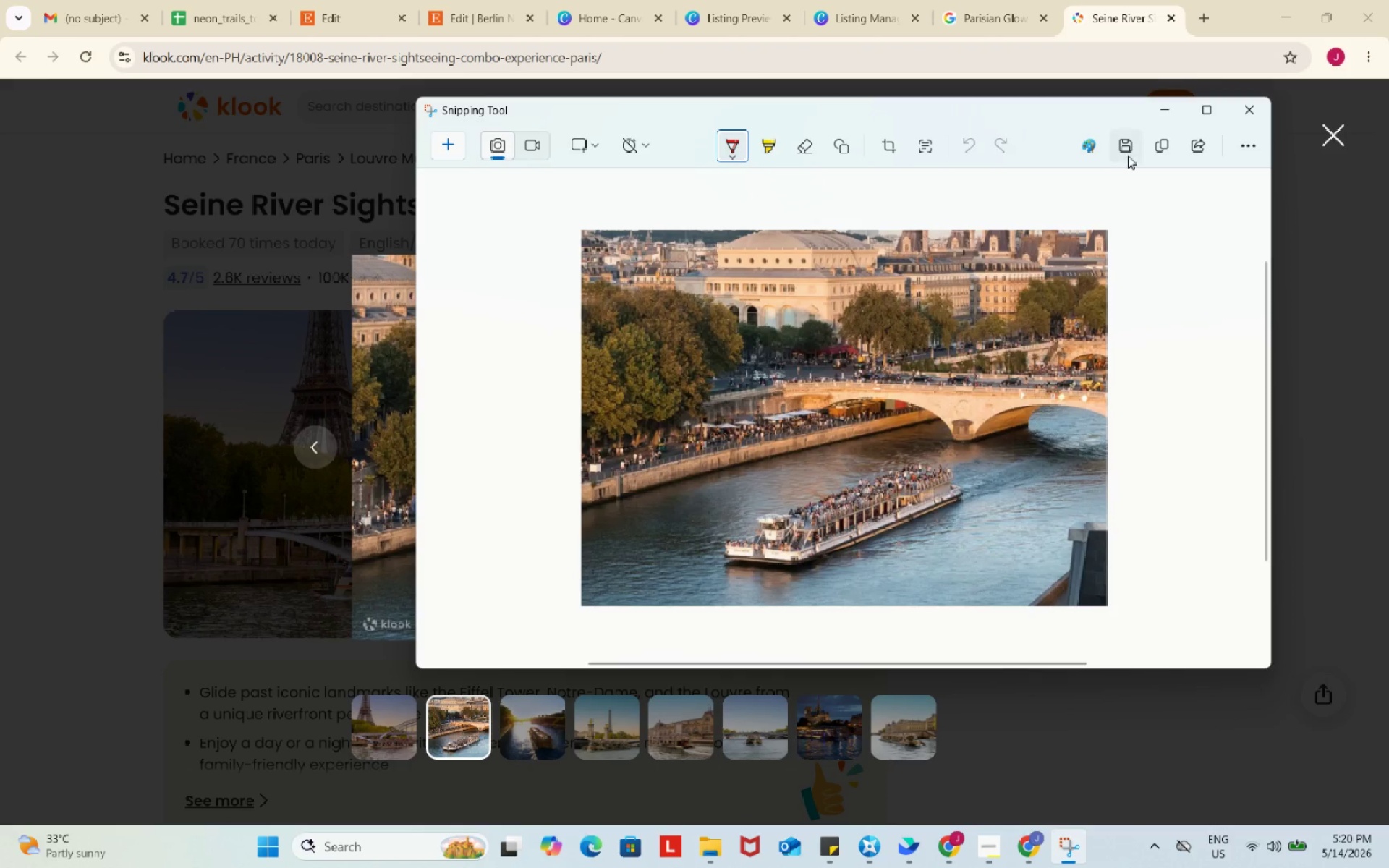 
left_click([1123, 145])
 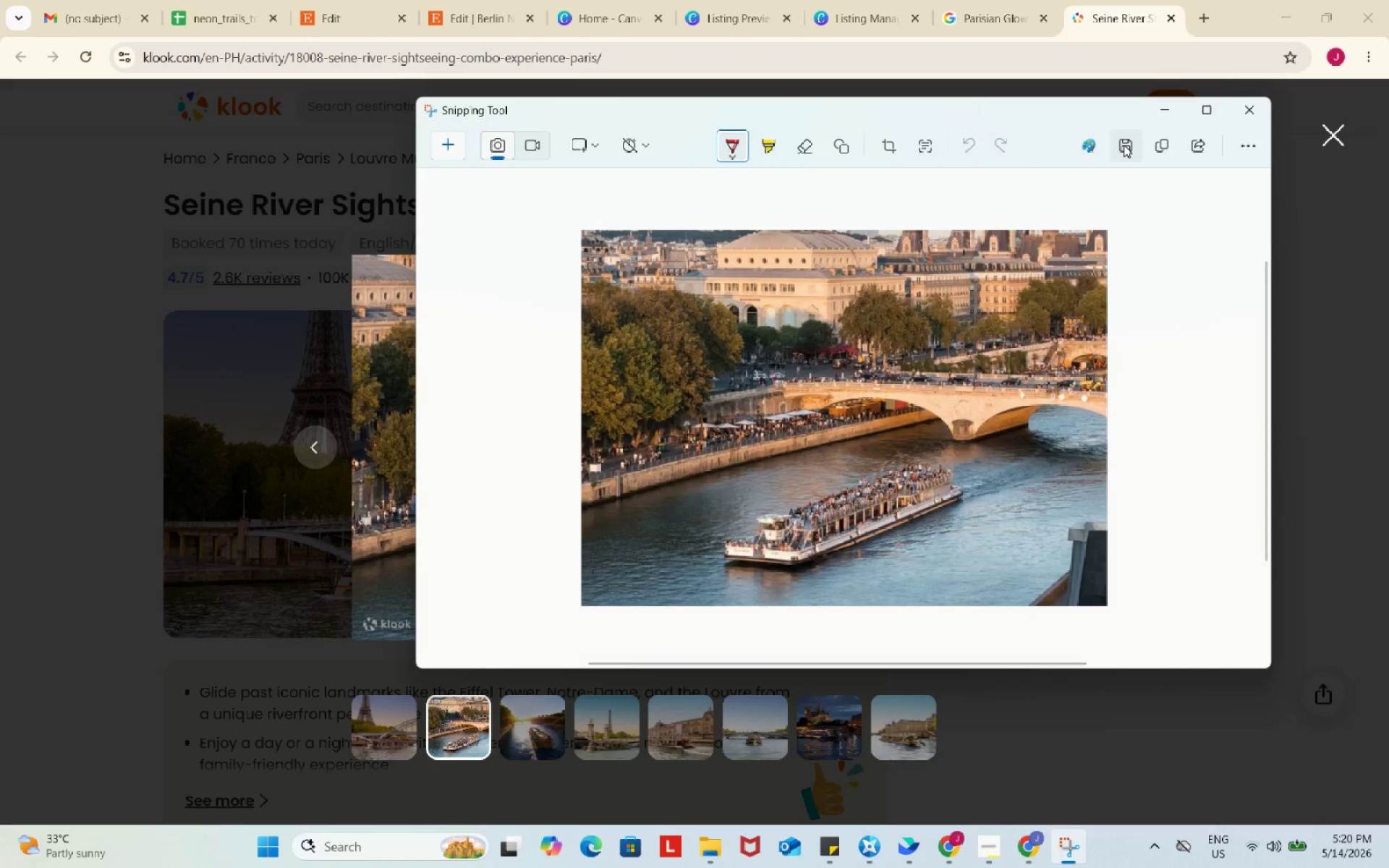 
mouse_move([1110, 160])
 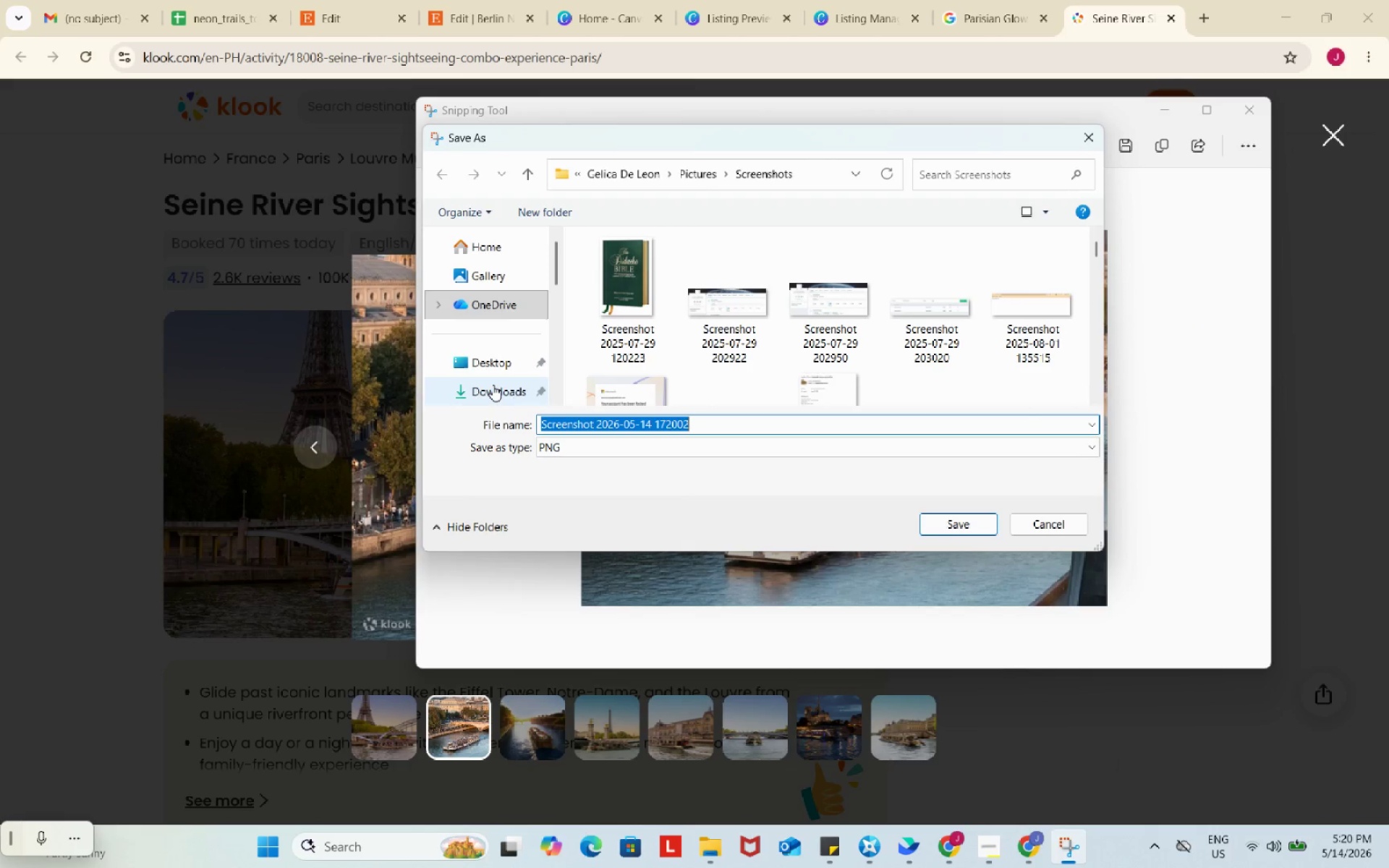 
left_click([493, 385])
 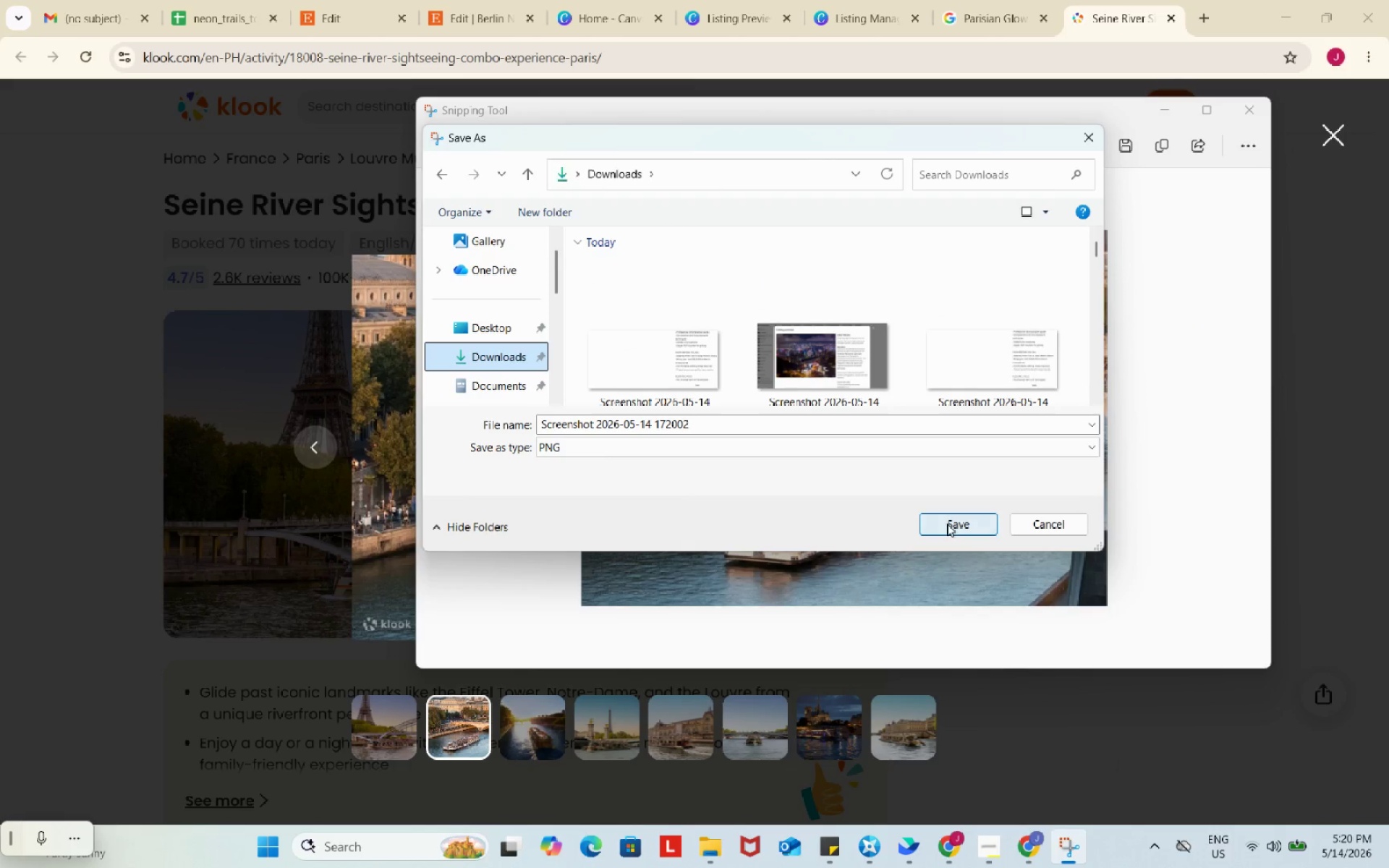 
left_click([947, 524])
 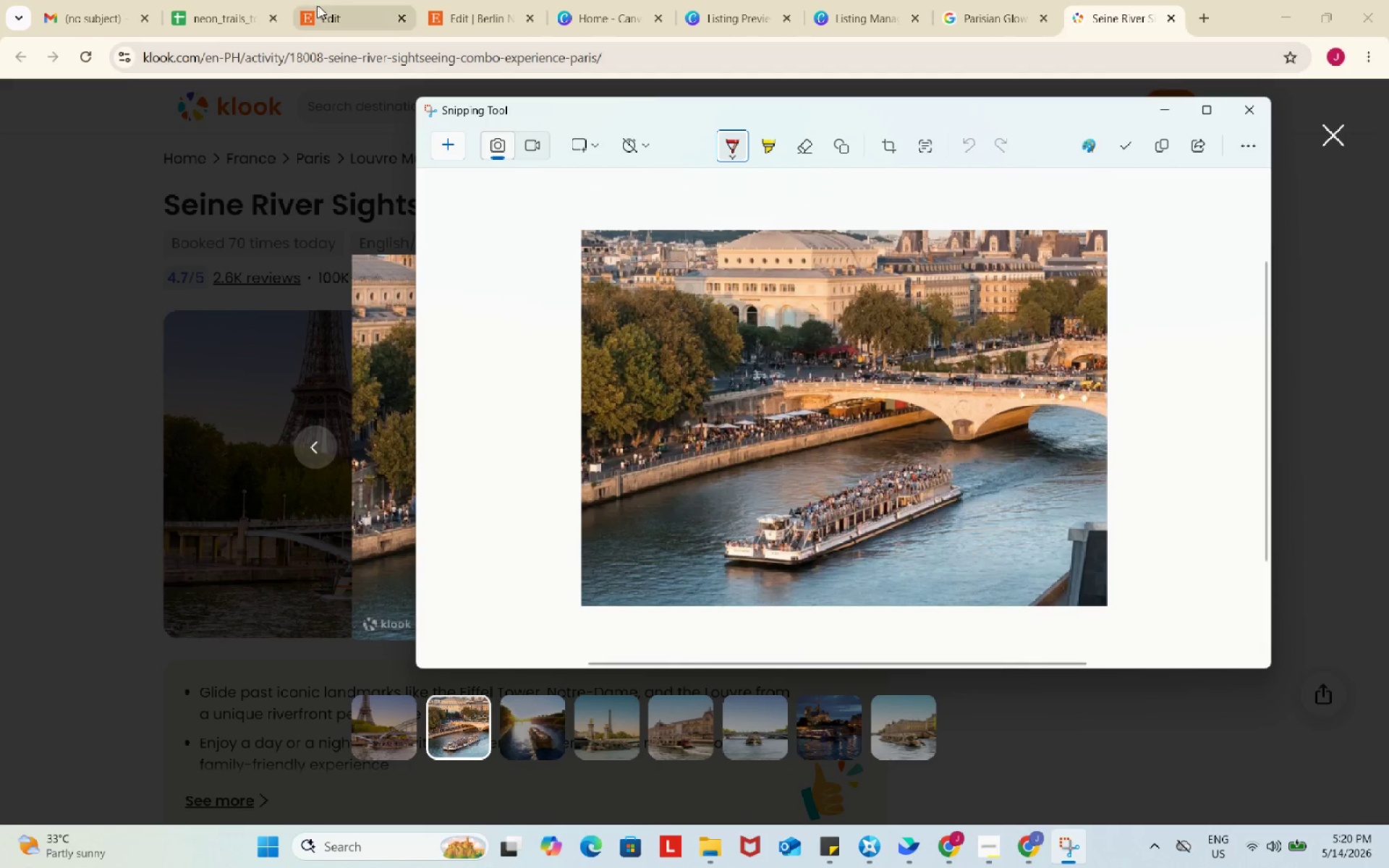 
left_click([328, 0])
 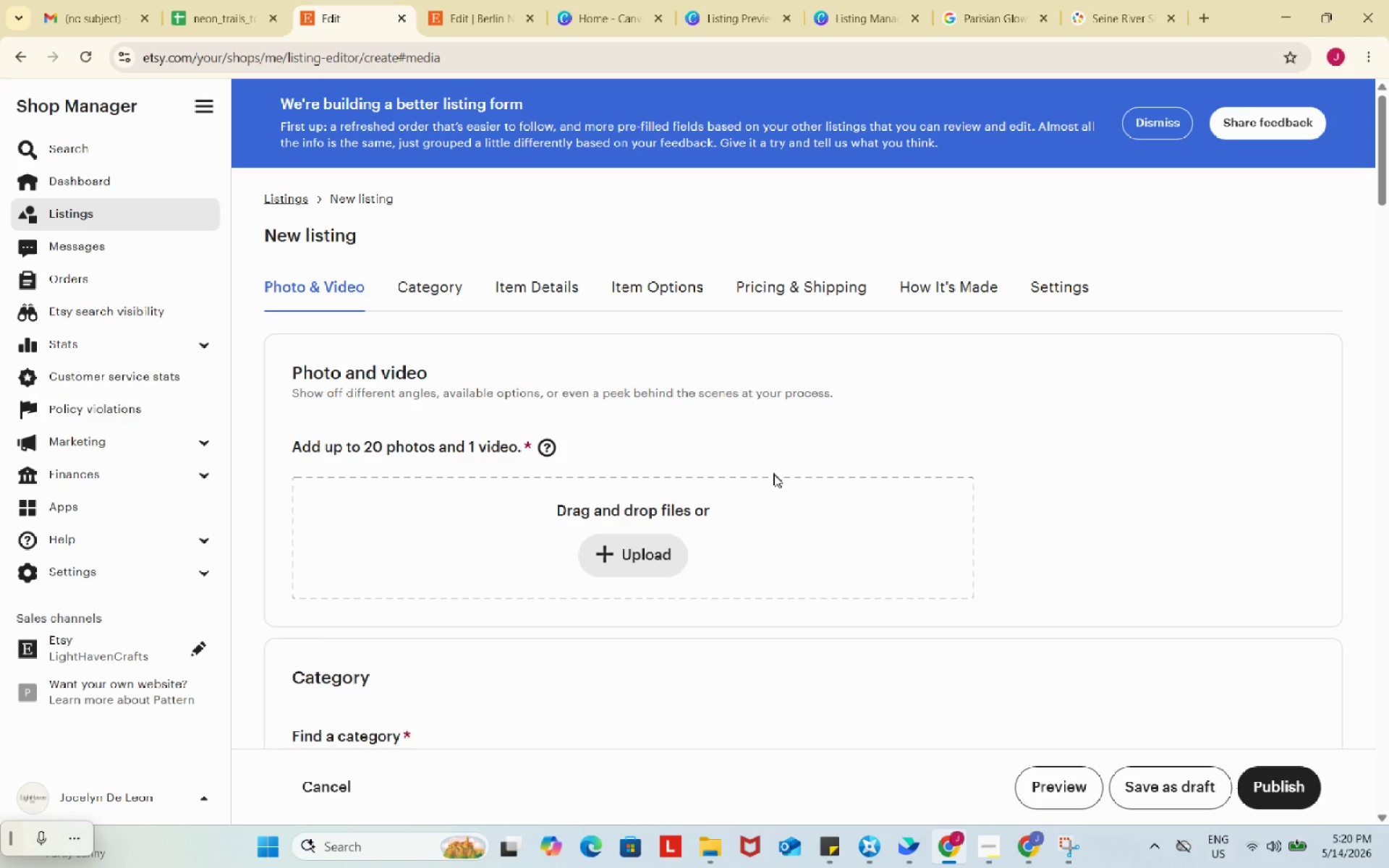 
left_click([626, 555])
 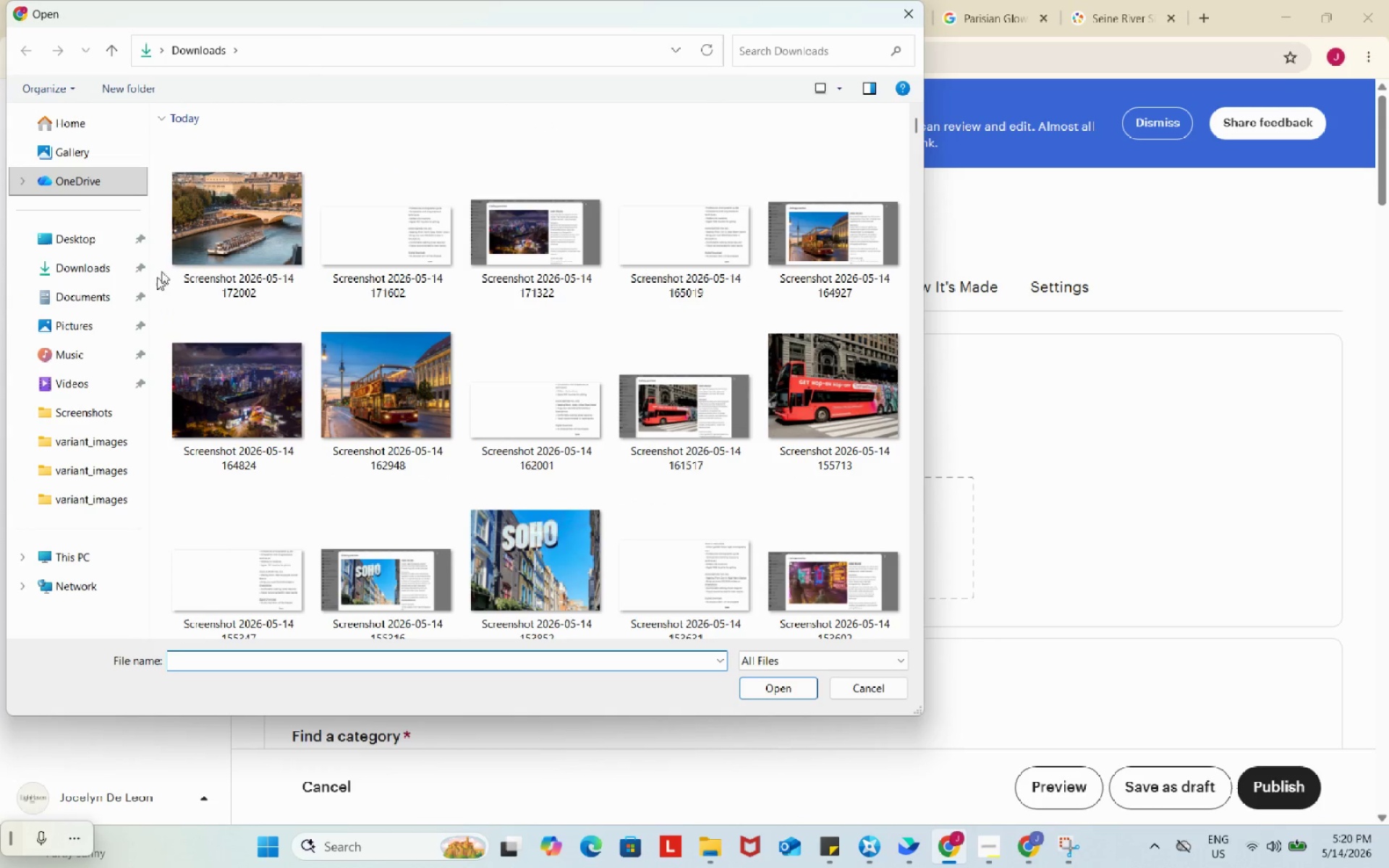 
left_click([210, 221])
 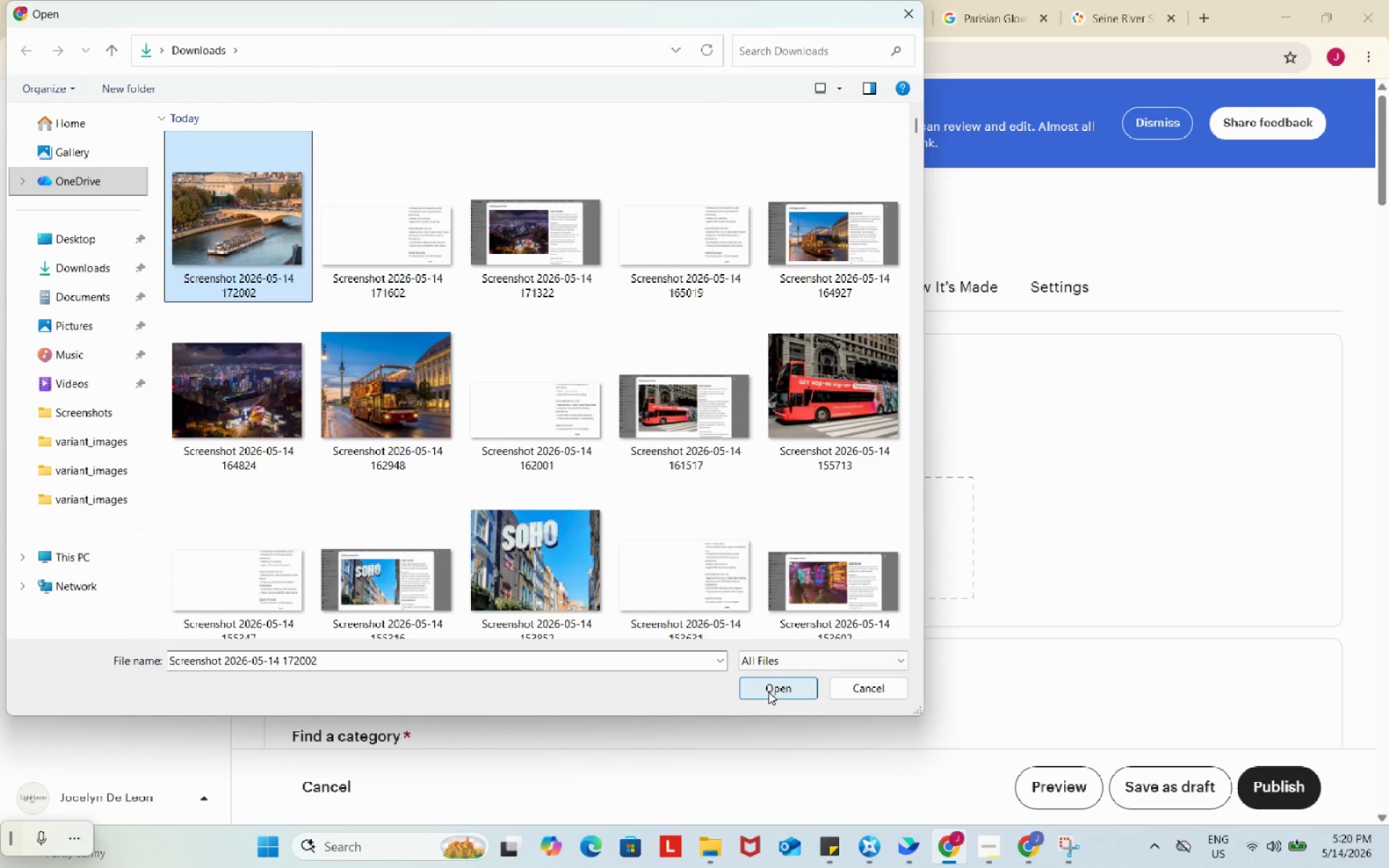 
left_click([768, 692])
 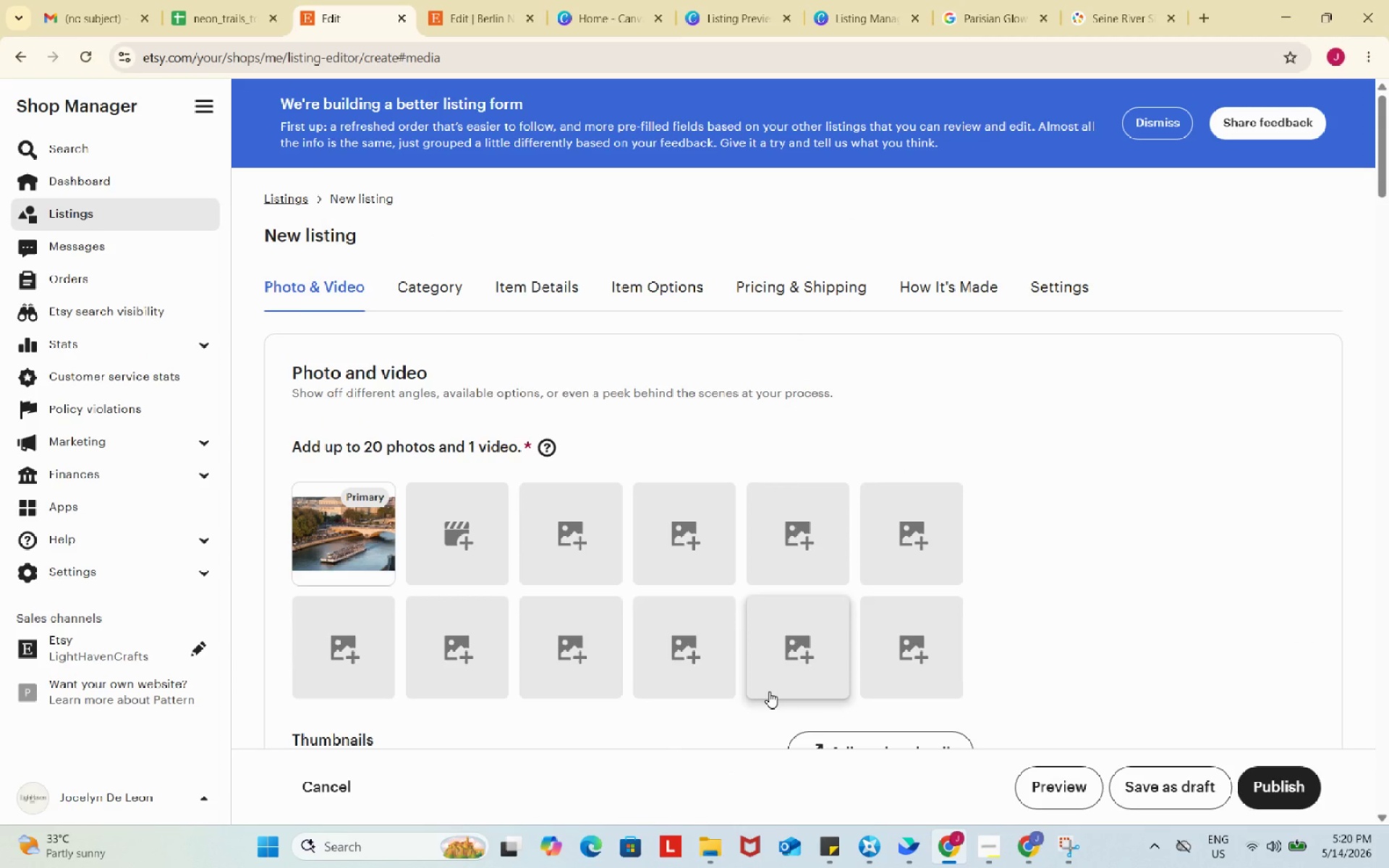 
wait(12.89)
 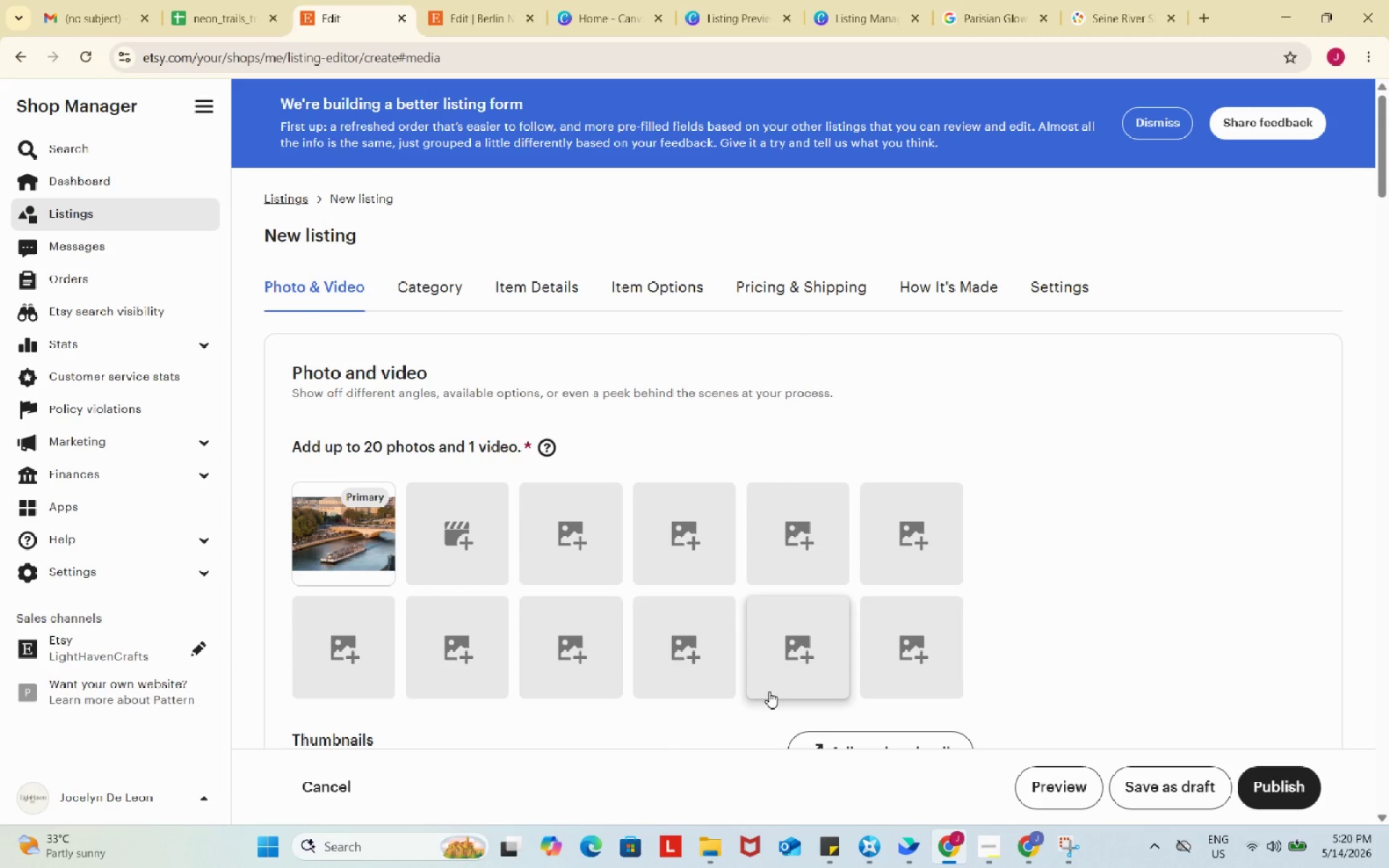 
scroll: coordinate [990, 621], scroll_direction: down, amount: 2.0
 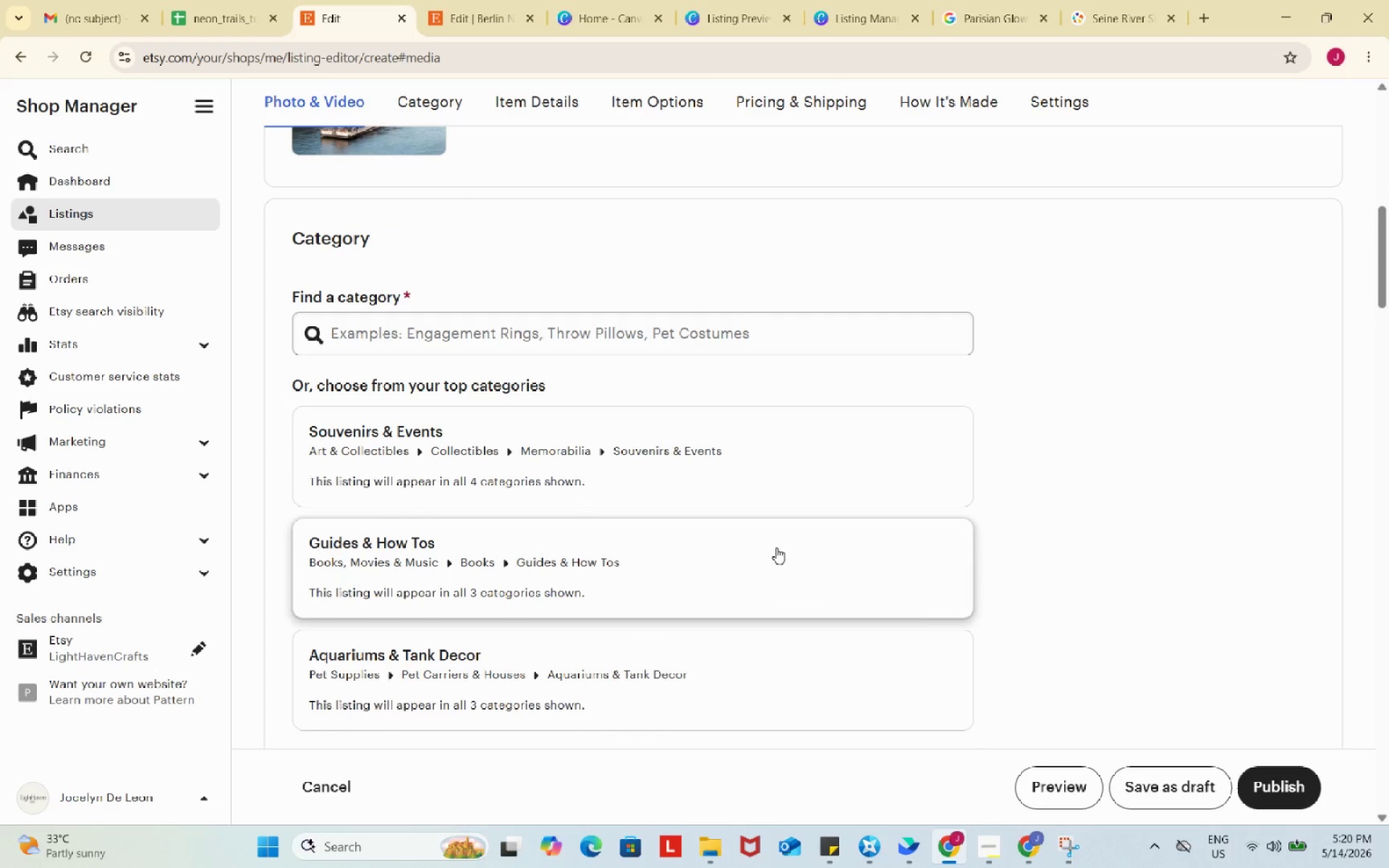 
left_click([732, 459])
 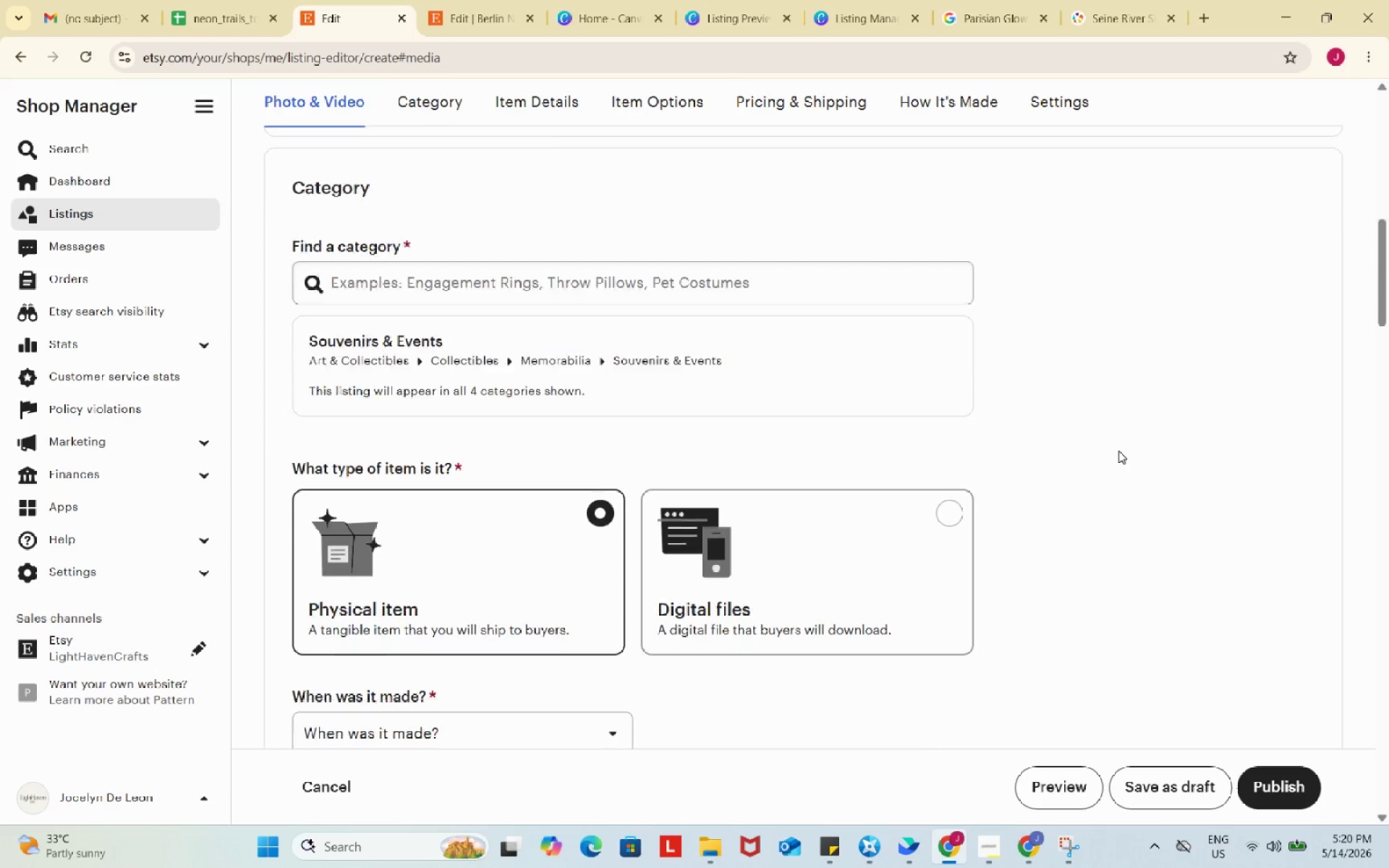 
scroll: coordinate [1118, 451], scroll_direction: down, amount: 5.0
 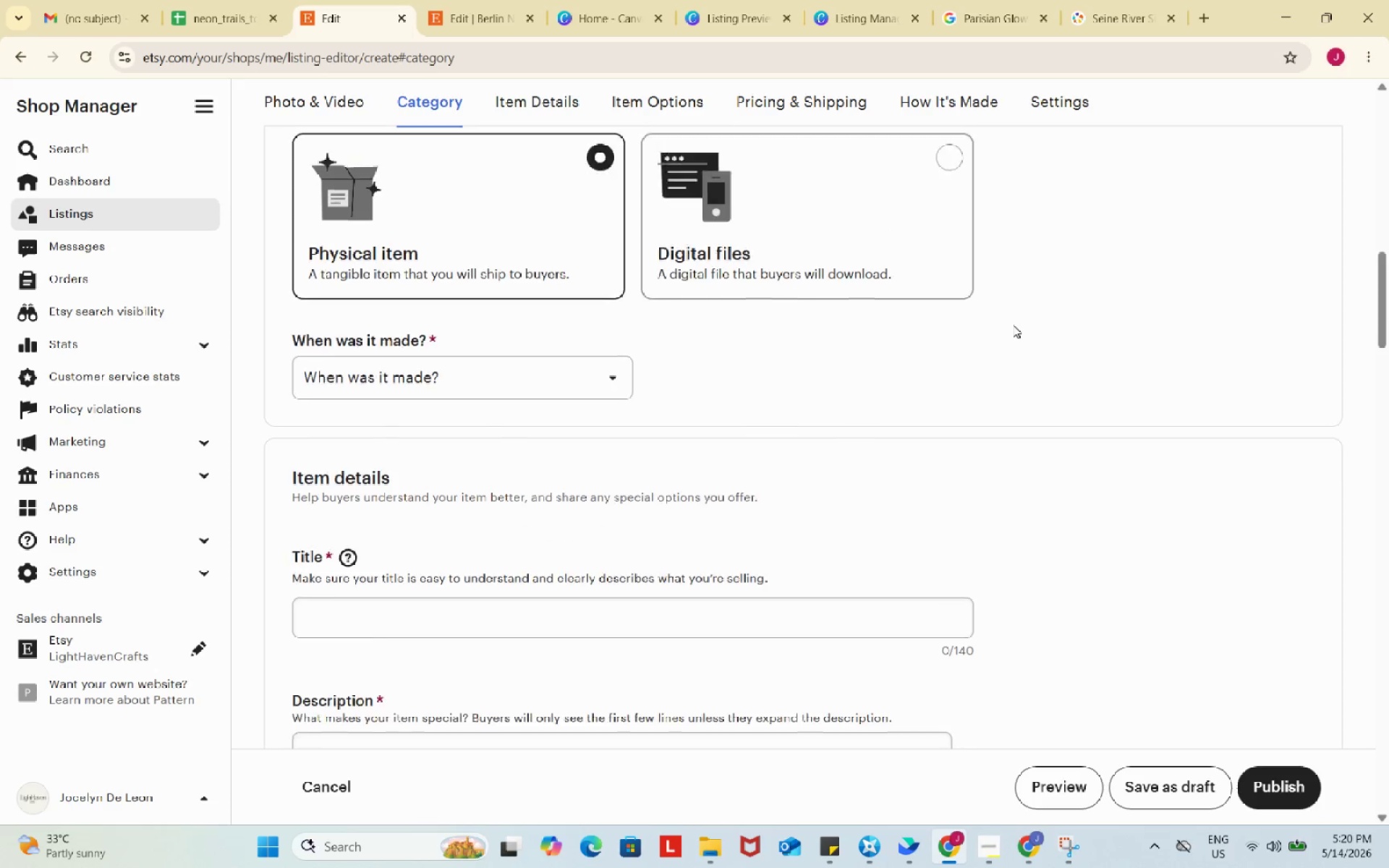 
left_click([957, 382])
 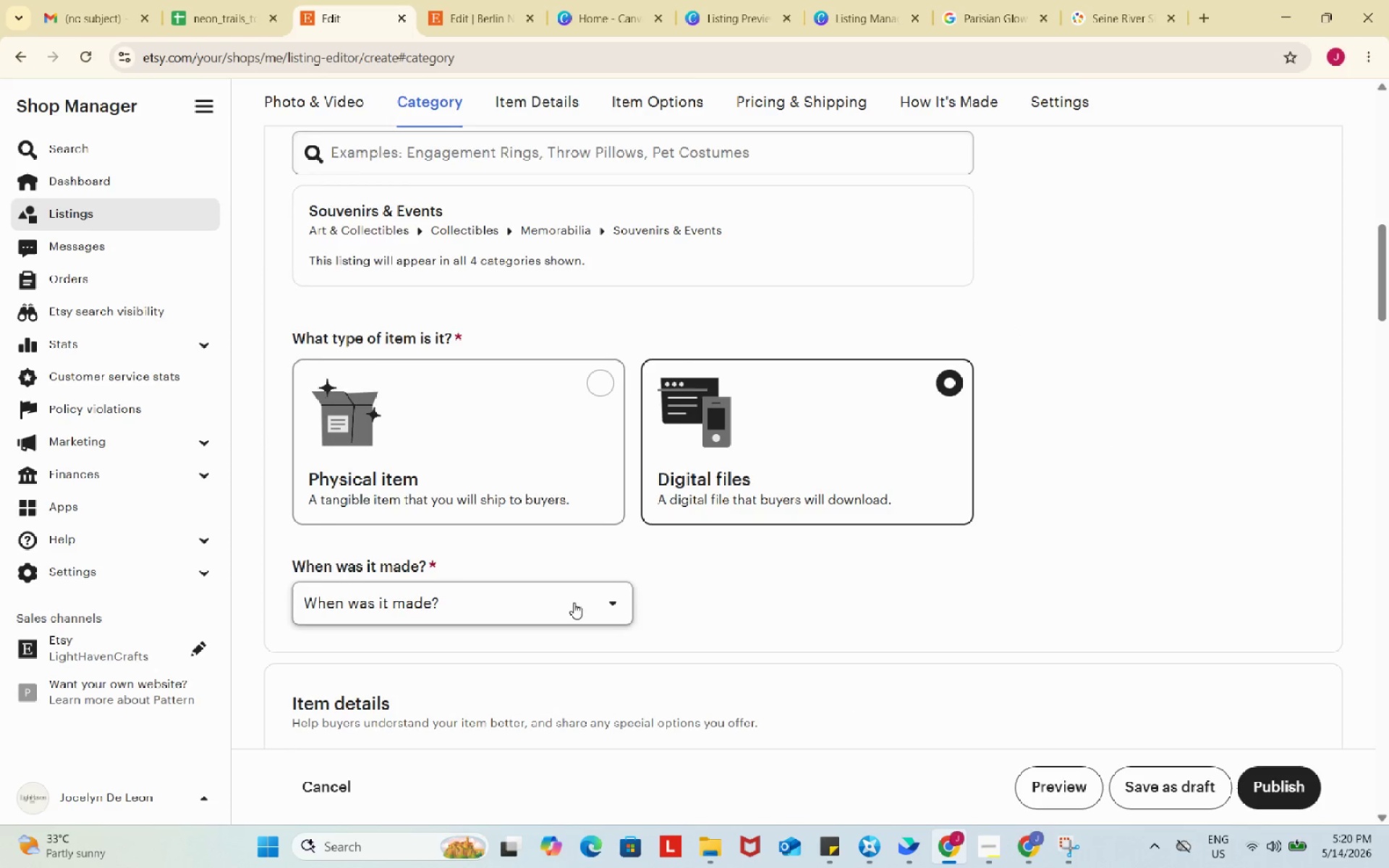 
scroll: coordinate [1013, 325], scroll_direction: up, amount: 3.0
 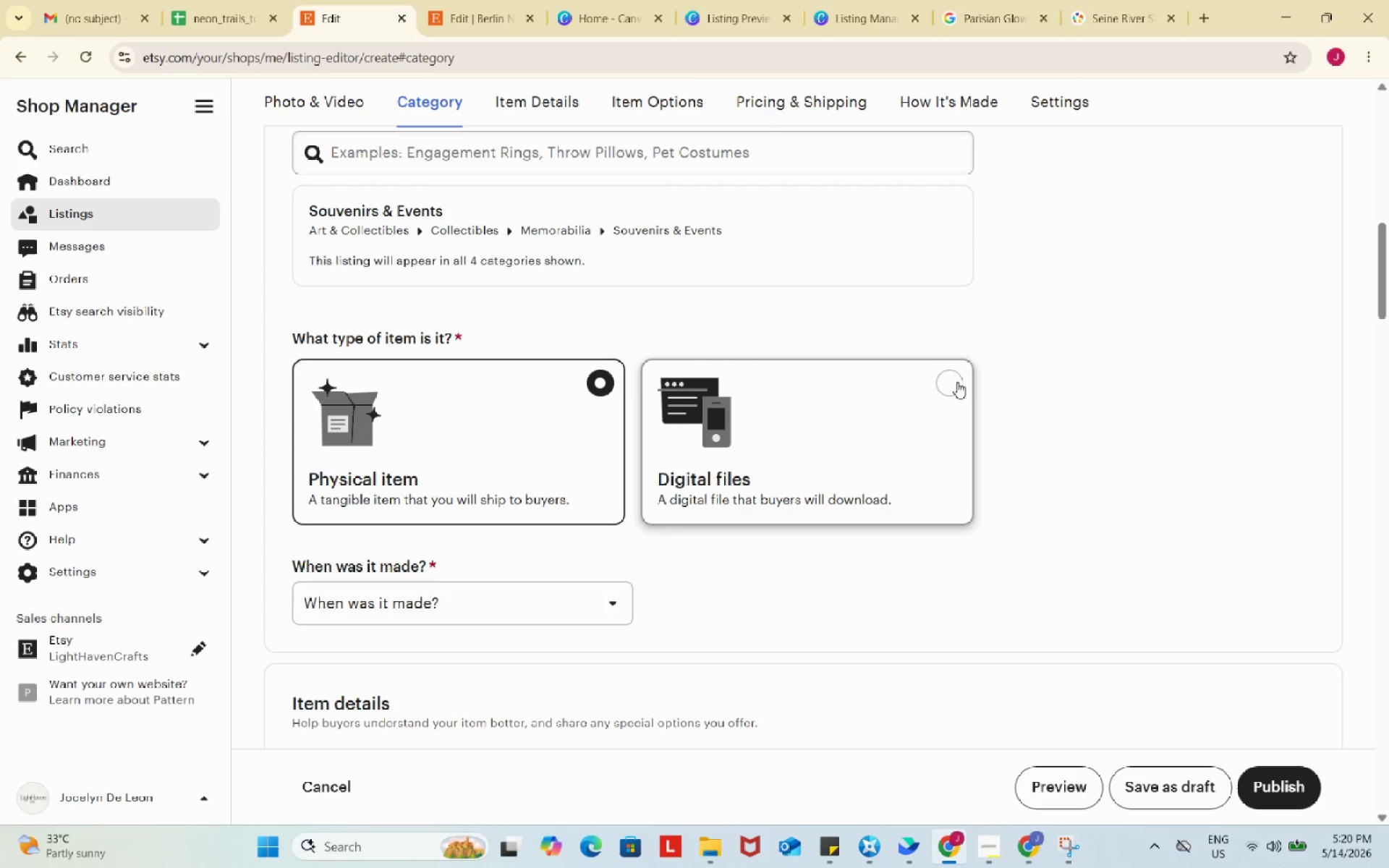 
left_click([574, 603])
 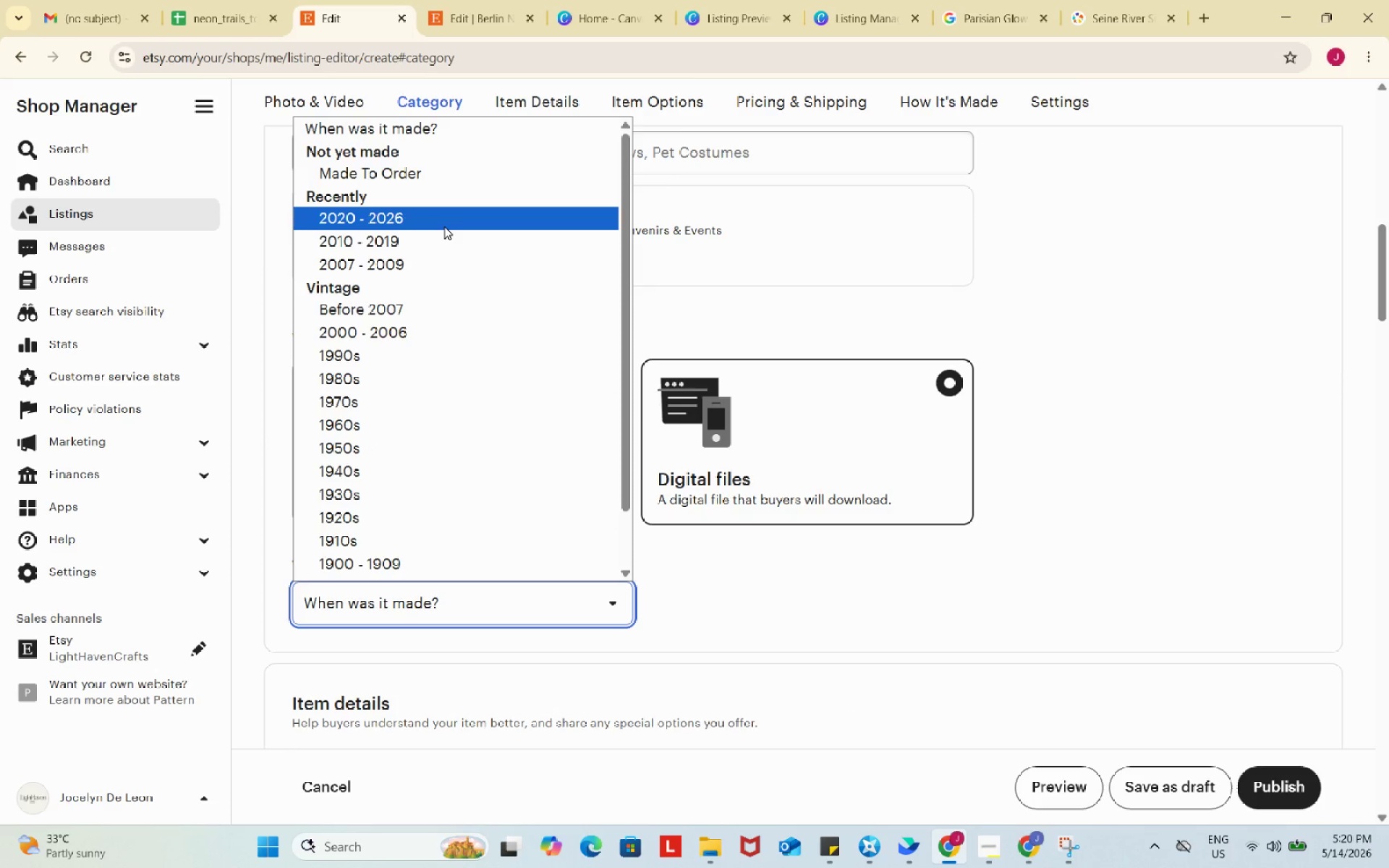 
left_click([444, 219])
 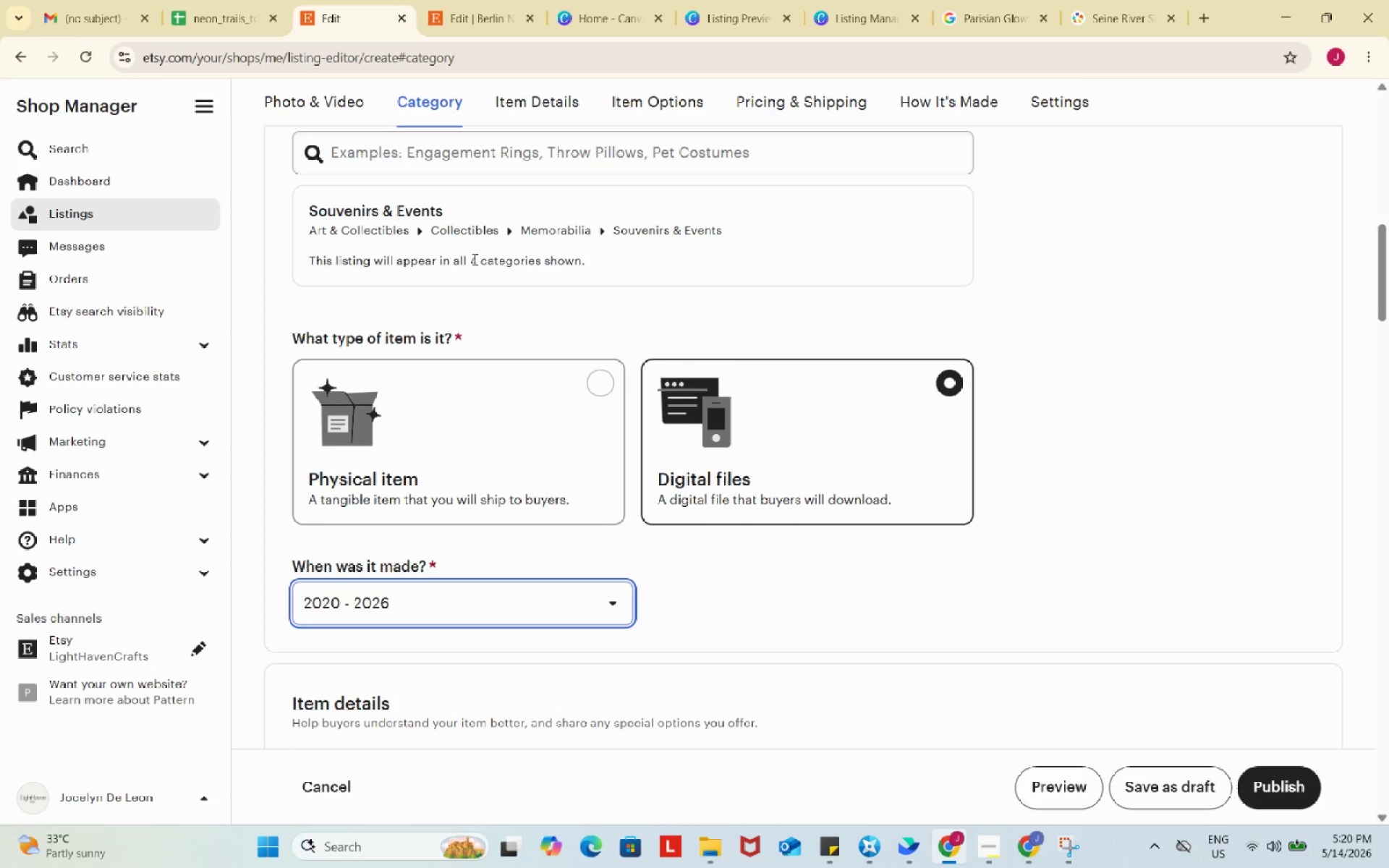 
wait(6.53)
 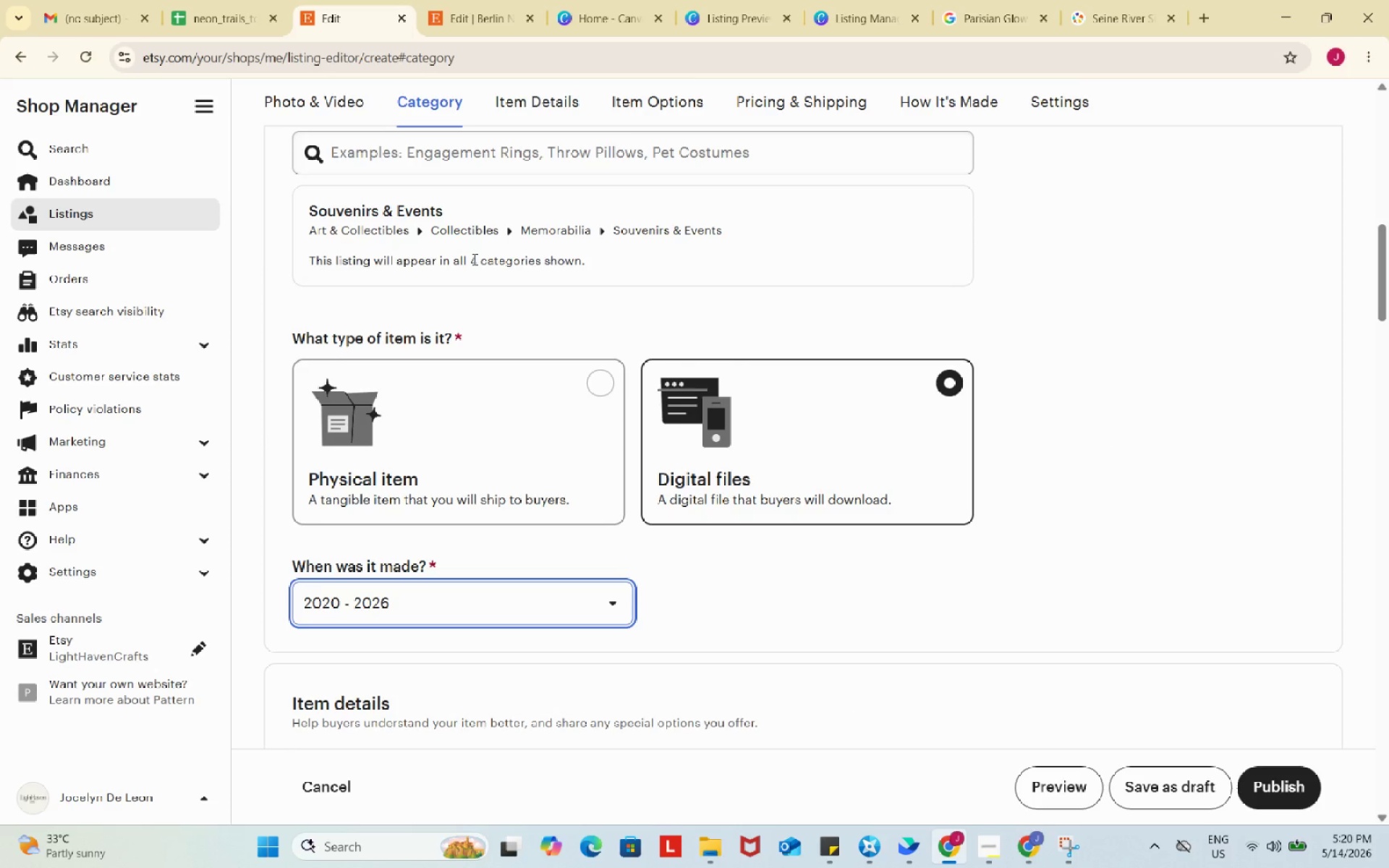 
scroll: coordinate [874, 401], scroll_direction: down, amount: 4.0
 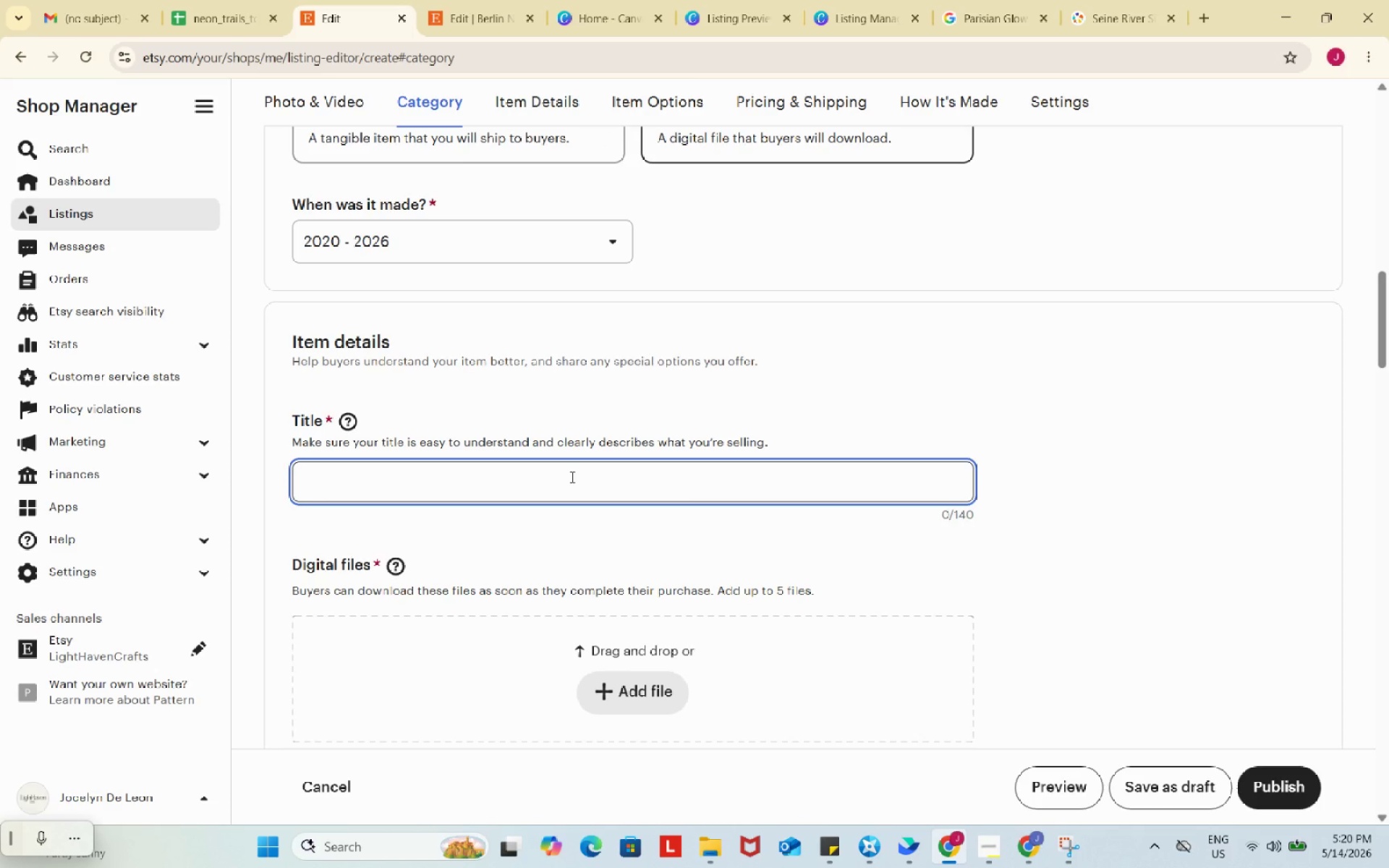 
wait(8.92)
 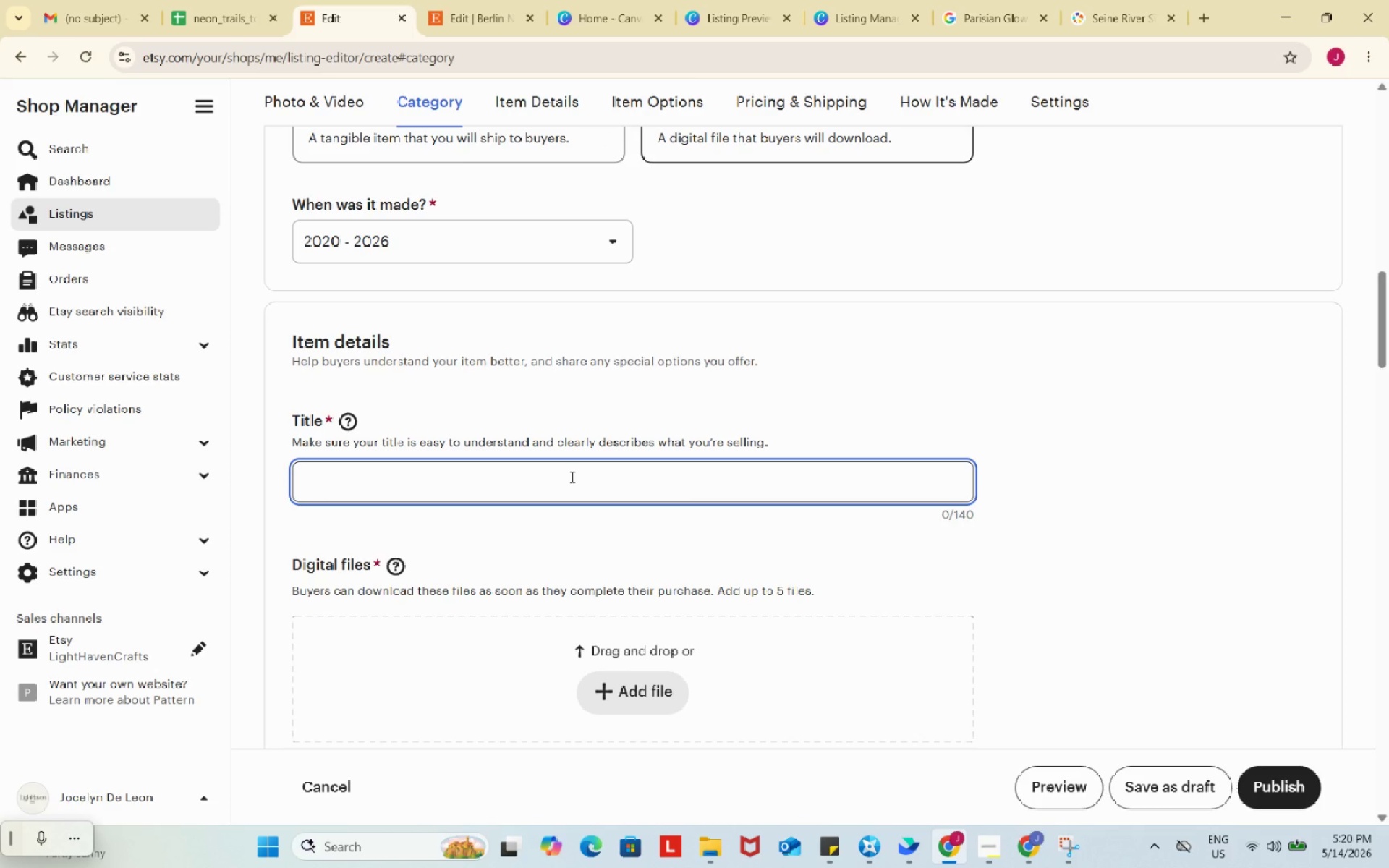 
type(Paris Night )
 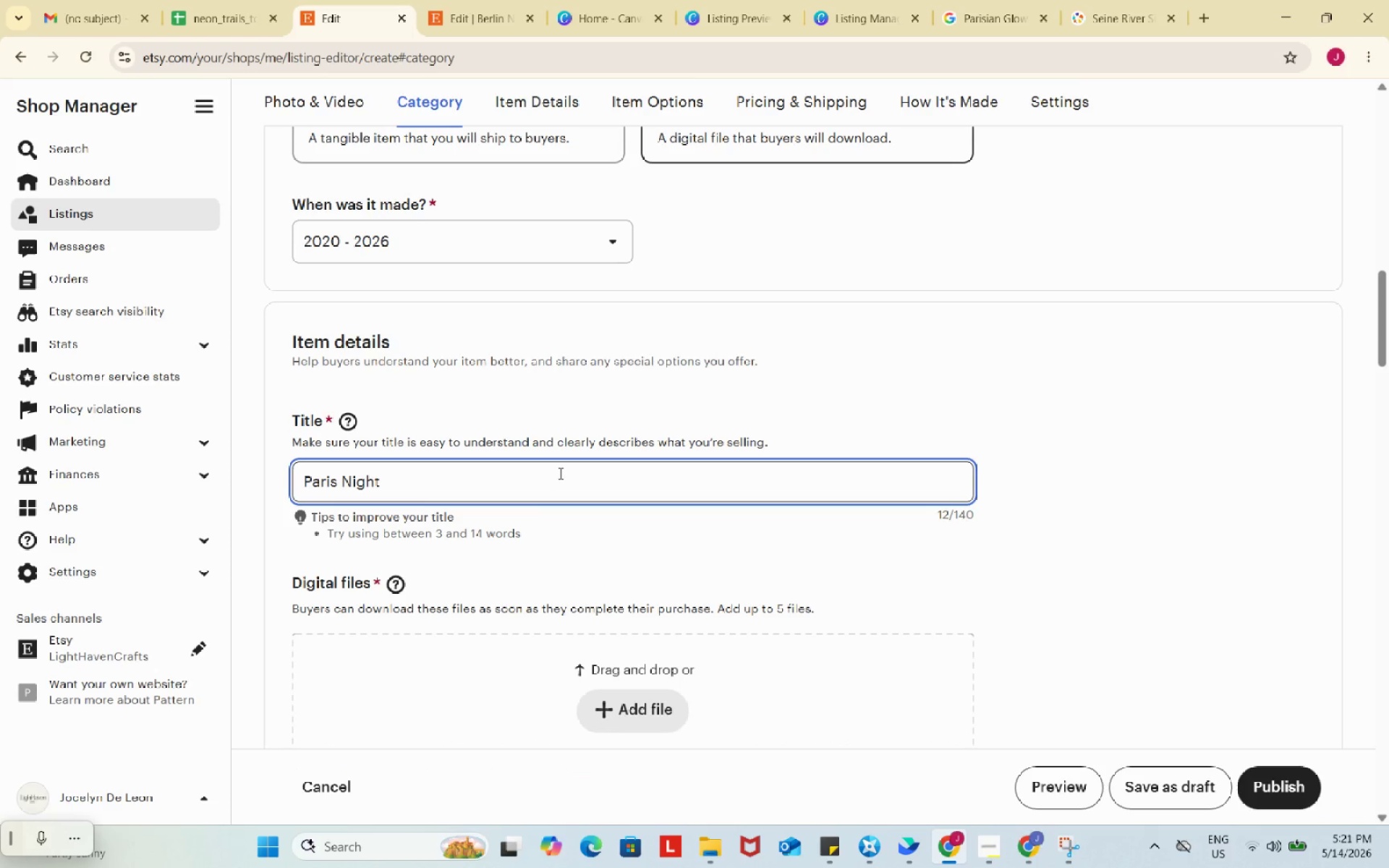 
type(Photography)
 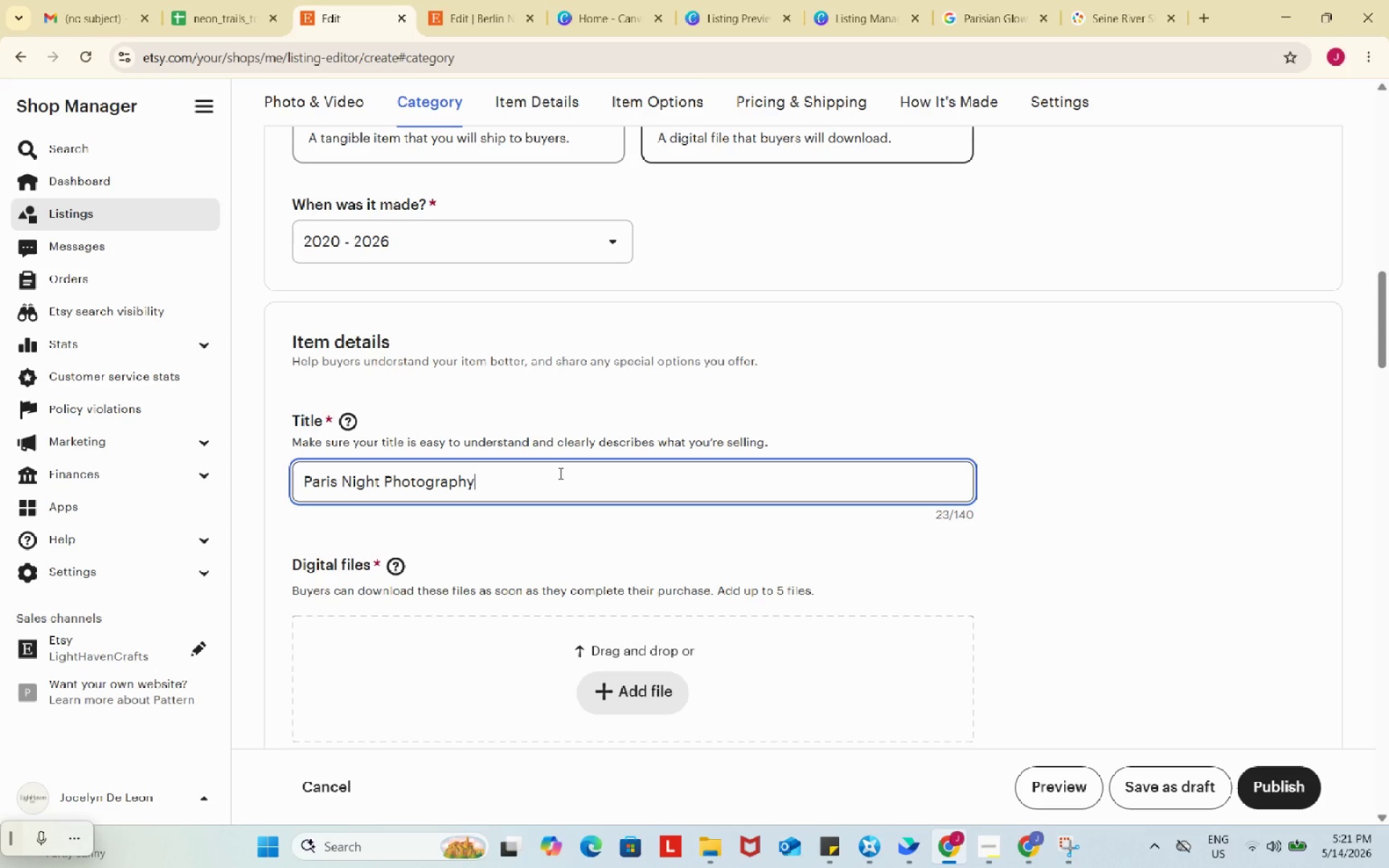 
wait(28.22)
 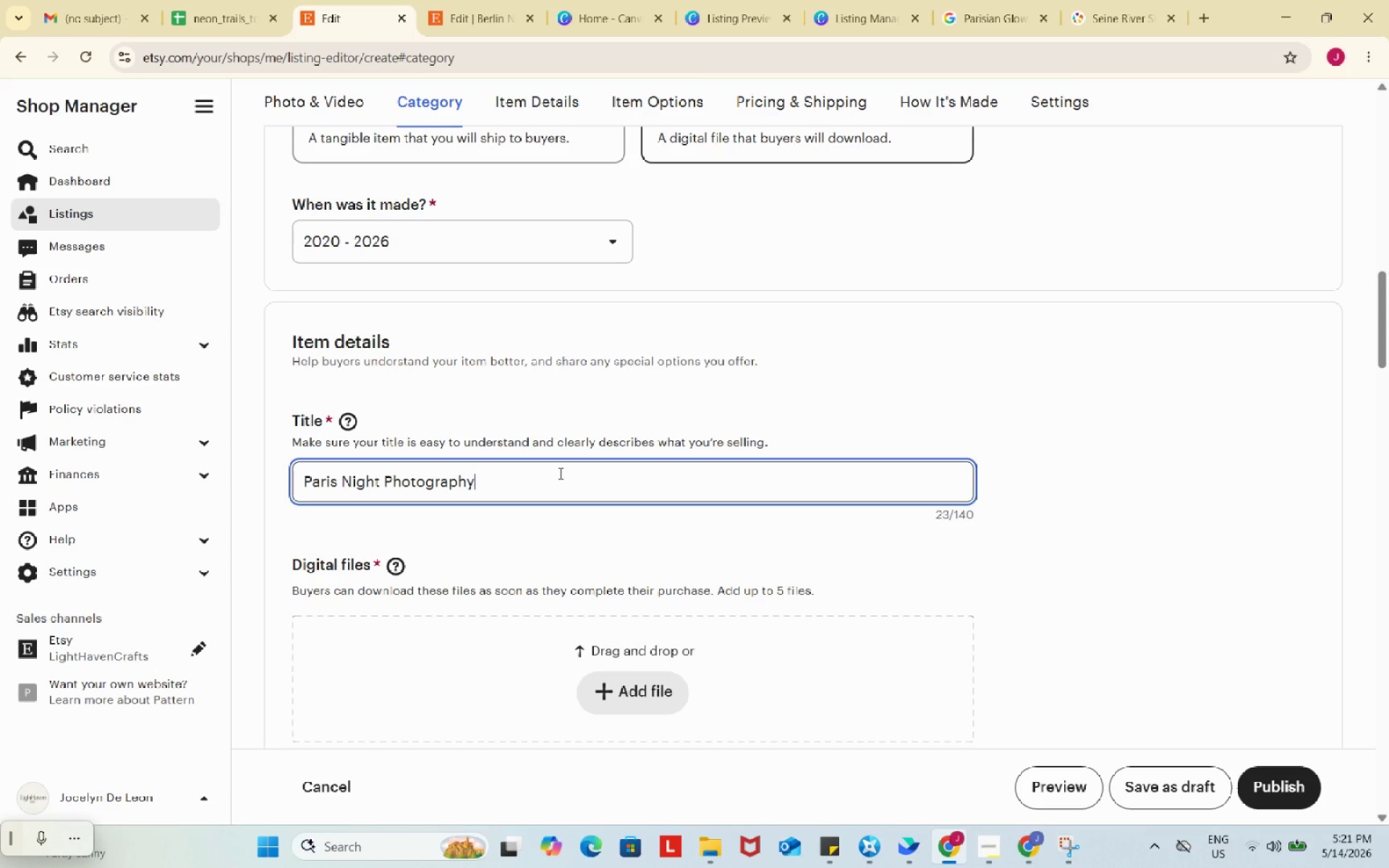 
type( Tour Gift Voucher, )
 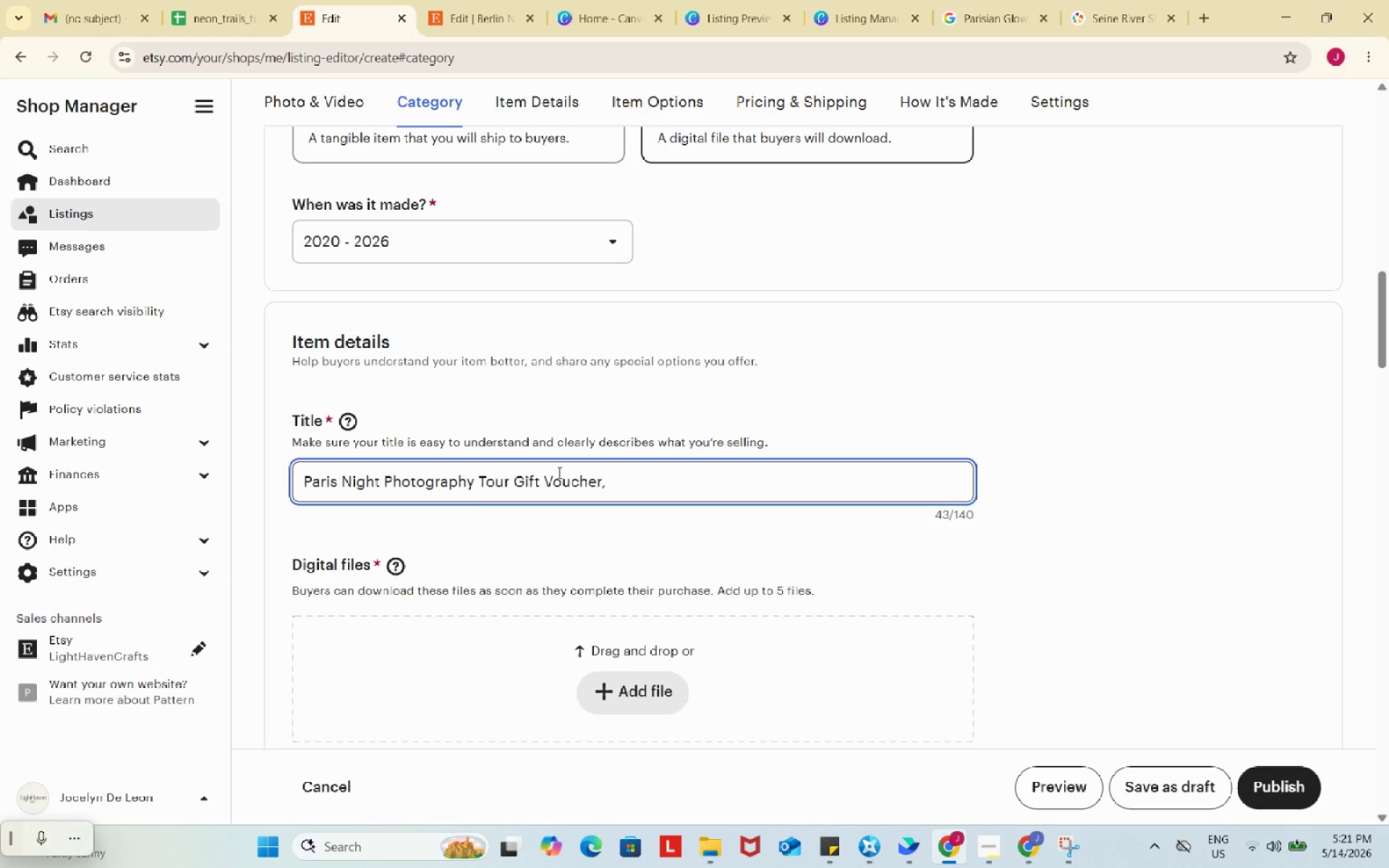 
wait(11.7)
 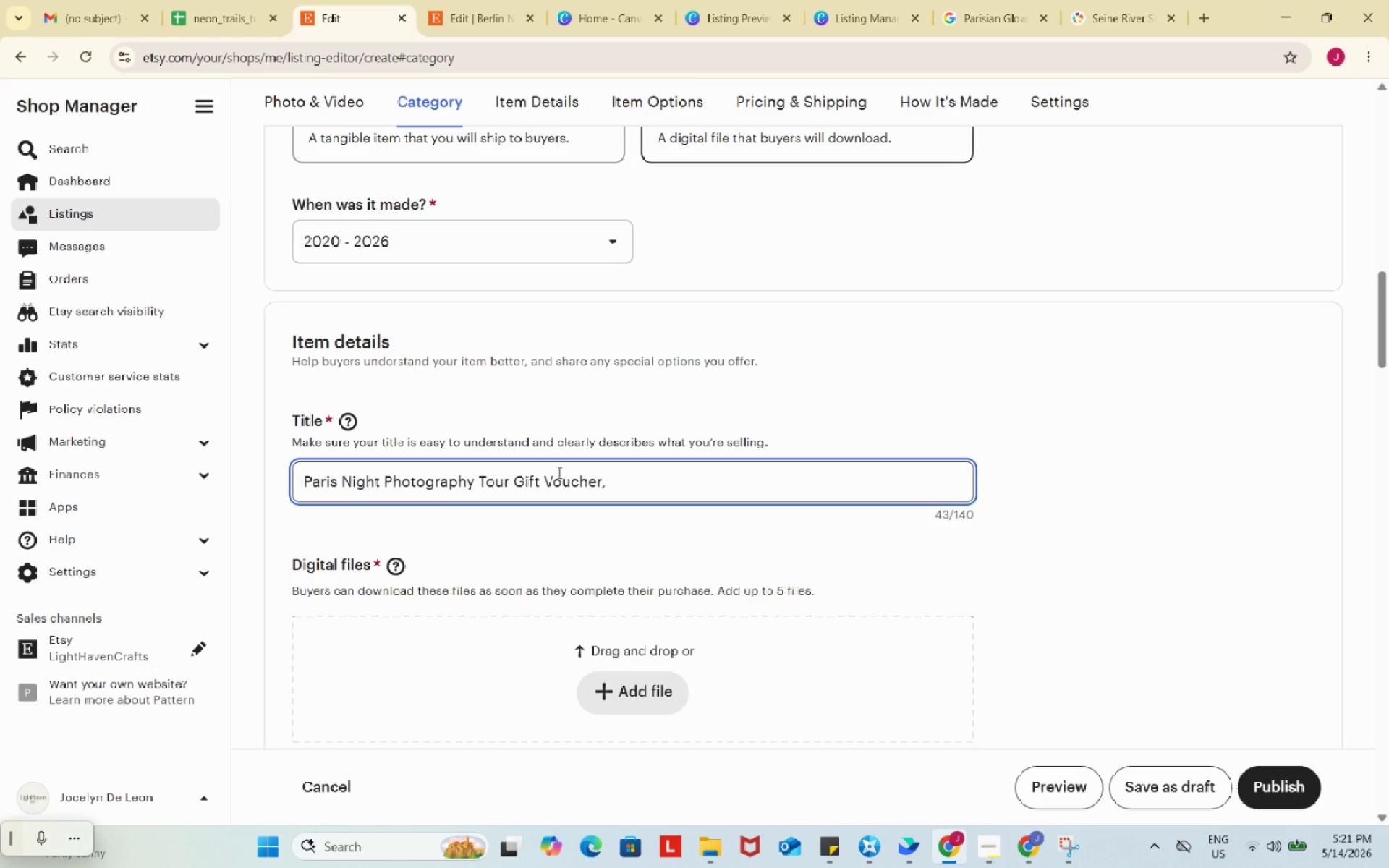 
type(Seine river)
key(Backspace)
key(Backspace)
key(Backspace)
key(Backspace)
type(i)
 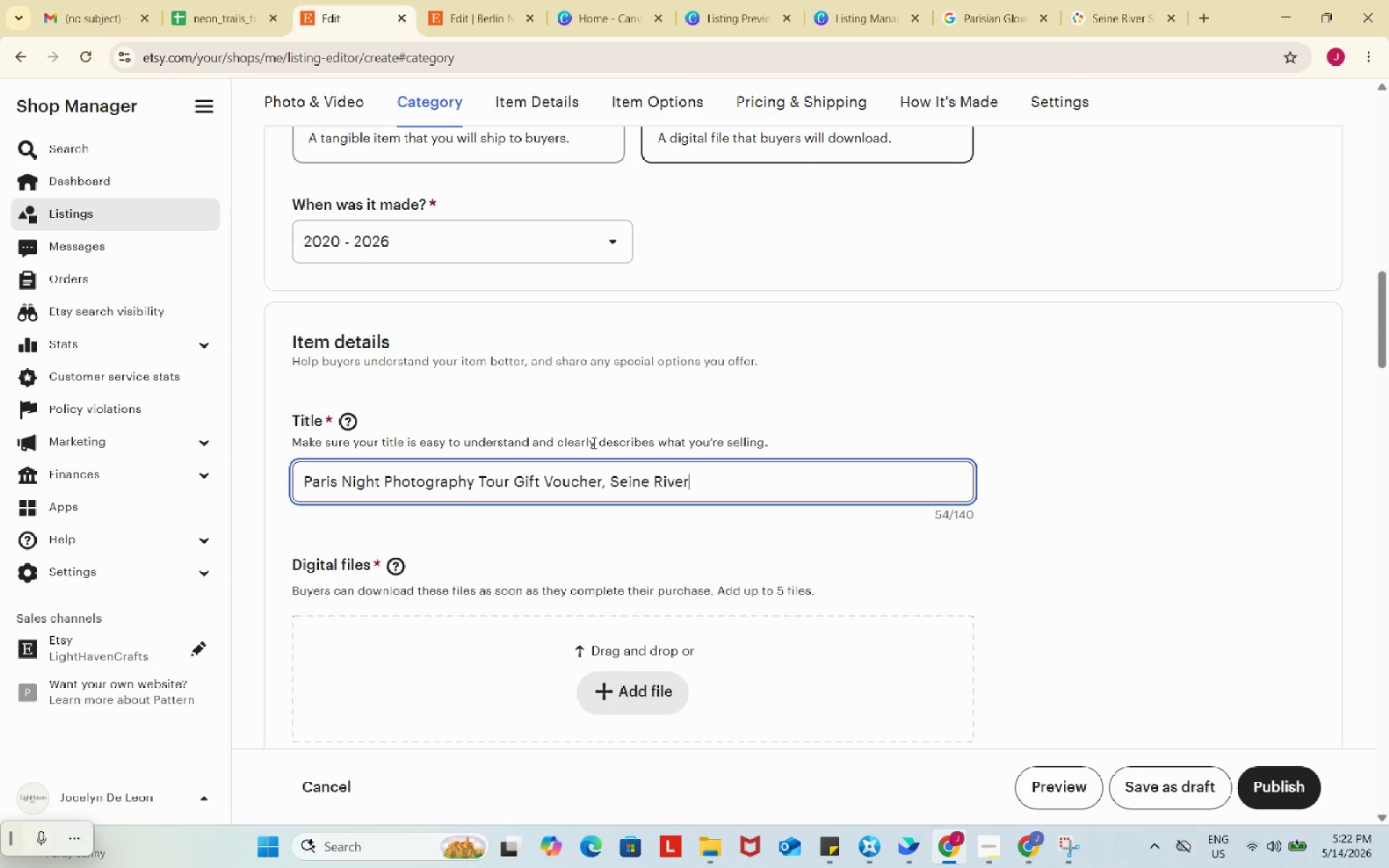 
type(ver Photo Walk Experience, Printable Travel Gift)
 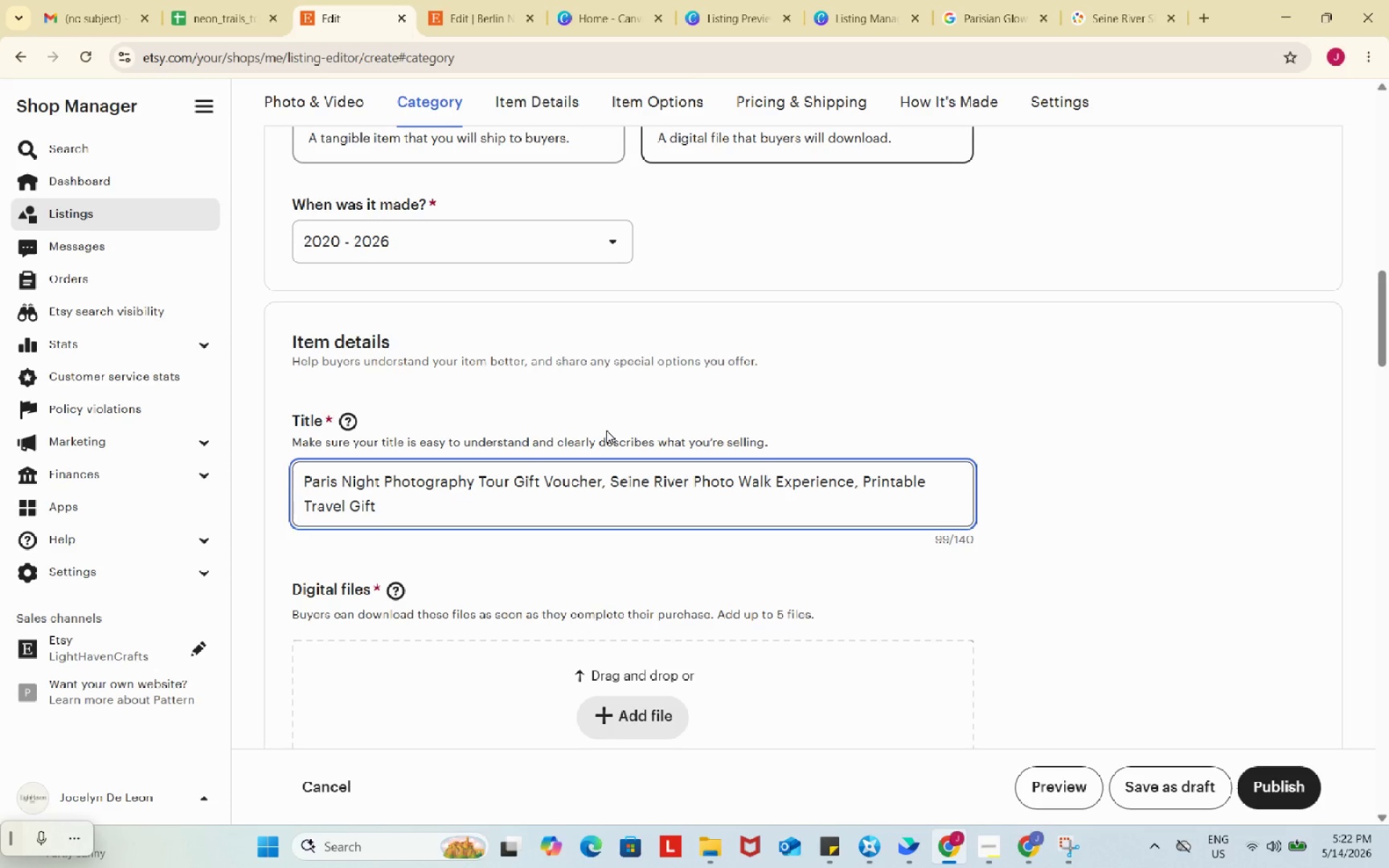 
wait(9.88)
 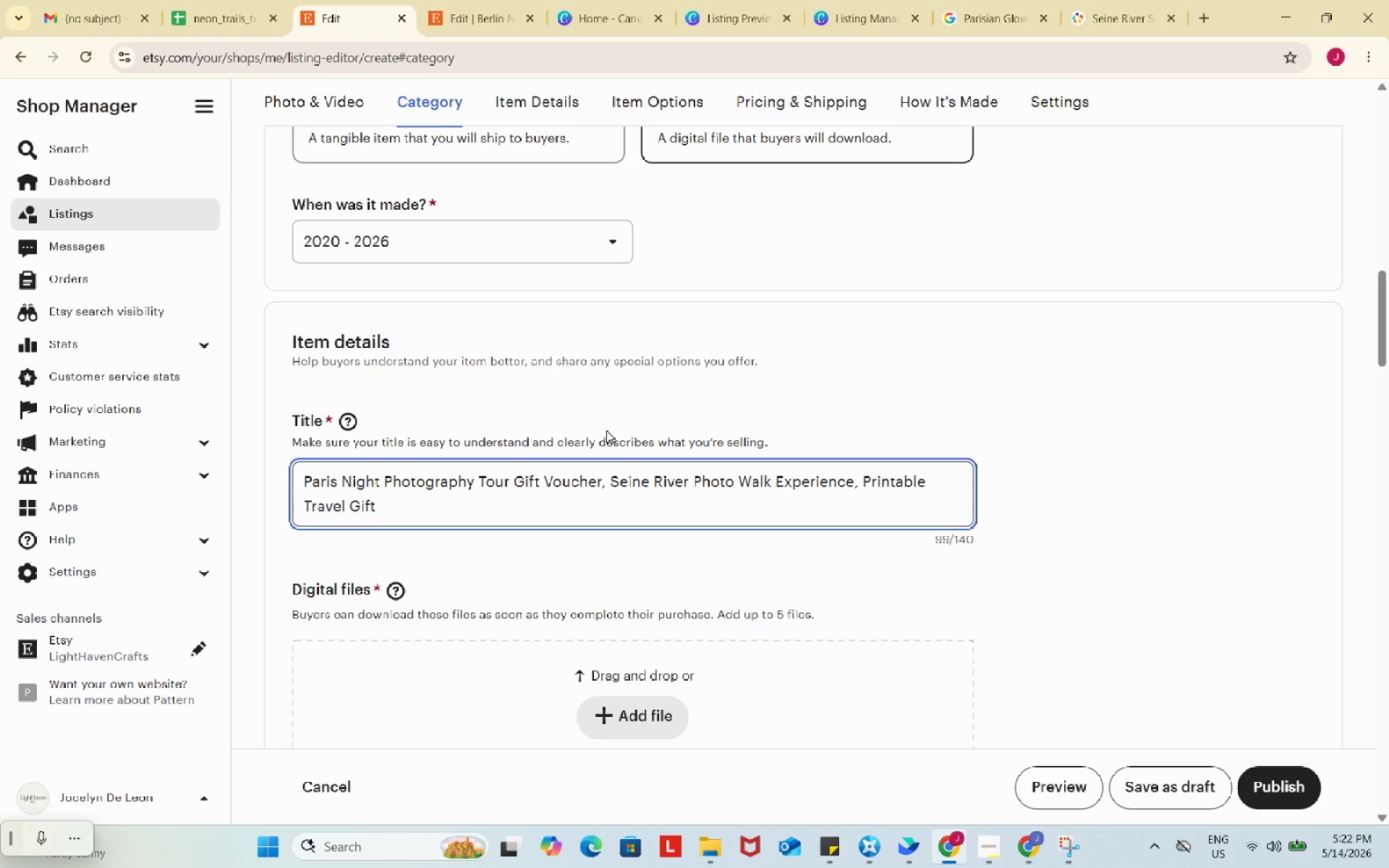 
type(, Instant Download)
 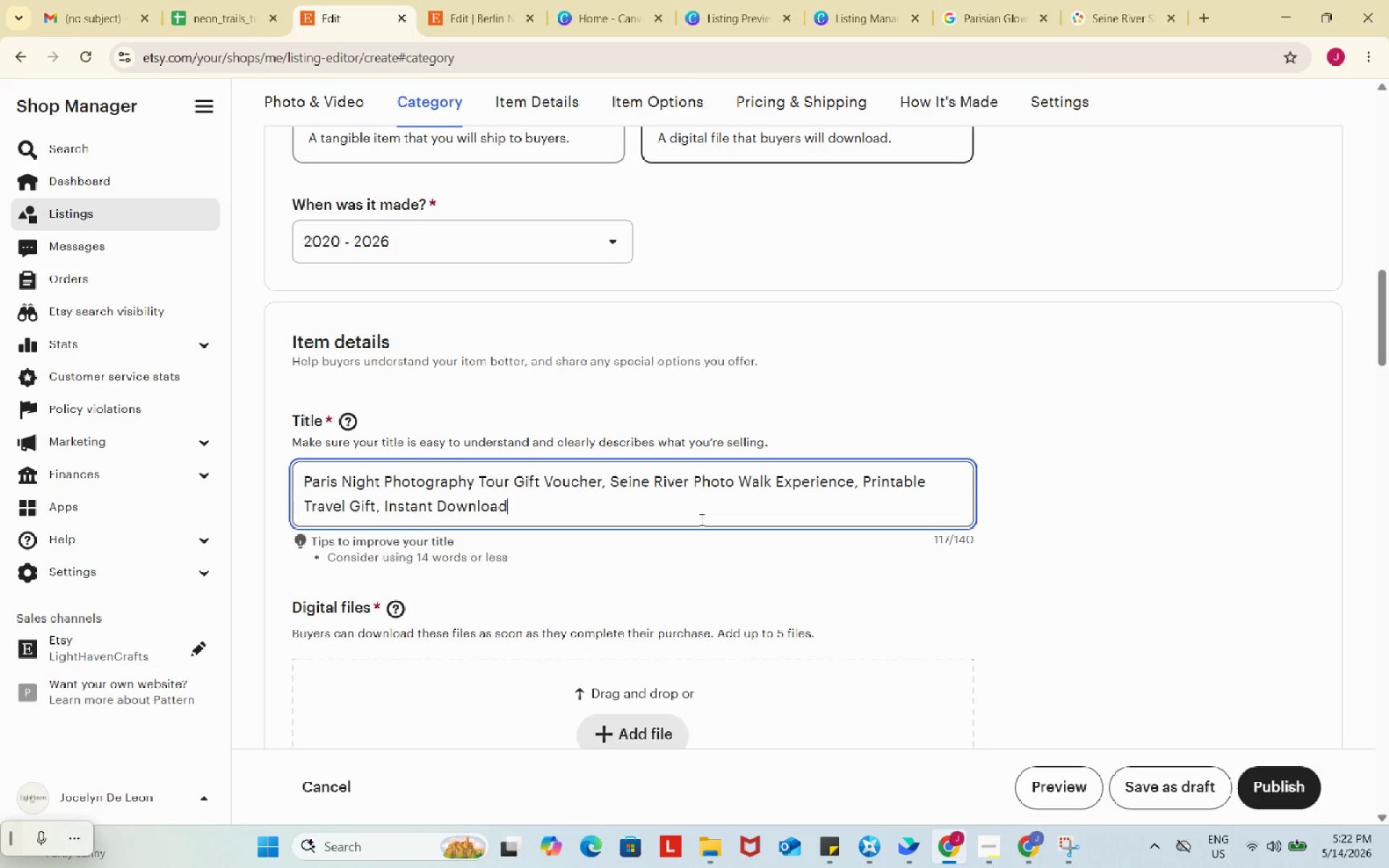 
wait(6.89)
 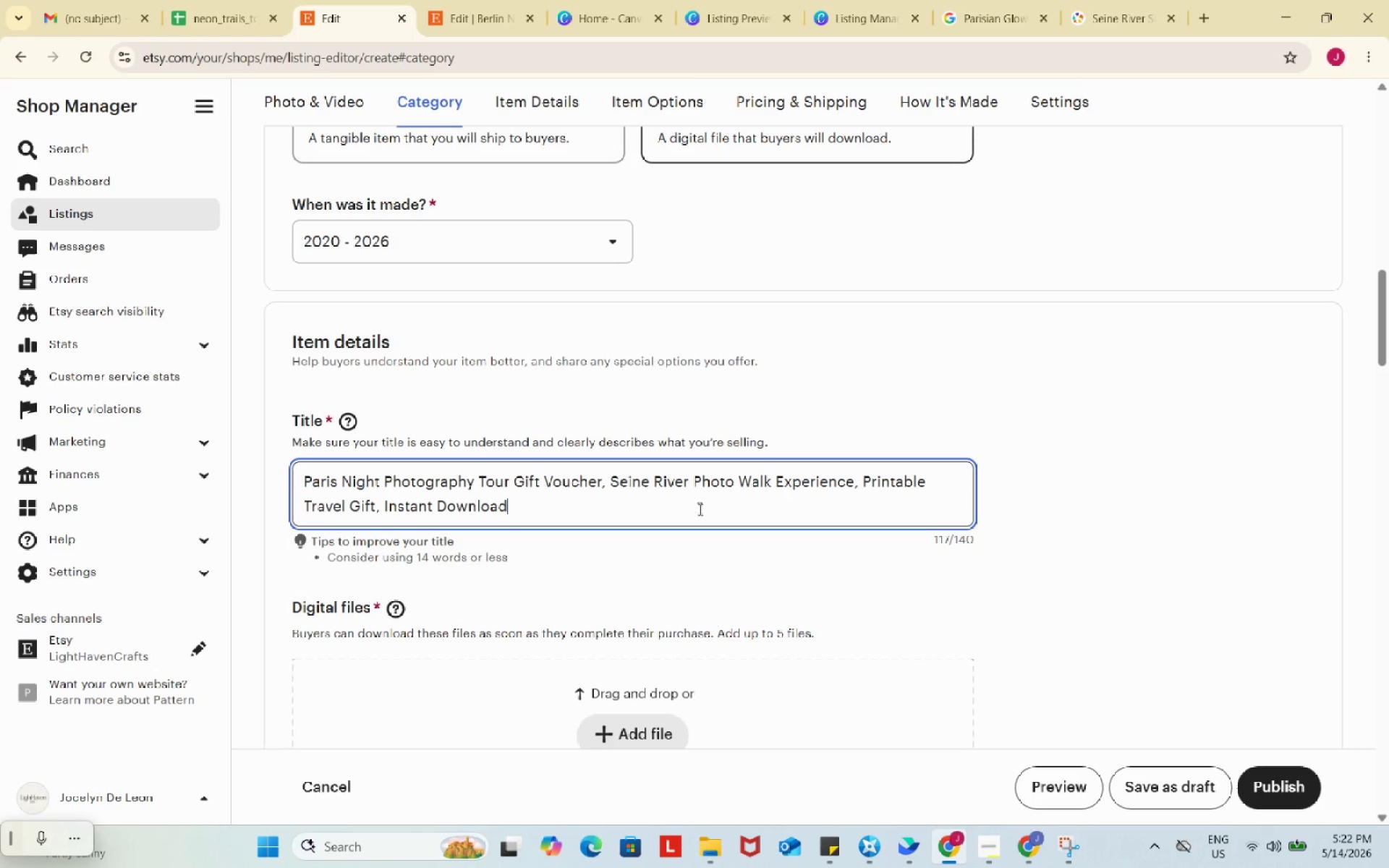 
left_click([235, 0])
 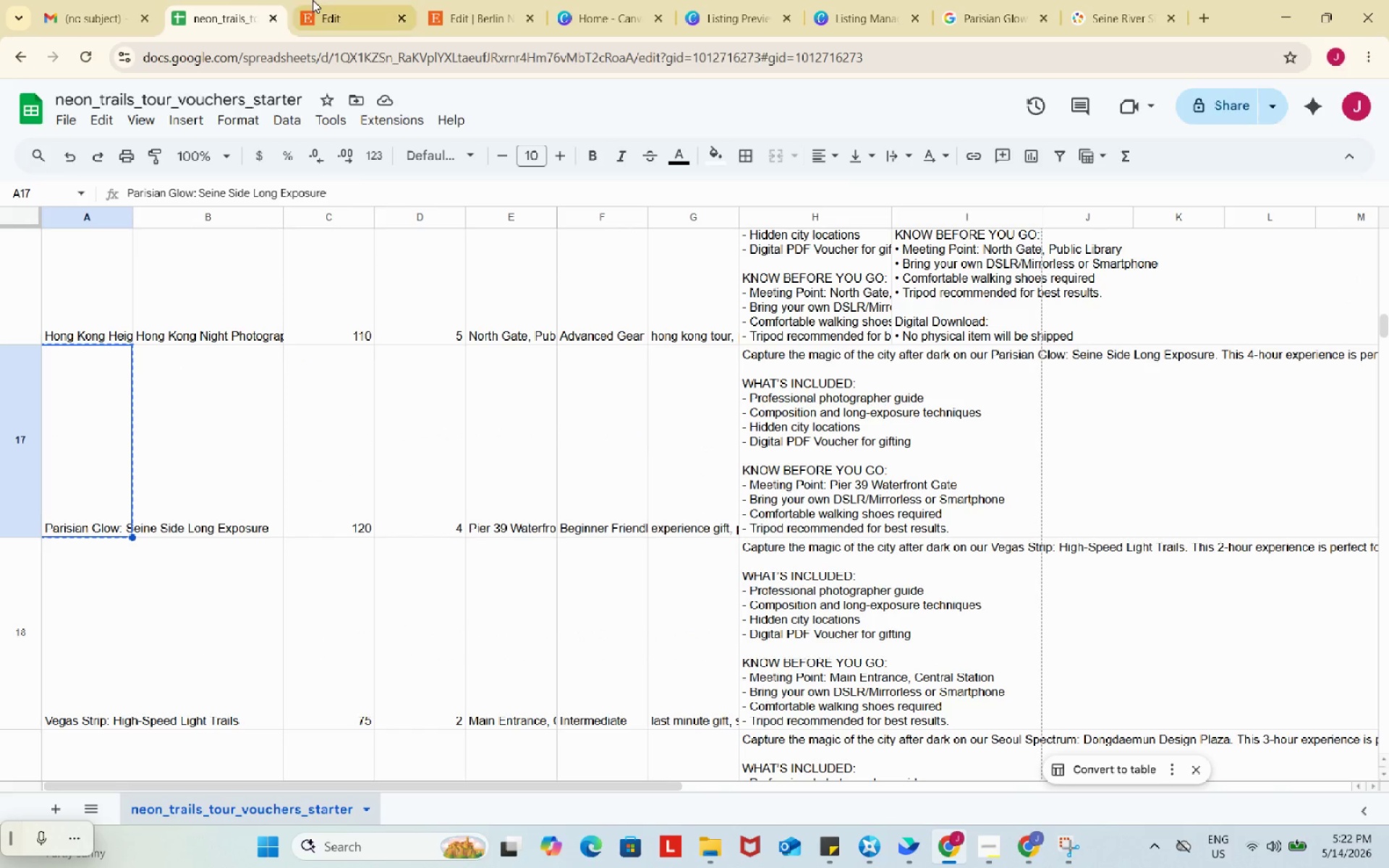 
left_click([327, 0])
 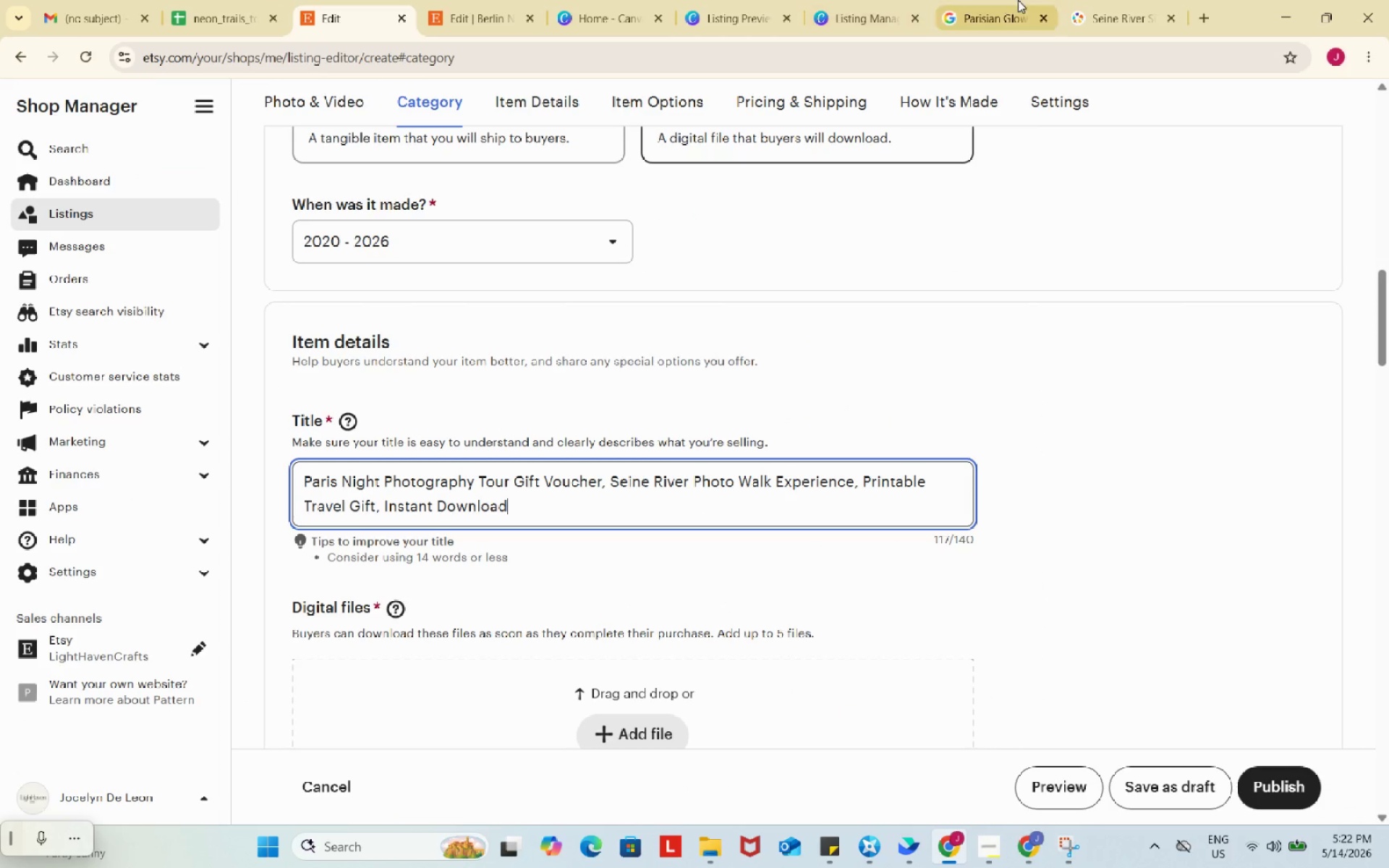 
left_click([1018, 0])
 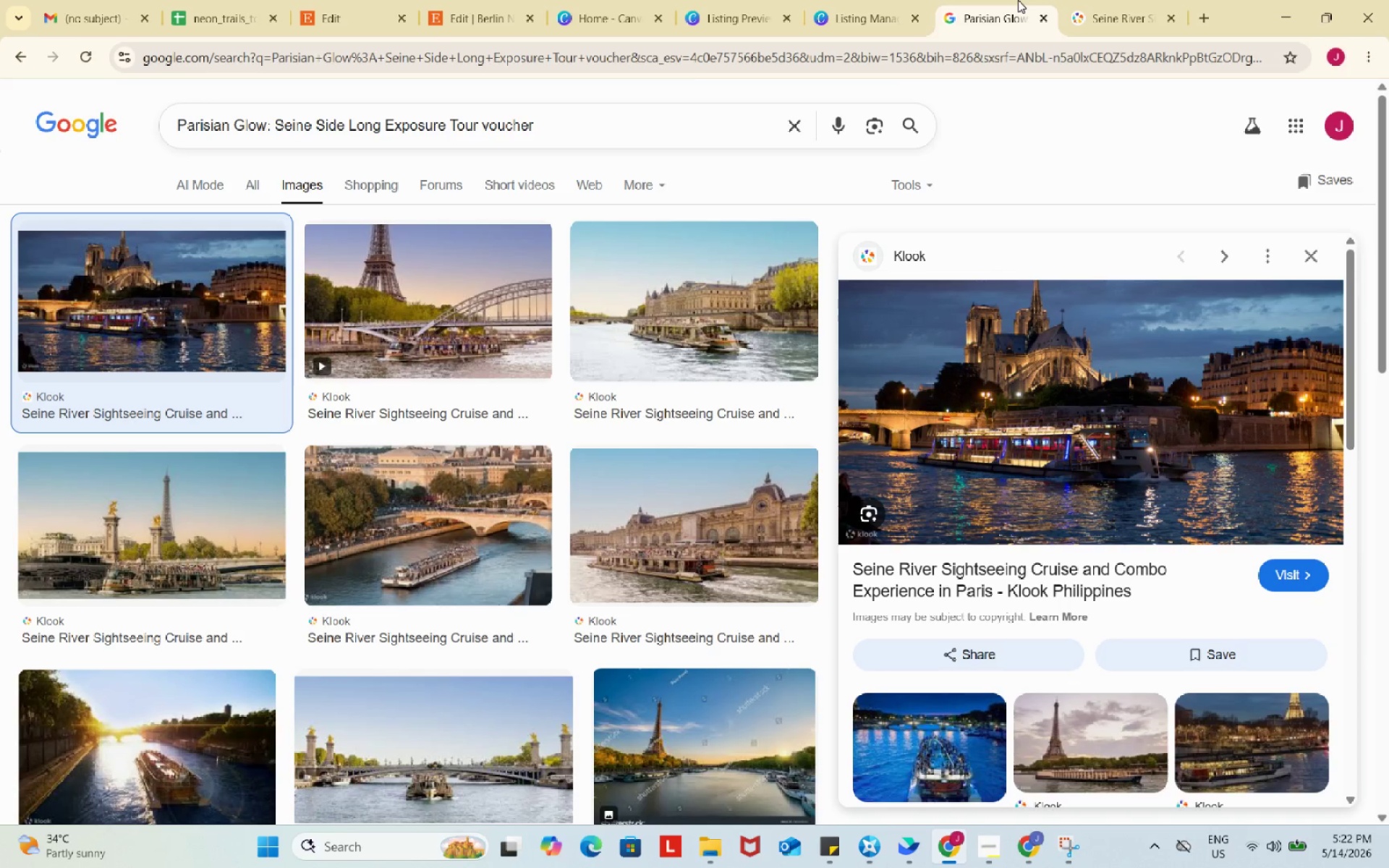 
wait(6.7)
 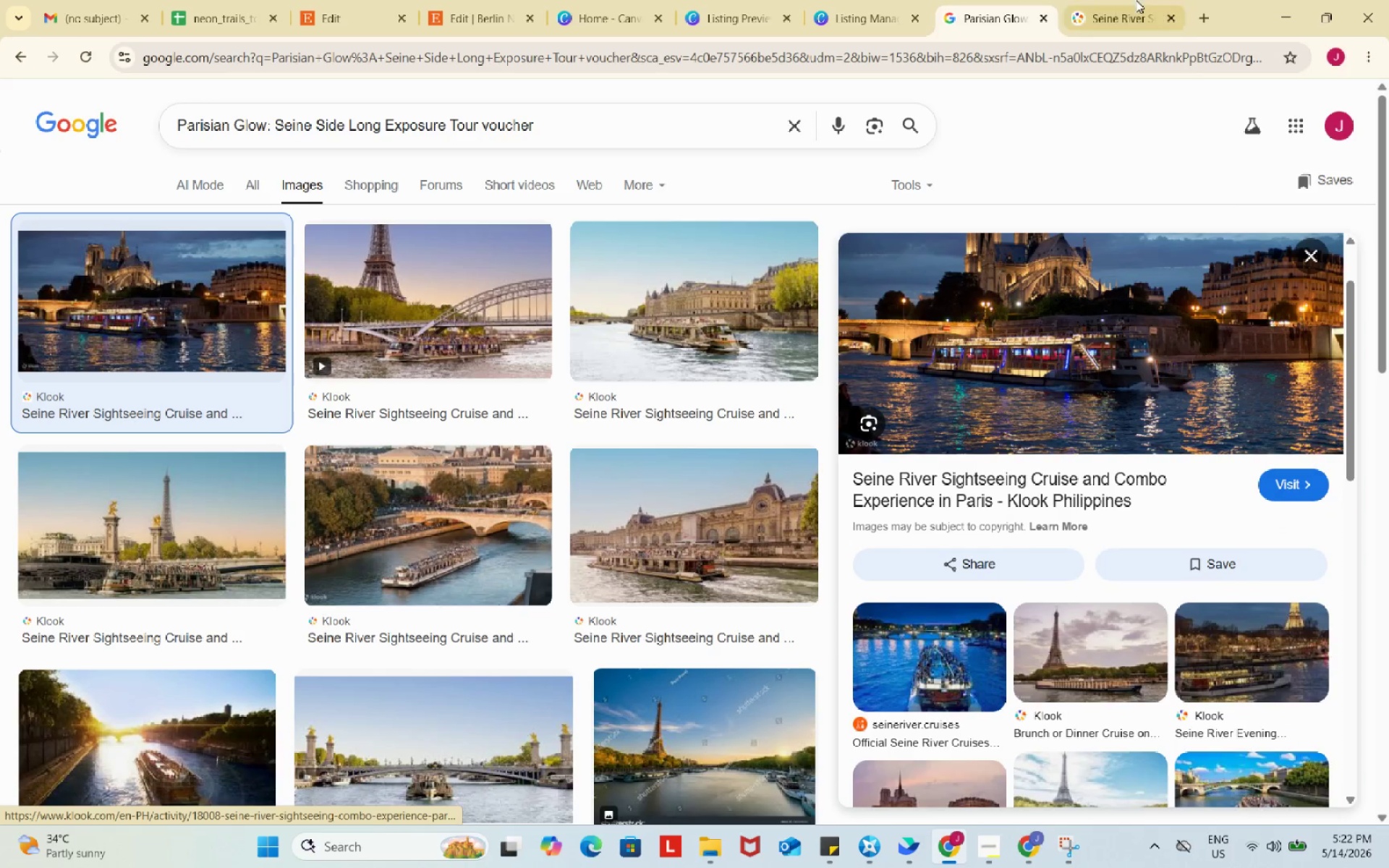 
left_click([1129, 0])
 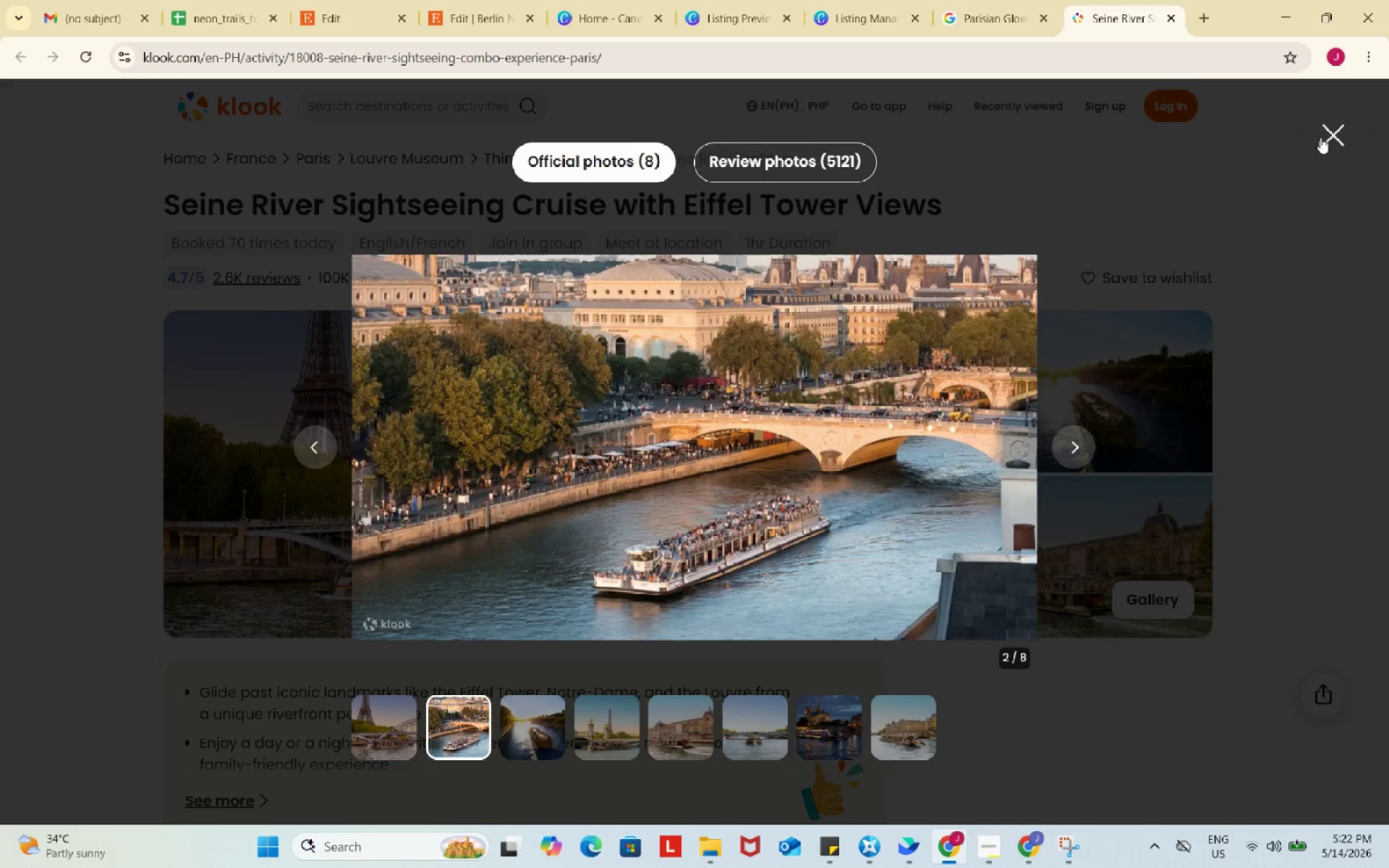 
scroll: coordinate [1233, 319], scroll_direction: down, amount: 1.0
 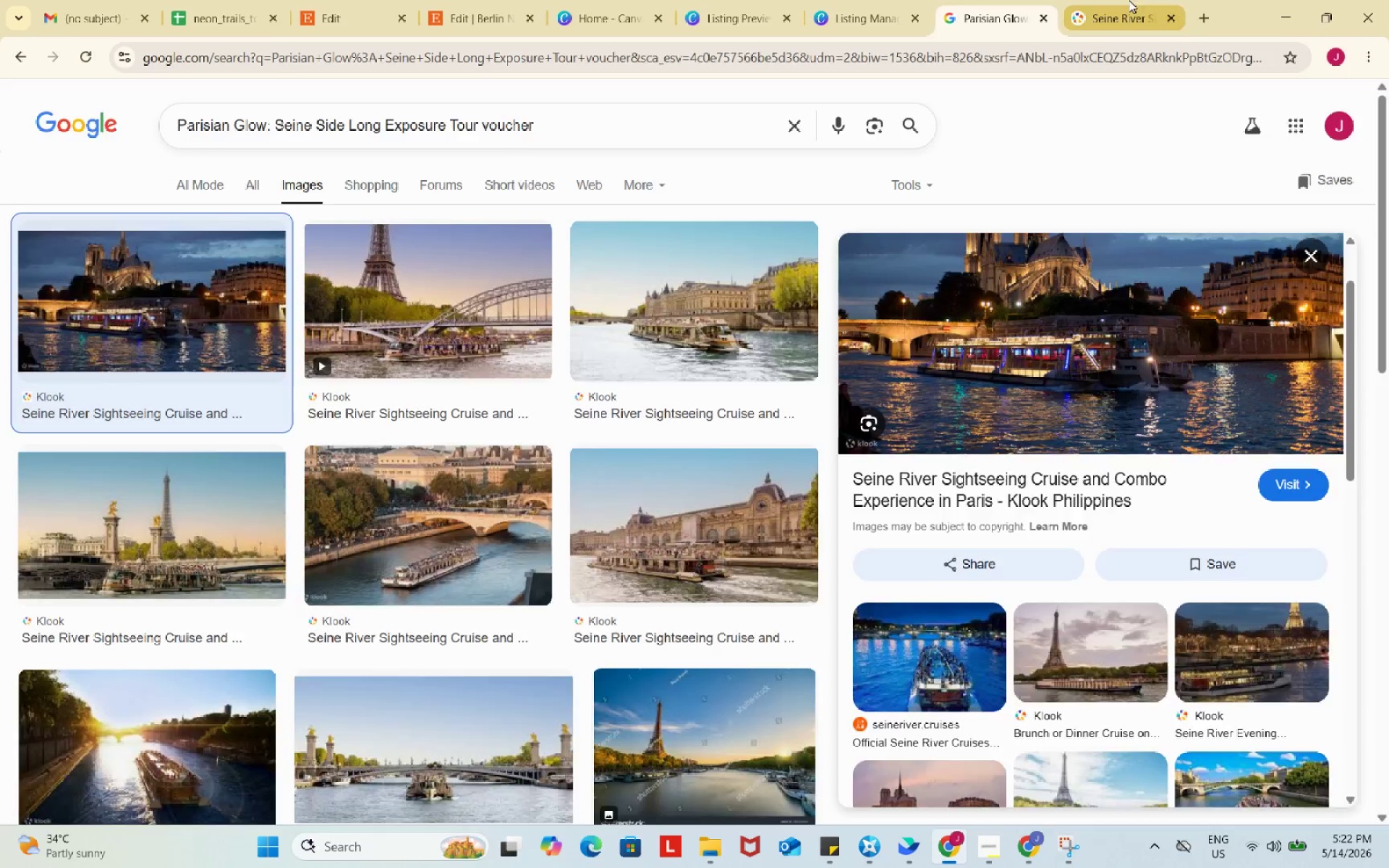 
left_click([1326, 129])
 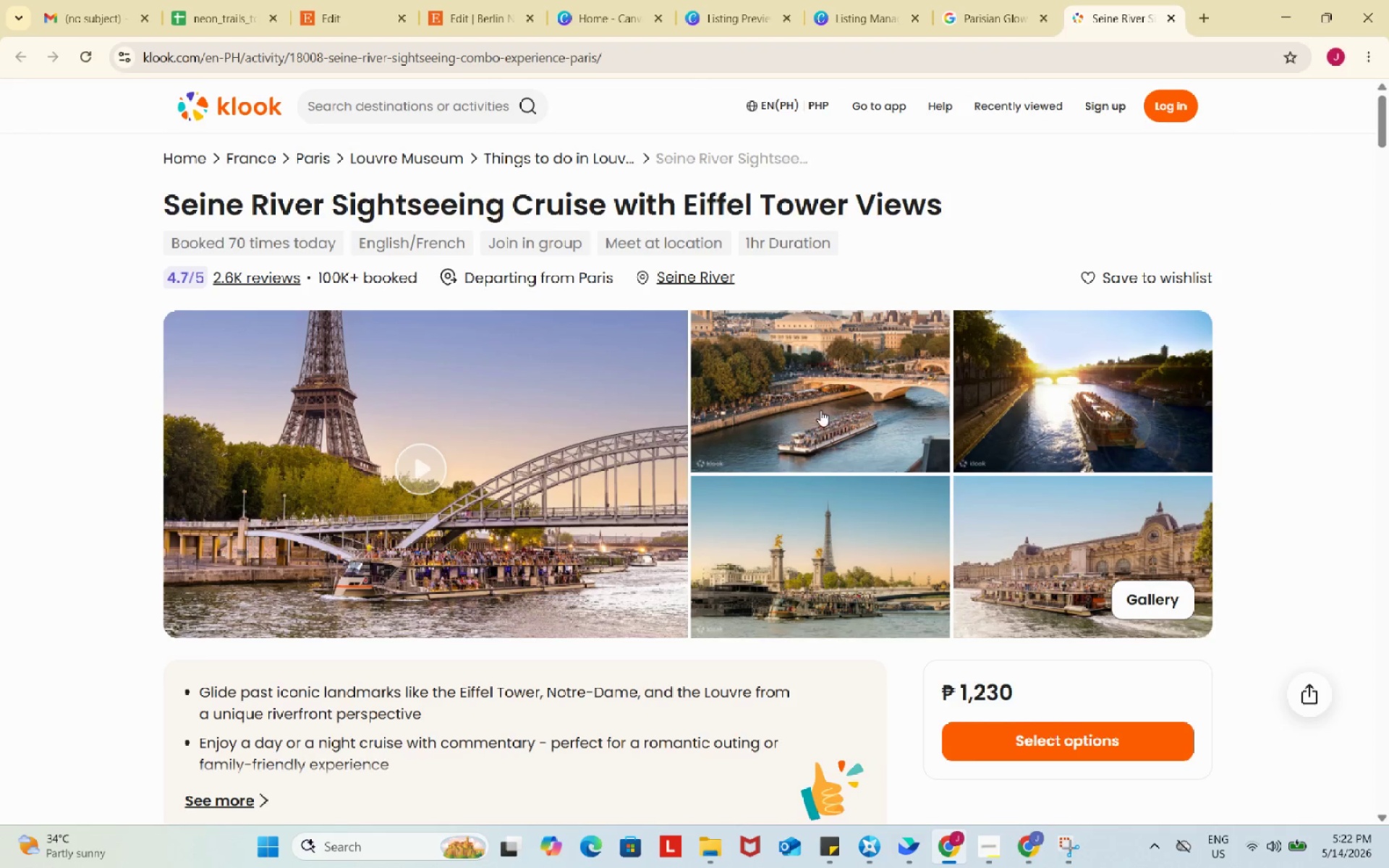 
scroll: coordinate [820, 412], scroll_direction: down, amount: 2.0
 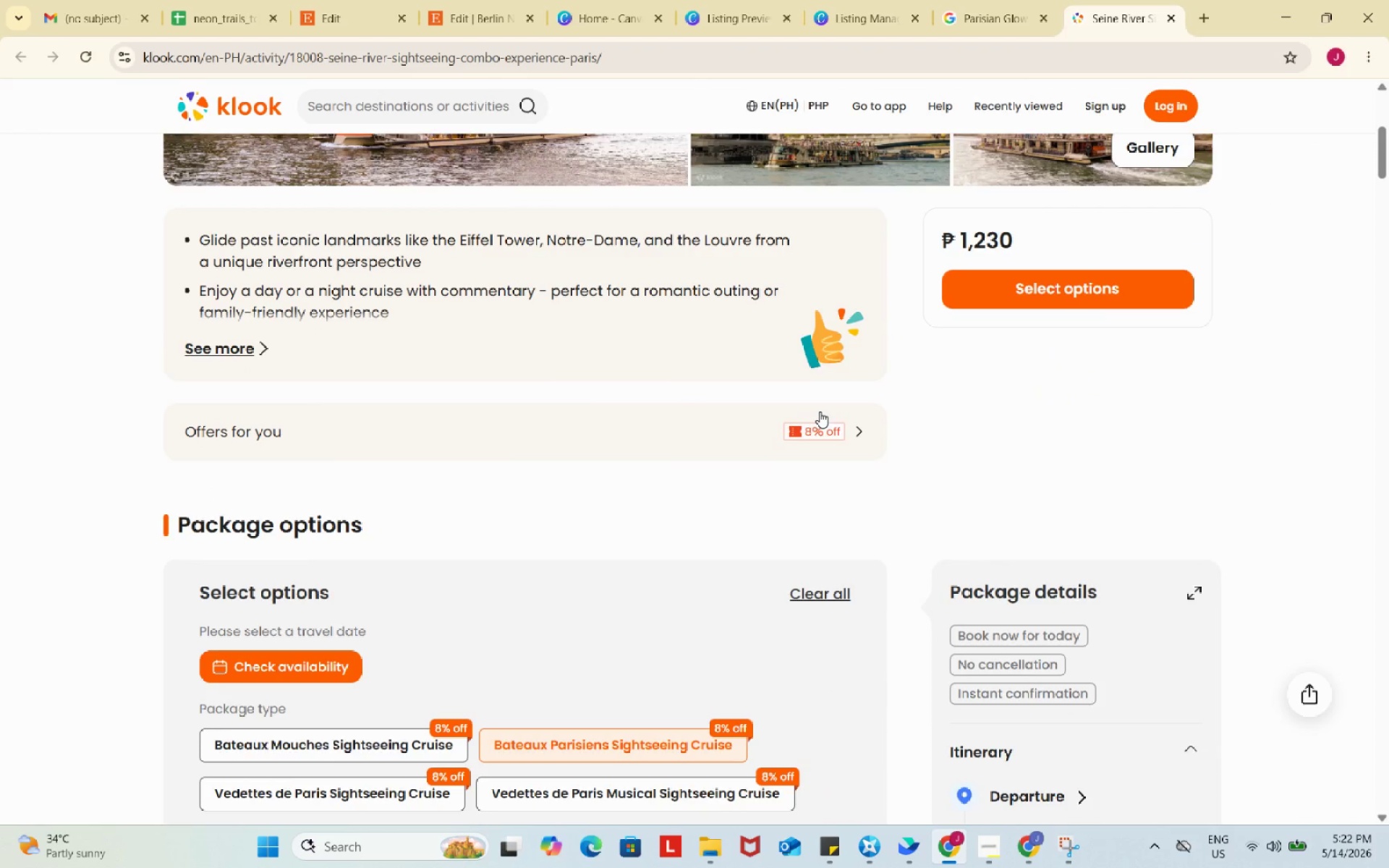 
scroll: coordinate [820, 412], scroll_direction: up, amount: 3.0
 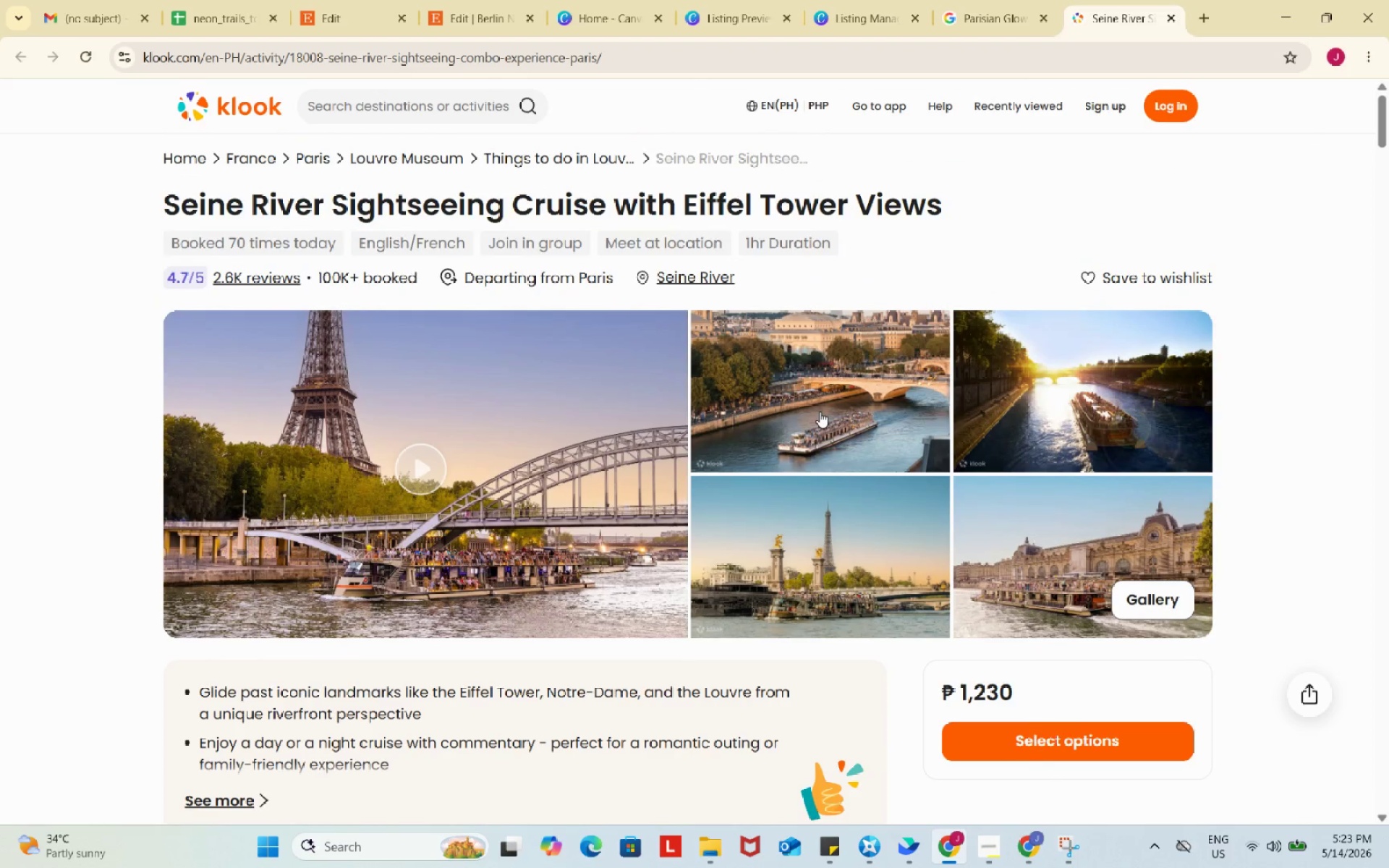 
scroll: coordinate [820, 412], scroll_direction: down, amount: 15.0
 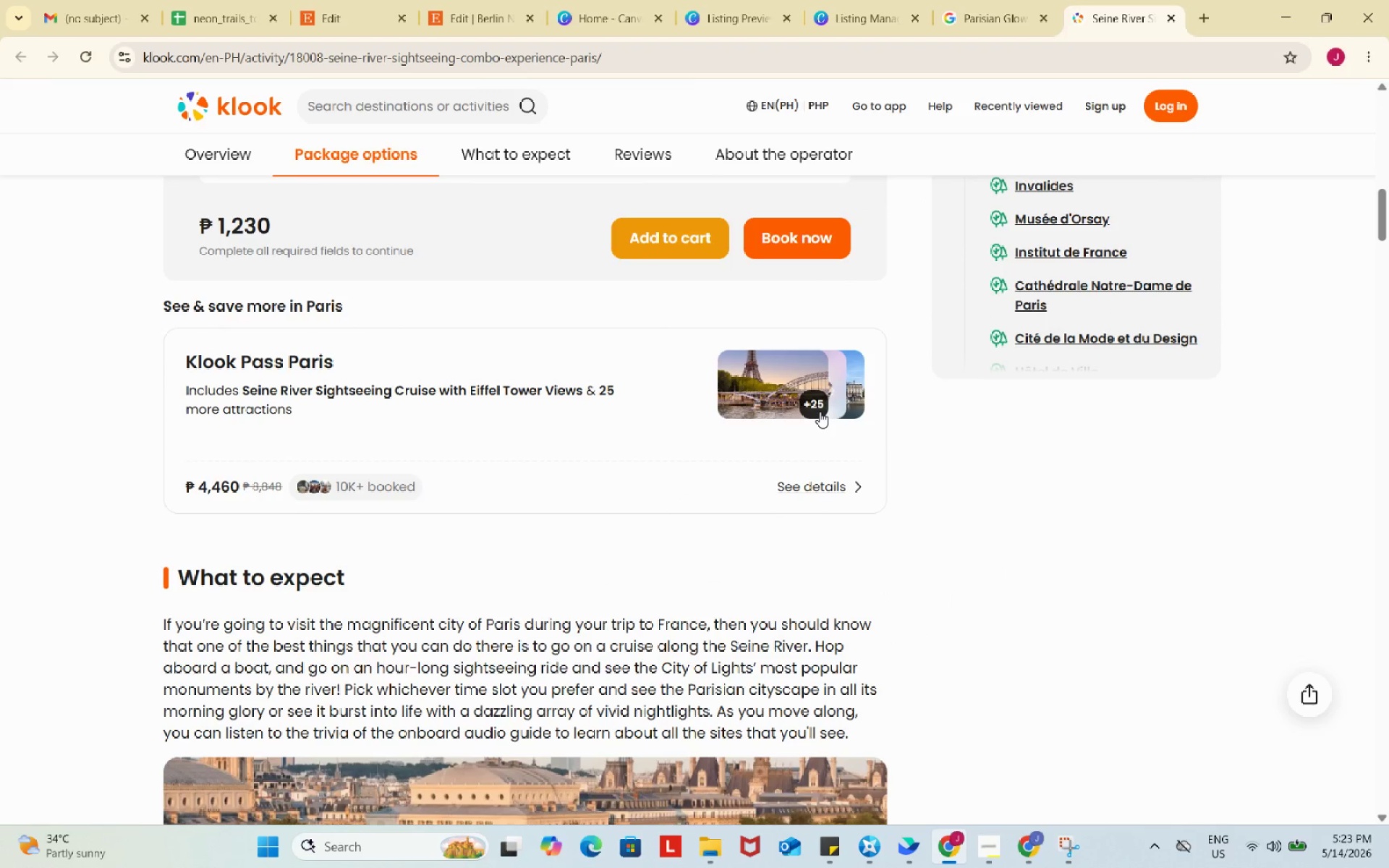 
left_click([417, 0])
 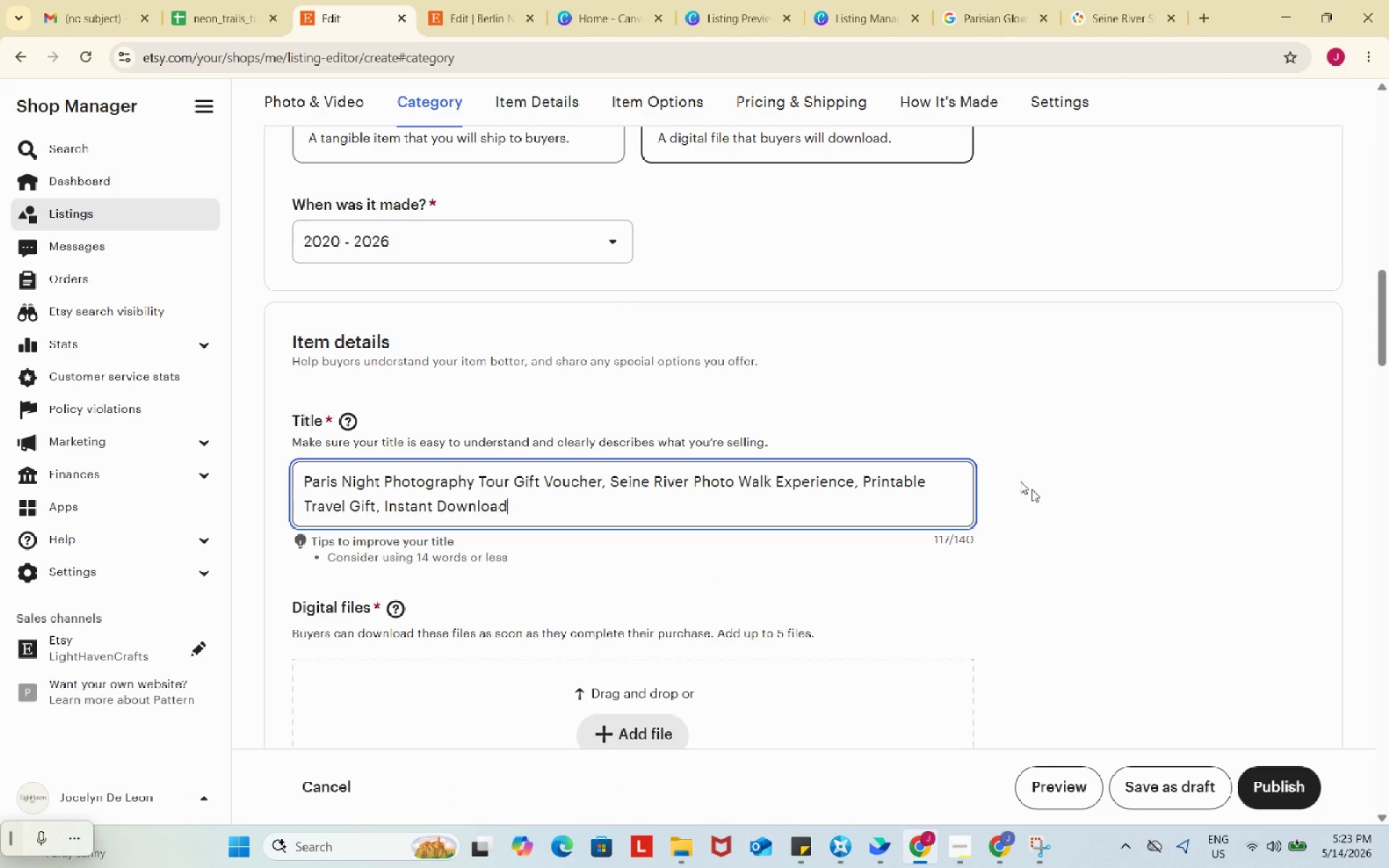 
left_click([651, 227])
 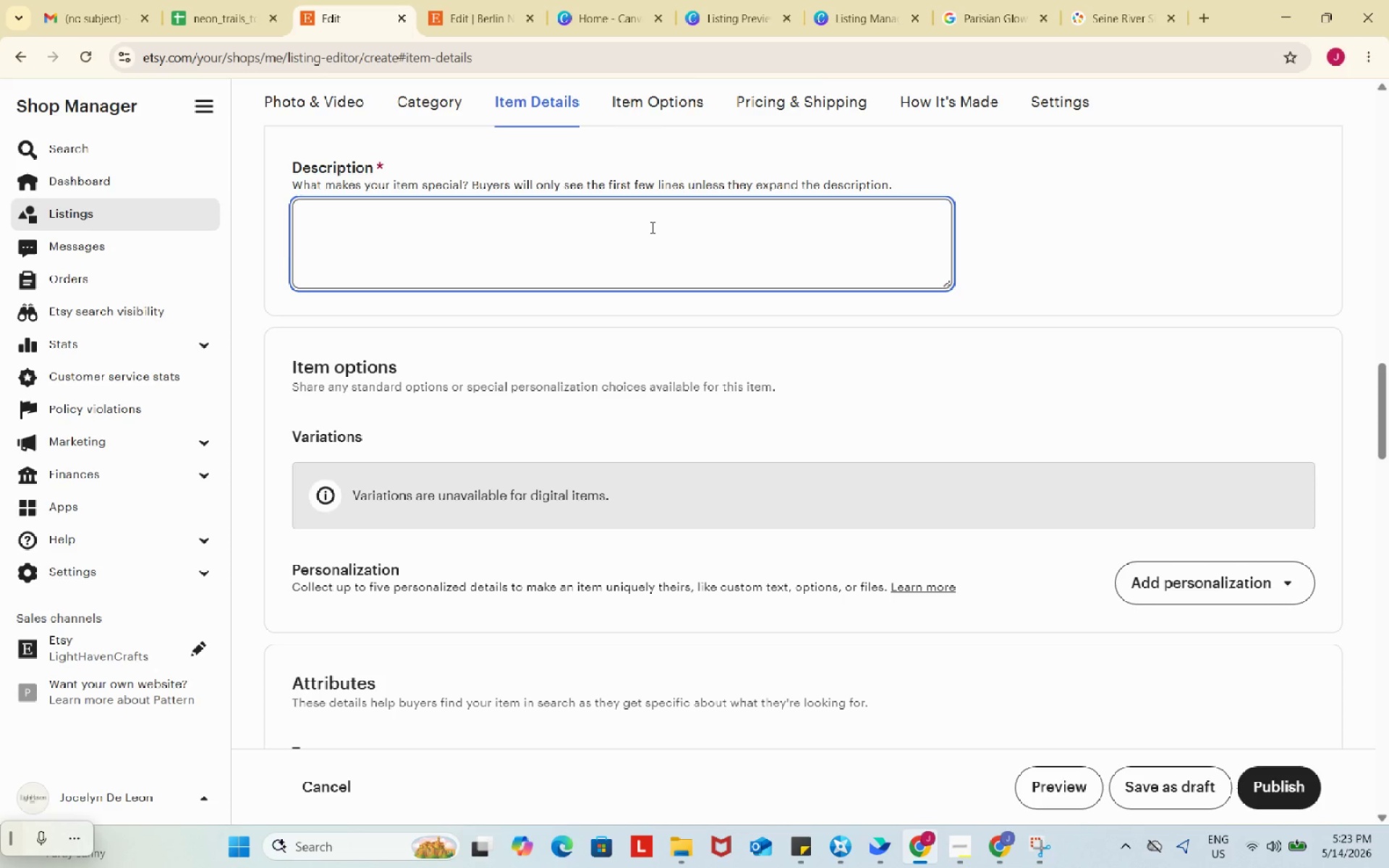 
scroll: coordinate [1045, 497], scroll_direction: down, amount: 8.0
 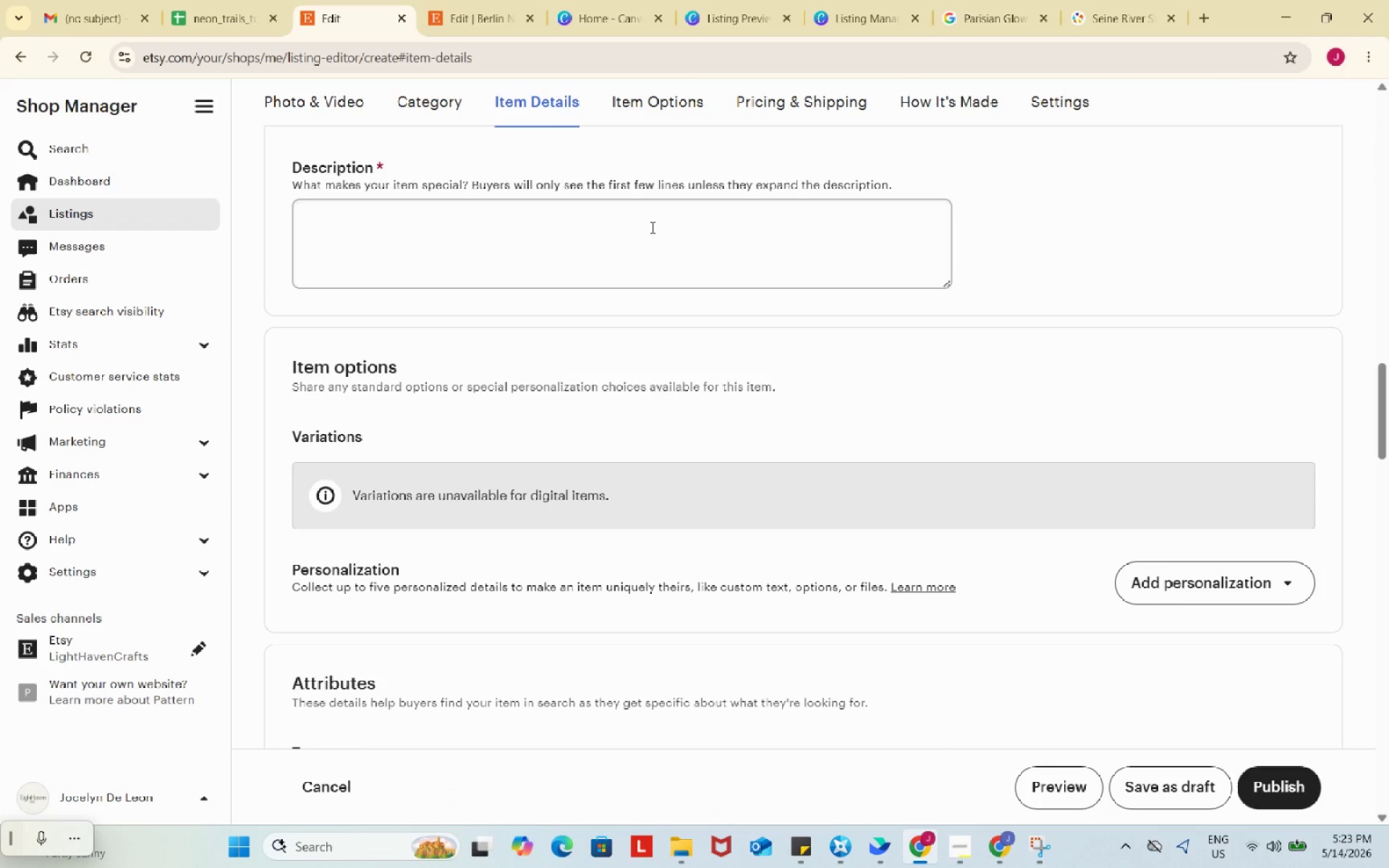 
type(Capture the o)
key(Backspace)
type(romantic glor of Paris)
 